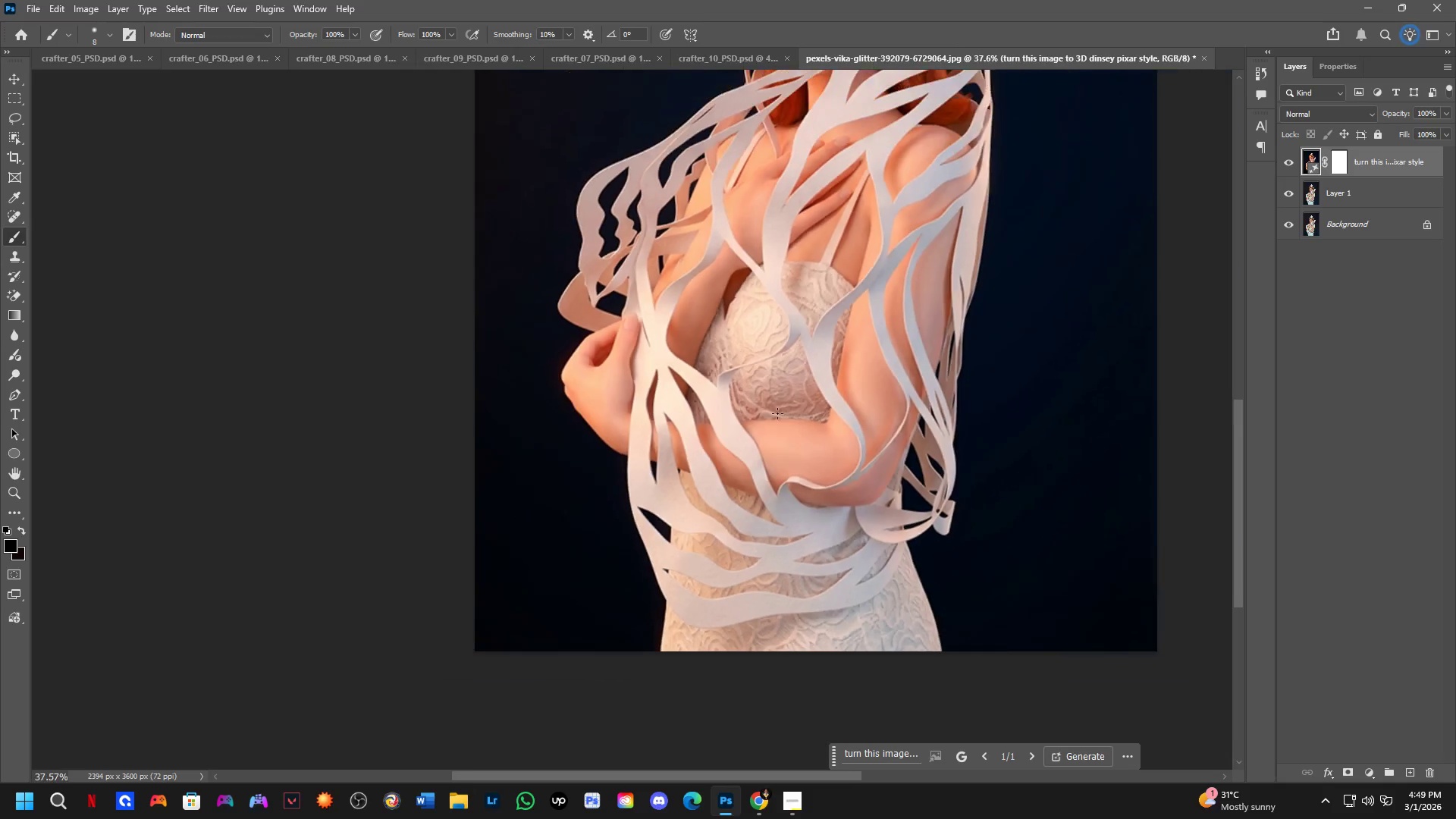 
hold_key(key=Space, duration=0.48)
 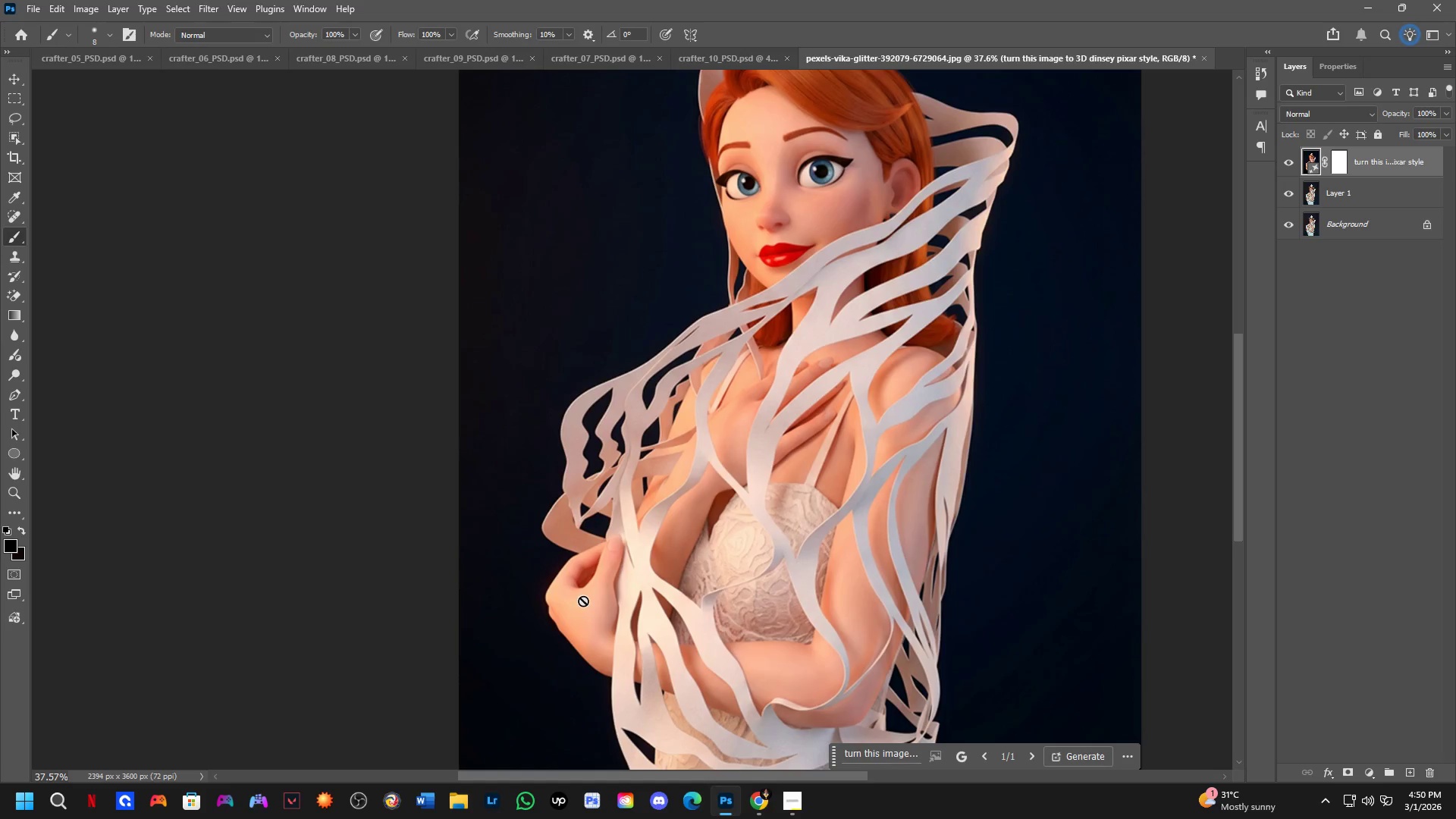 
left_click_drag(start_coordinate=[766, 333], to_coordinate=[760, 413])
 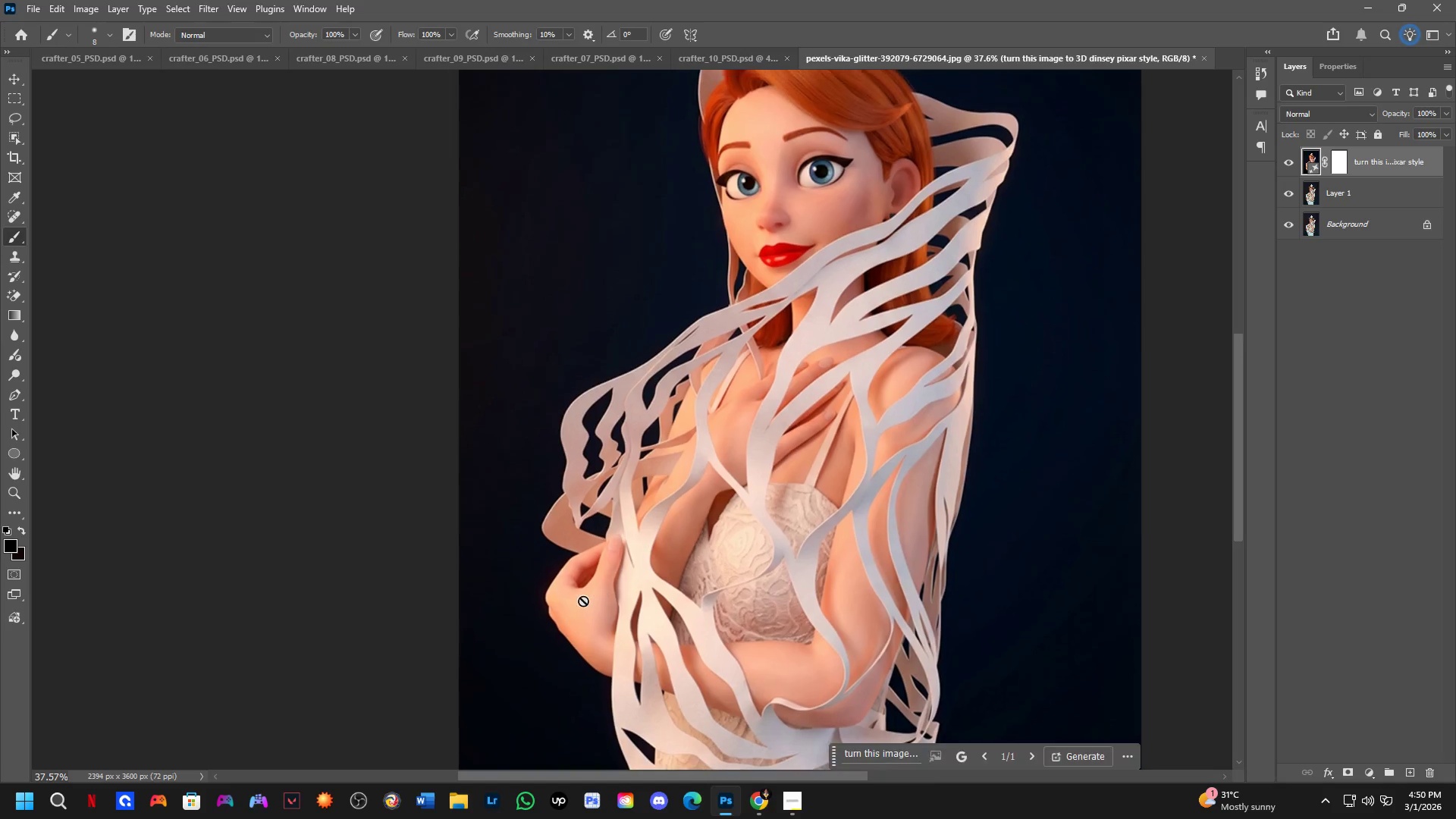 
key(Shift+ShiftLeft)
 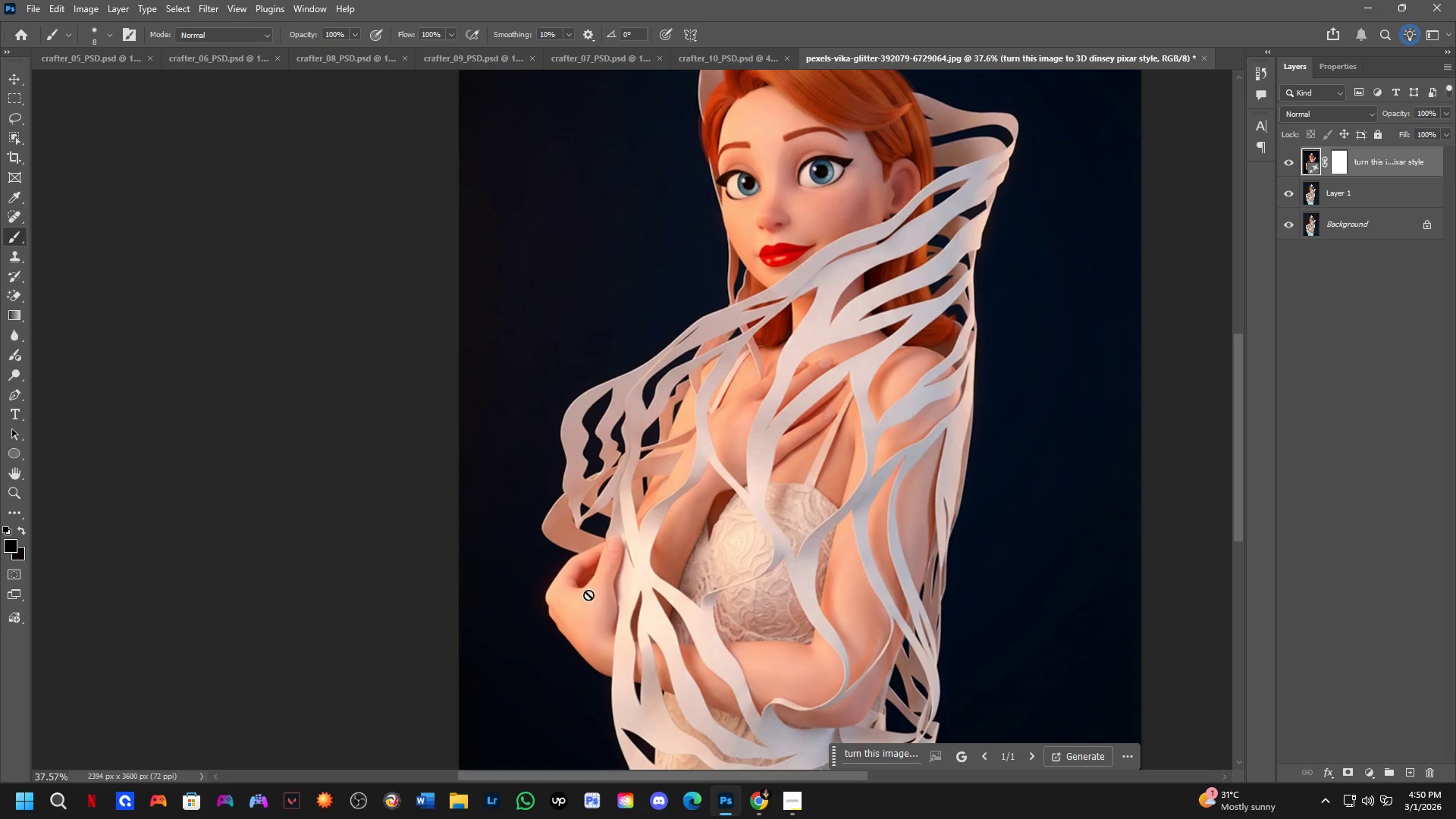 
scroll: coordinate [601, 557], scroll_direction: up, amount: 2.0
 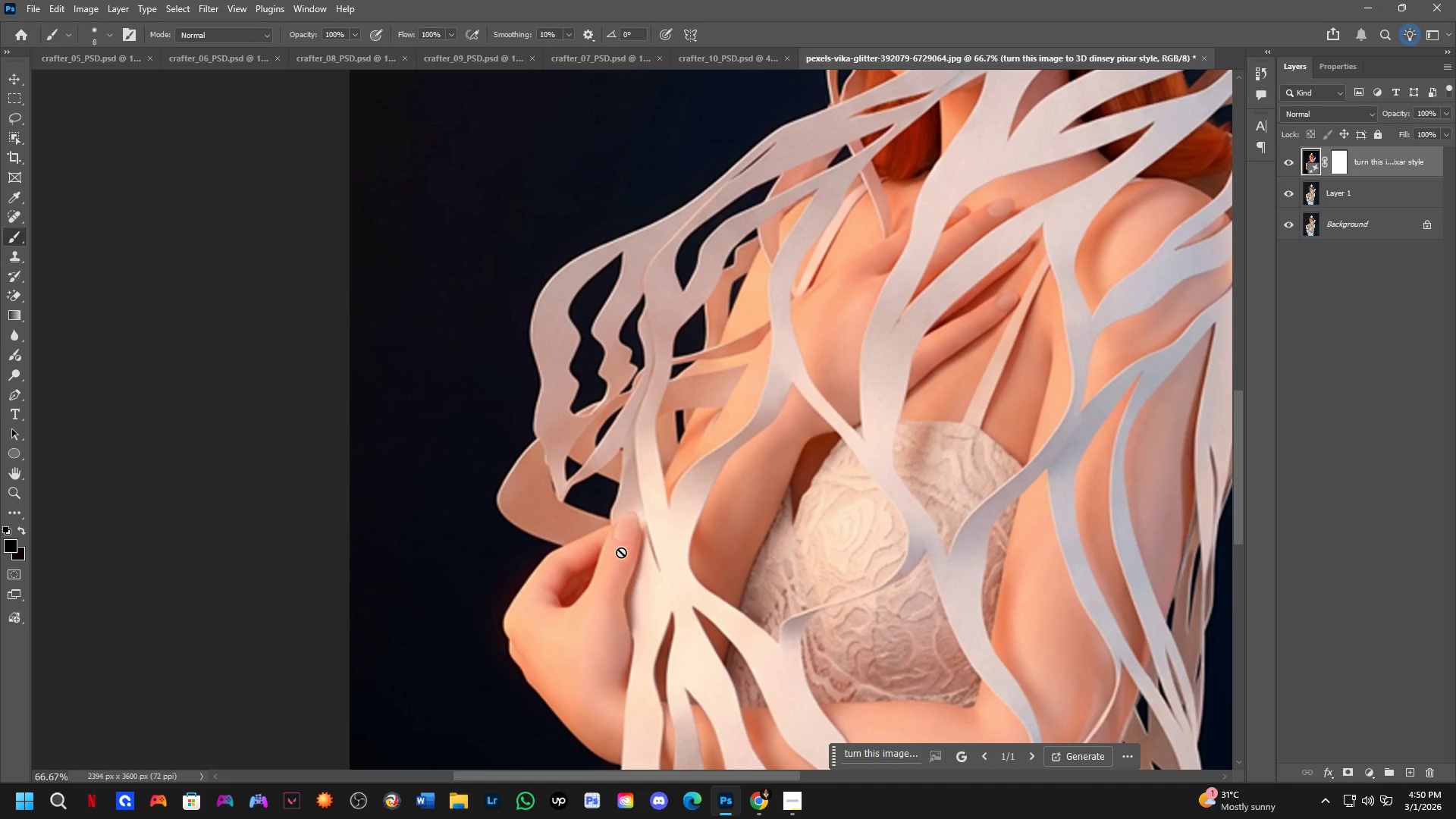 
hold_key(key=Space, duration=0.66)
 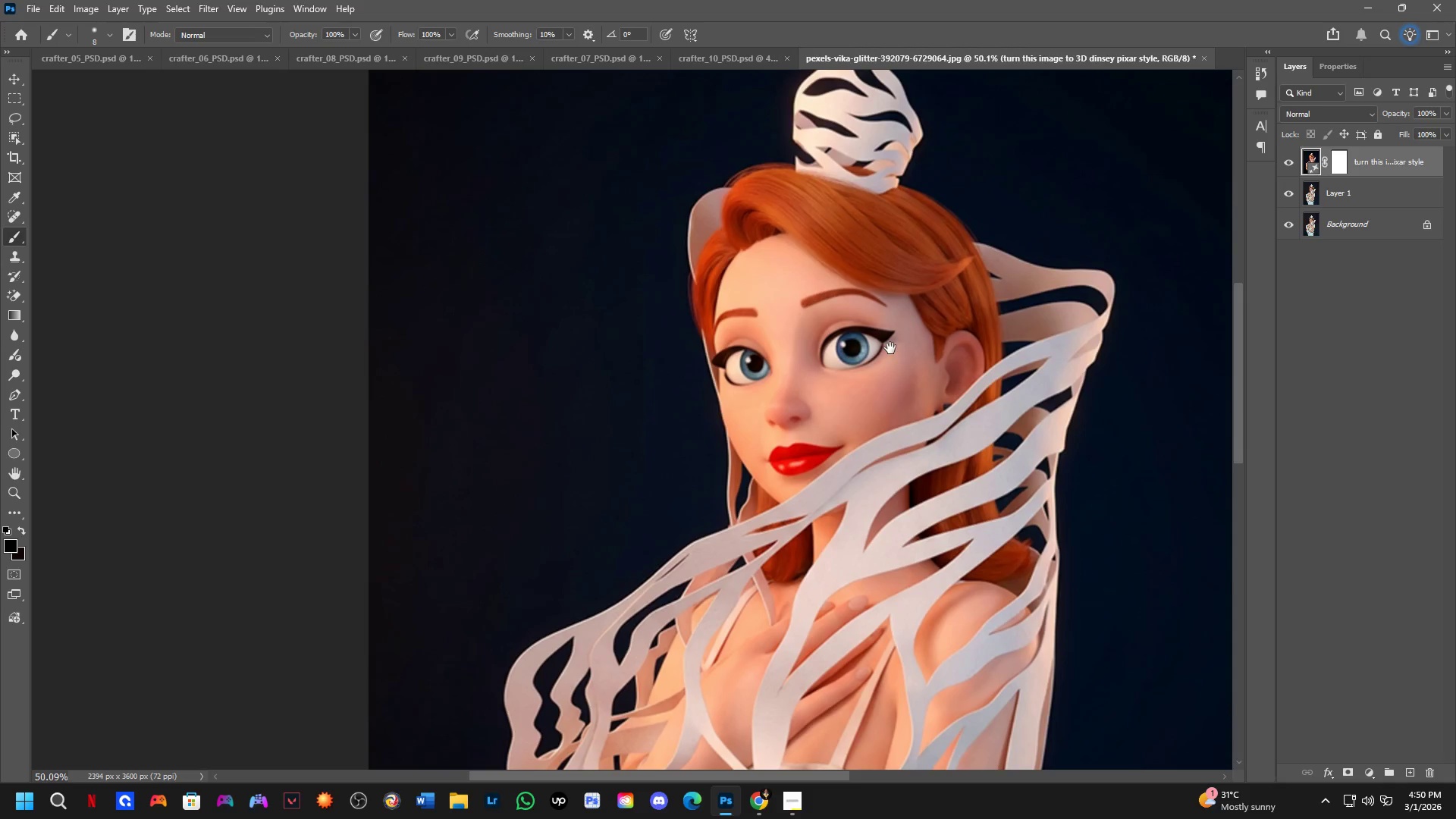 
left_click_drag(start_coordinate=[922, 286], to_coordinate=[880, 521])
 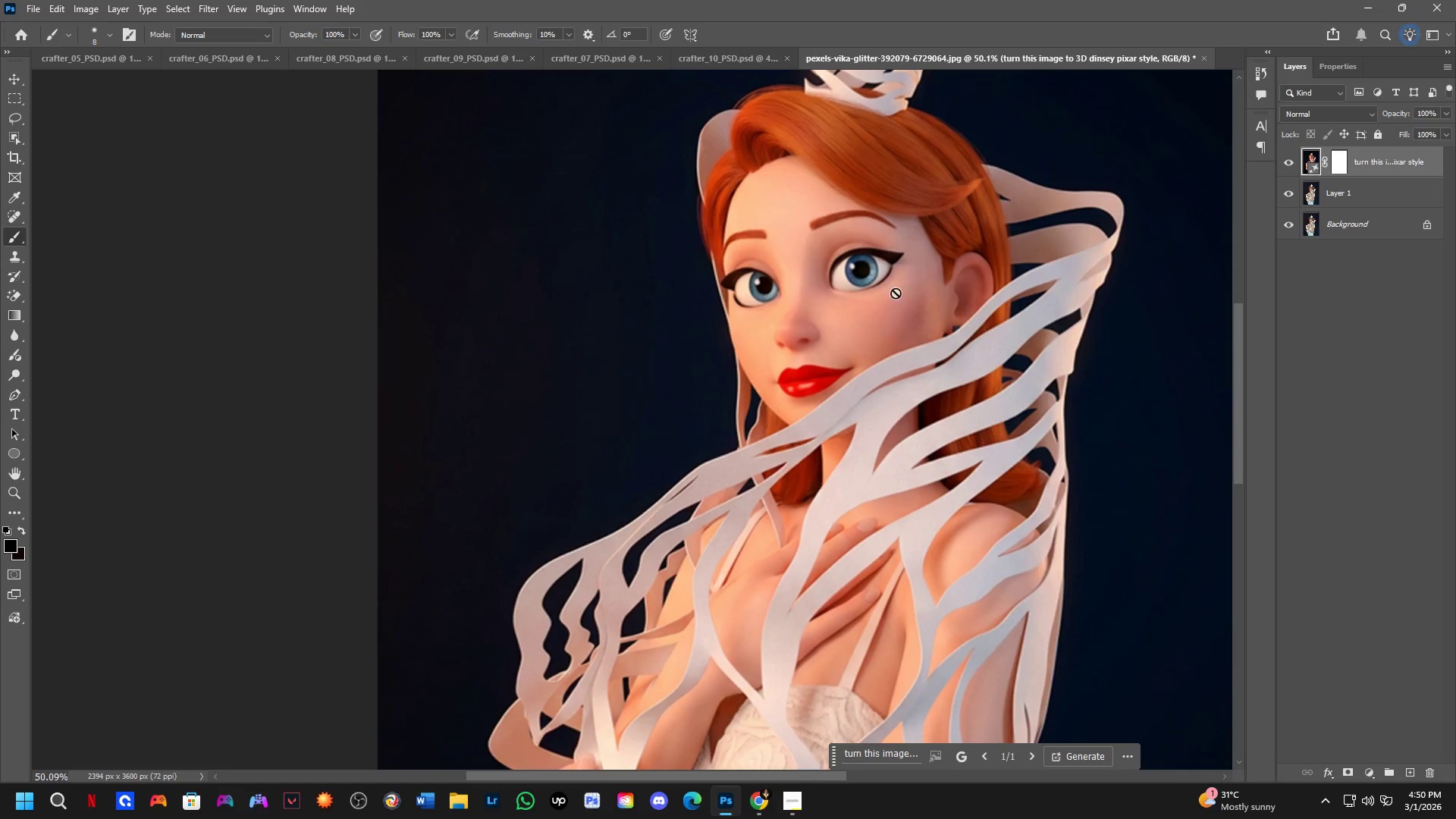 
scroll: coordinate [629, 538], scroll_direction: down, amount: 3.0
 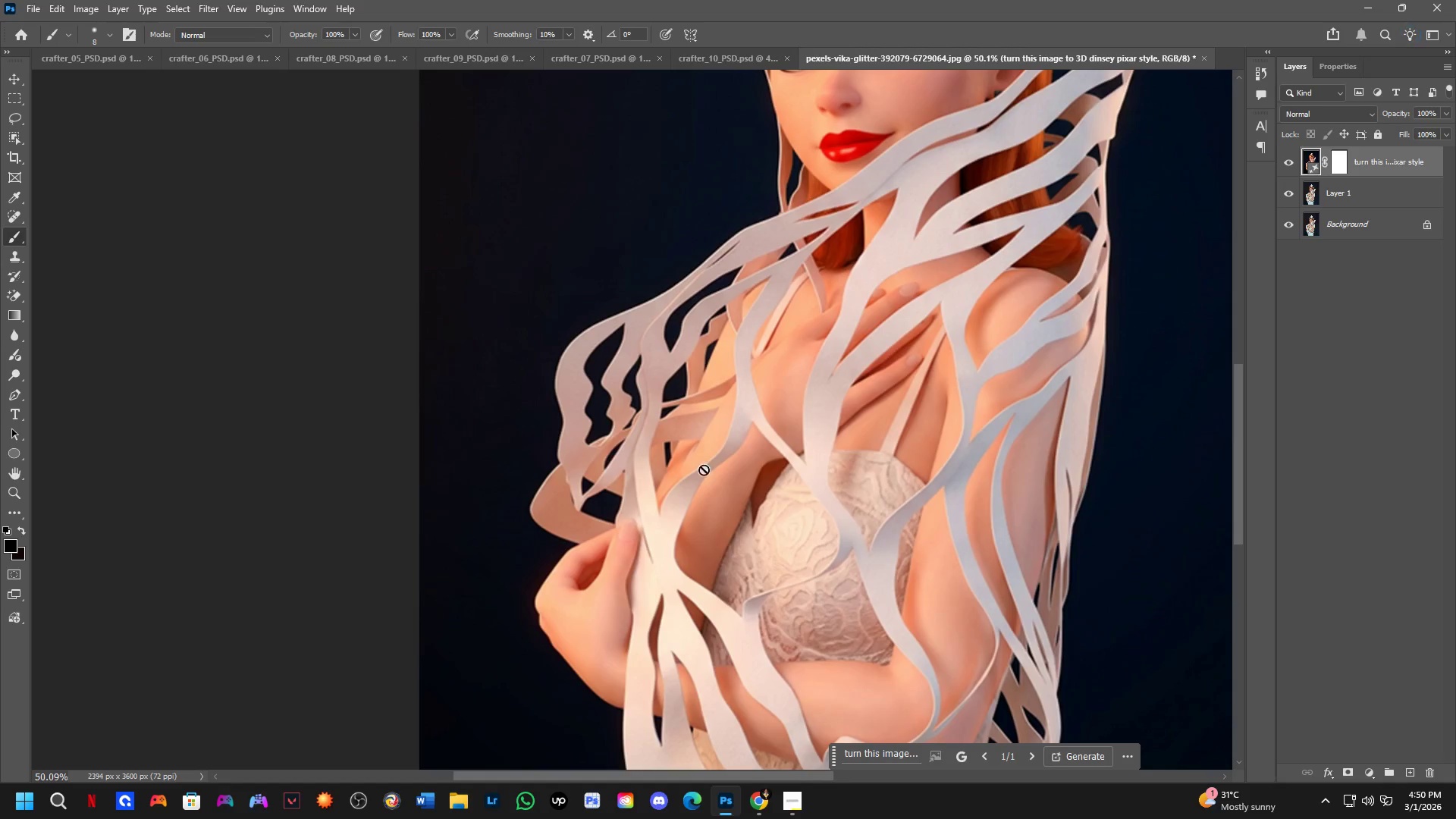 
hold_key(key=Space, duration=0.45)
 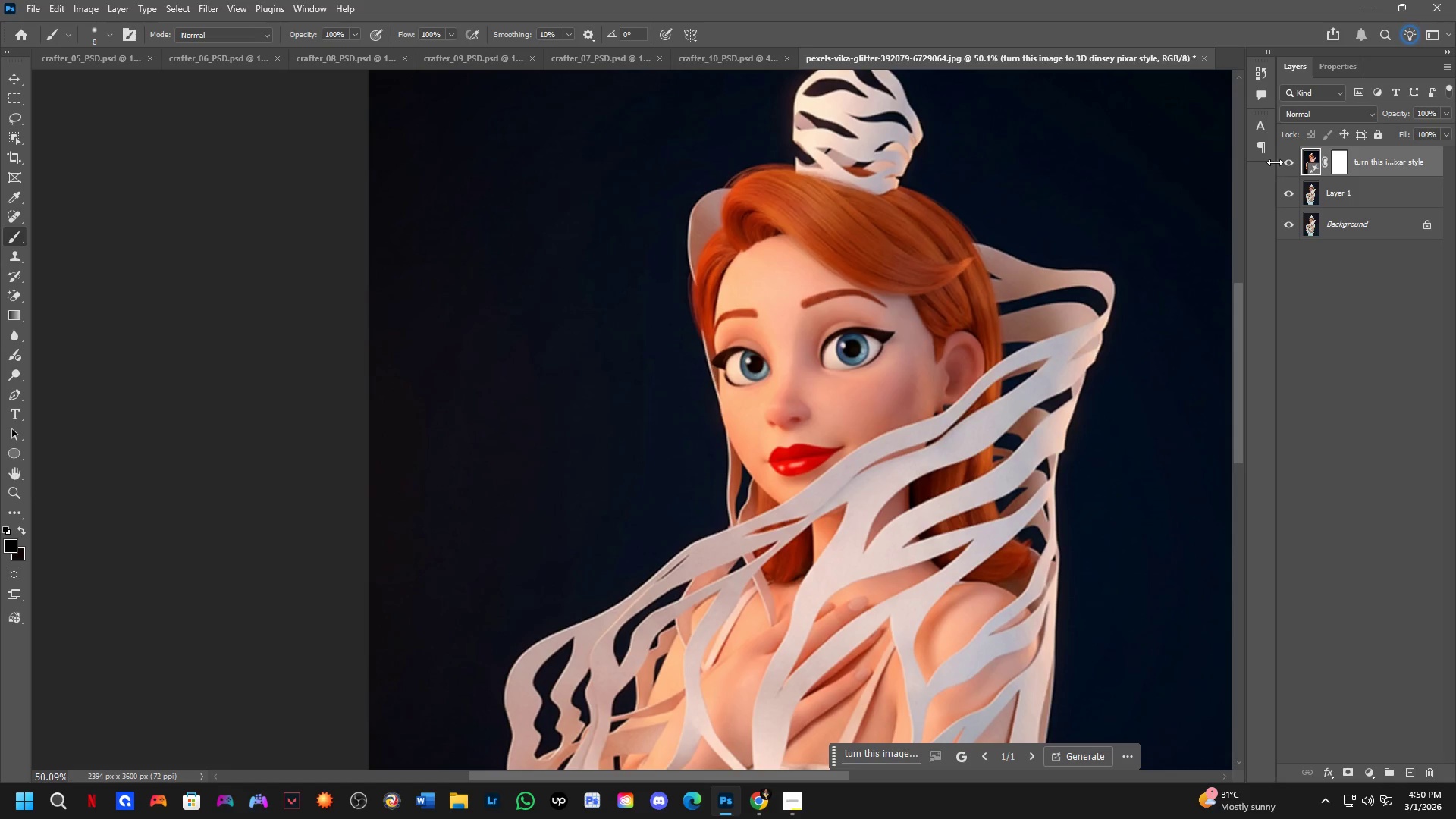 
left_click_drag(start_coordinate=[899, 270], to_coordinate=[890, 349])
 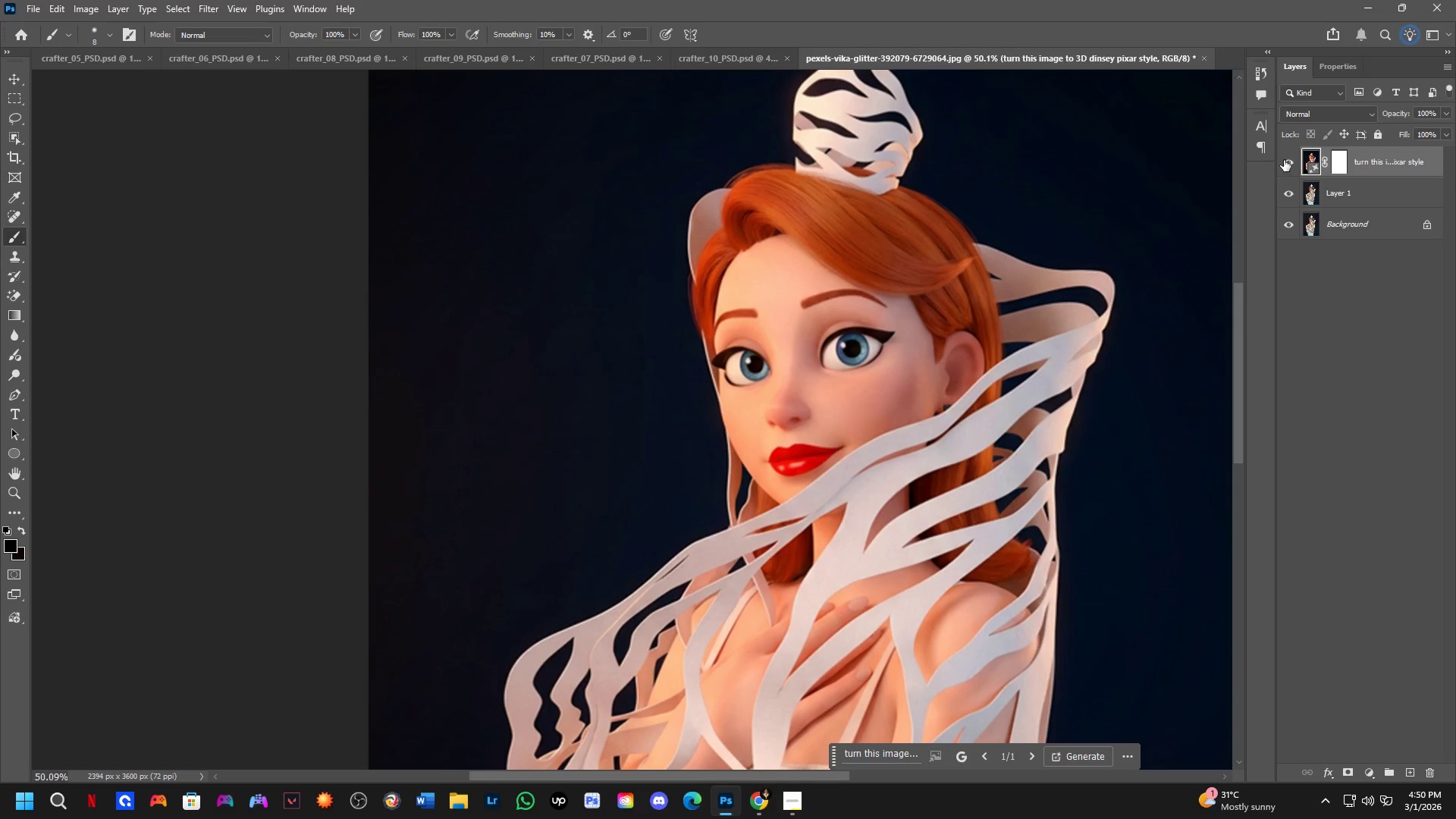 
double_click([1285, 160])
 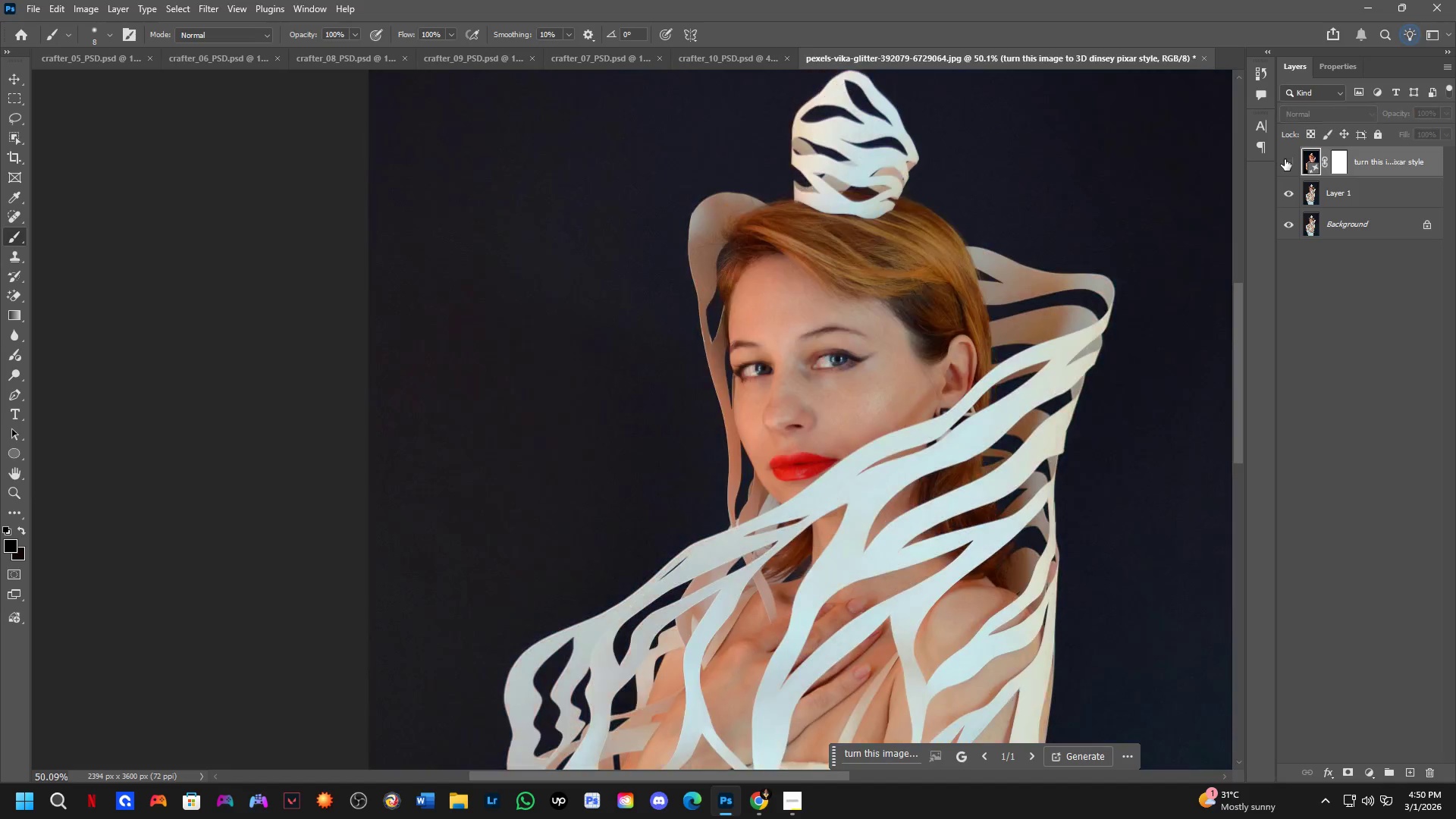 
triple_click([1285, 159])
 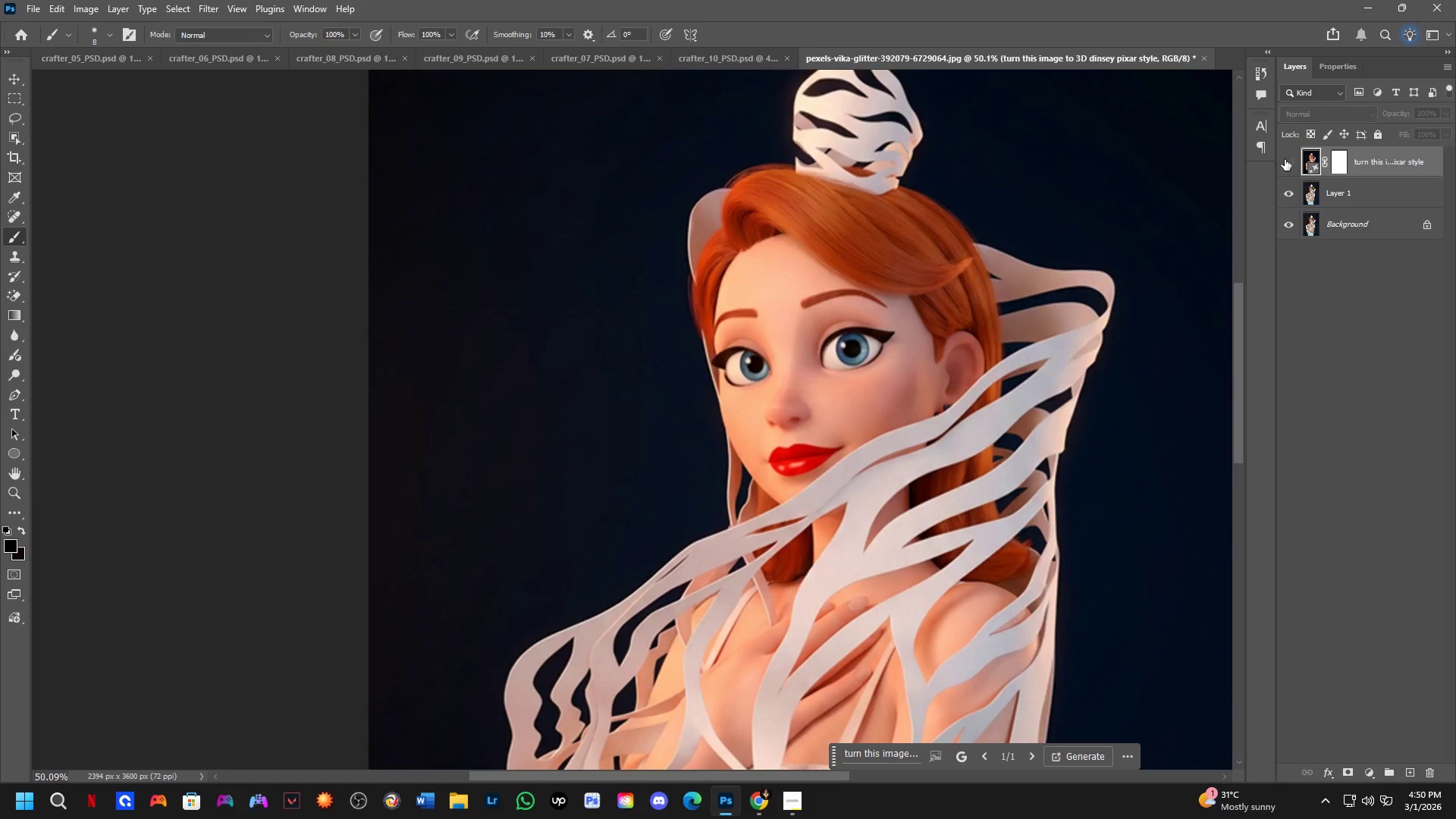 
double_click([1285, 159])
 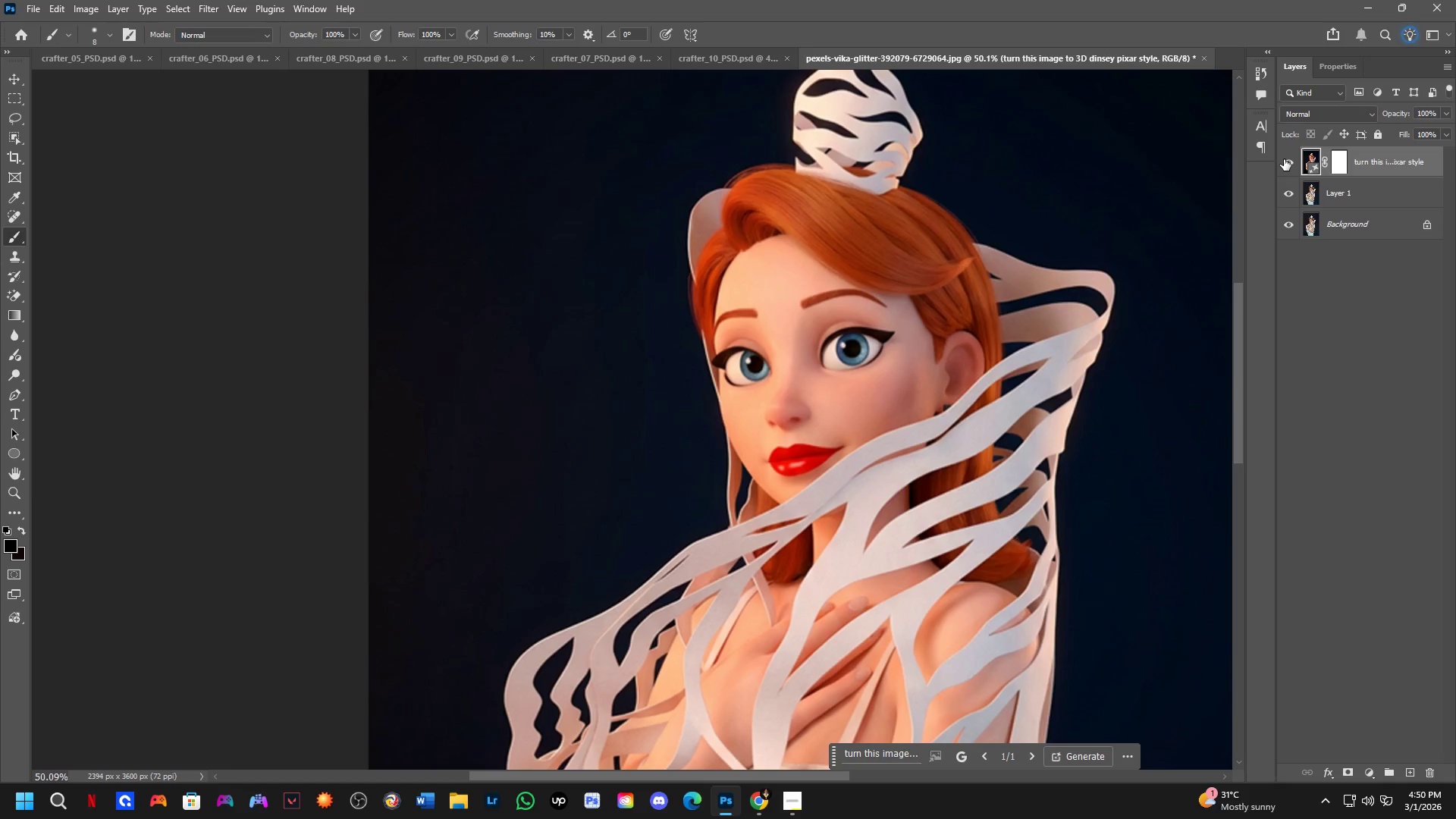 
triple_click([1284, 159])
 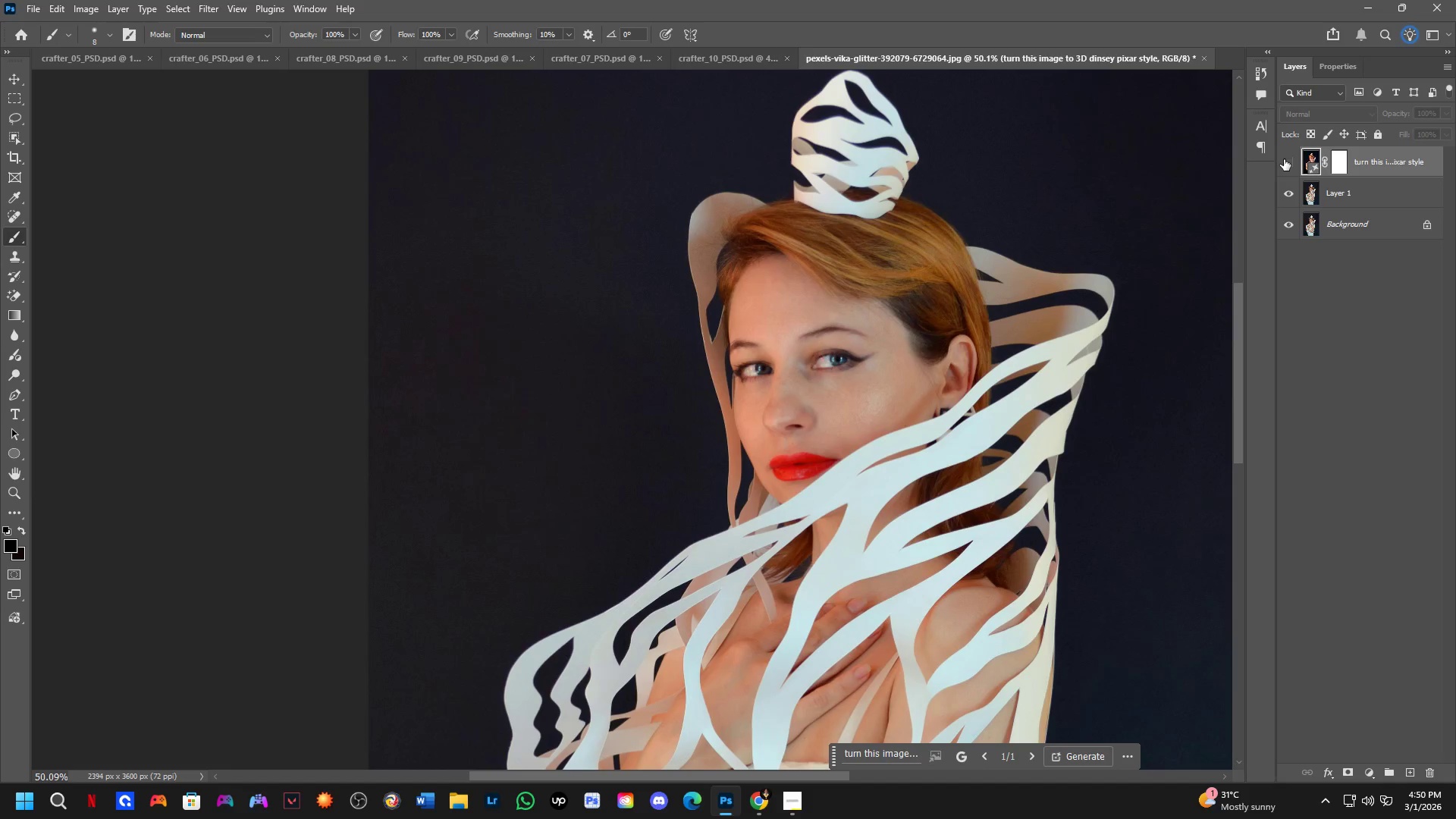 
left_click([1284, 159])
 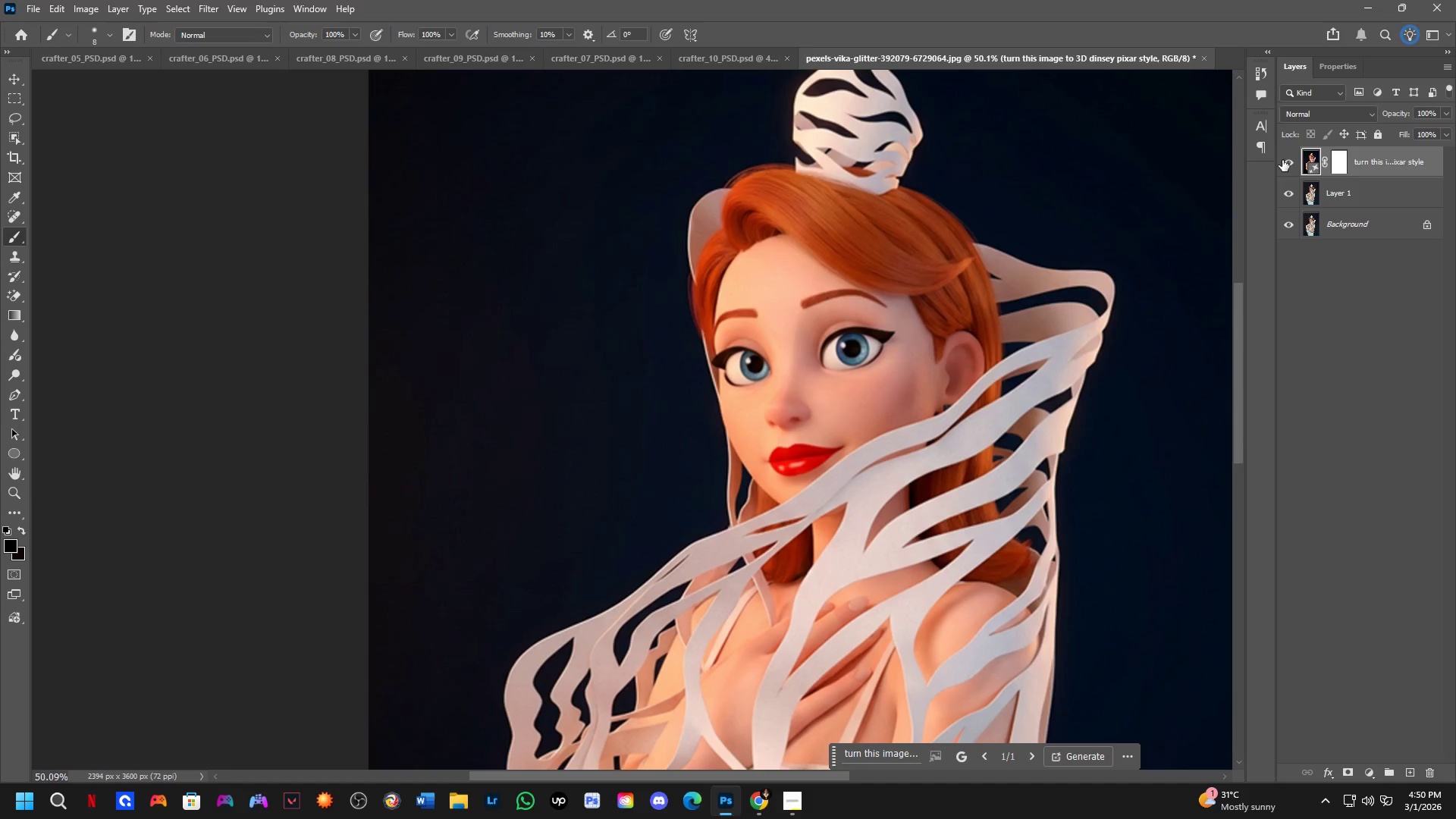 
left_click([1282, 160])
 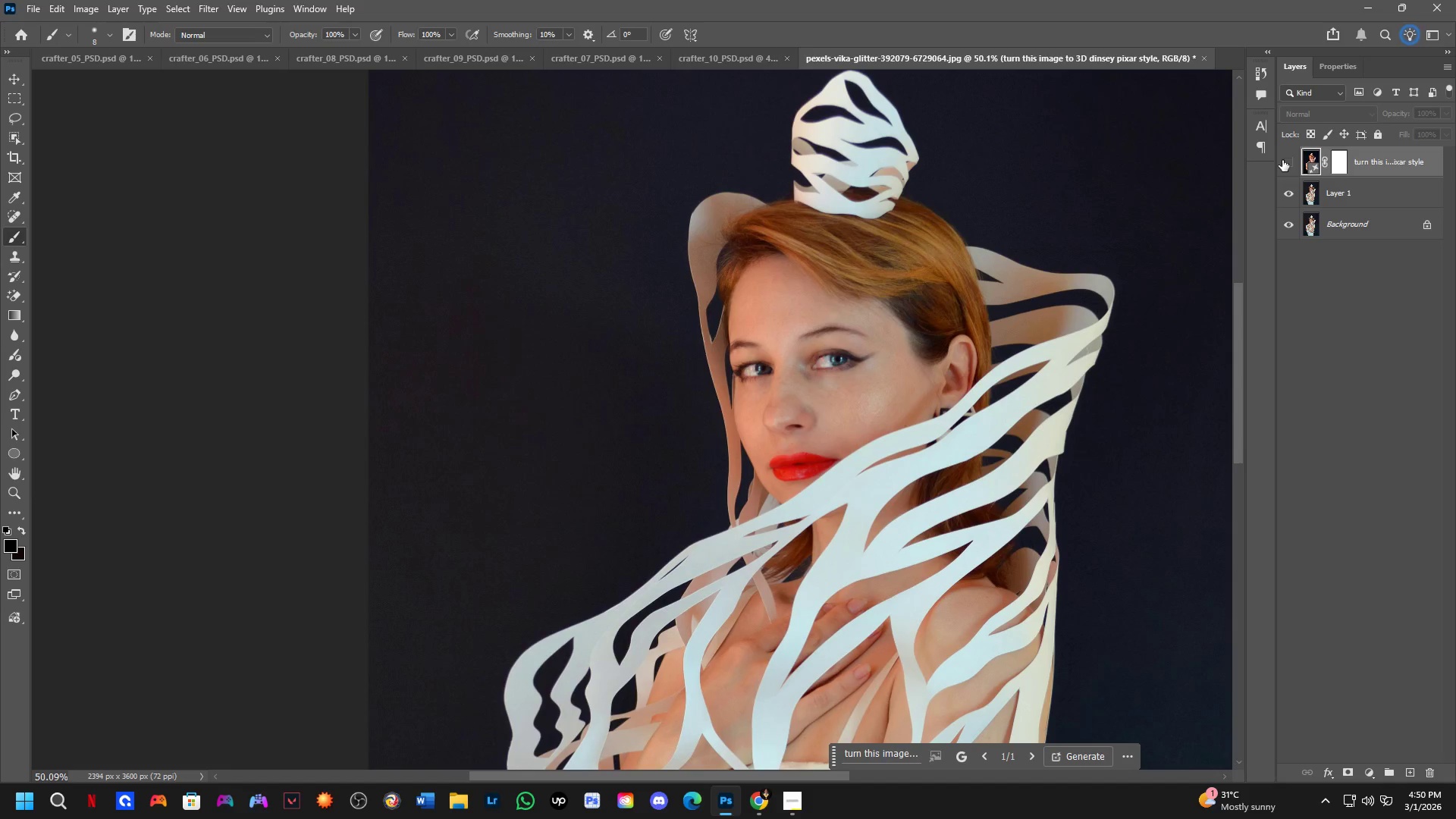 
left_click([1282, 160])
 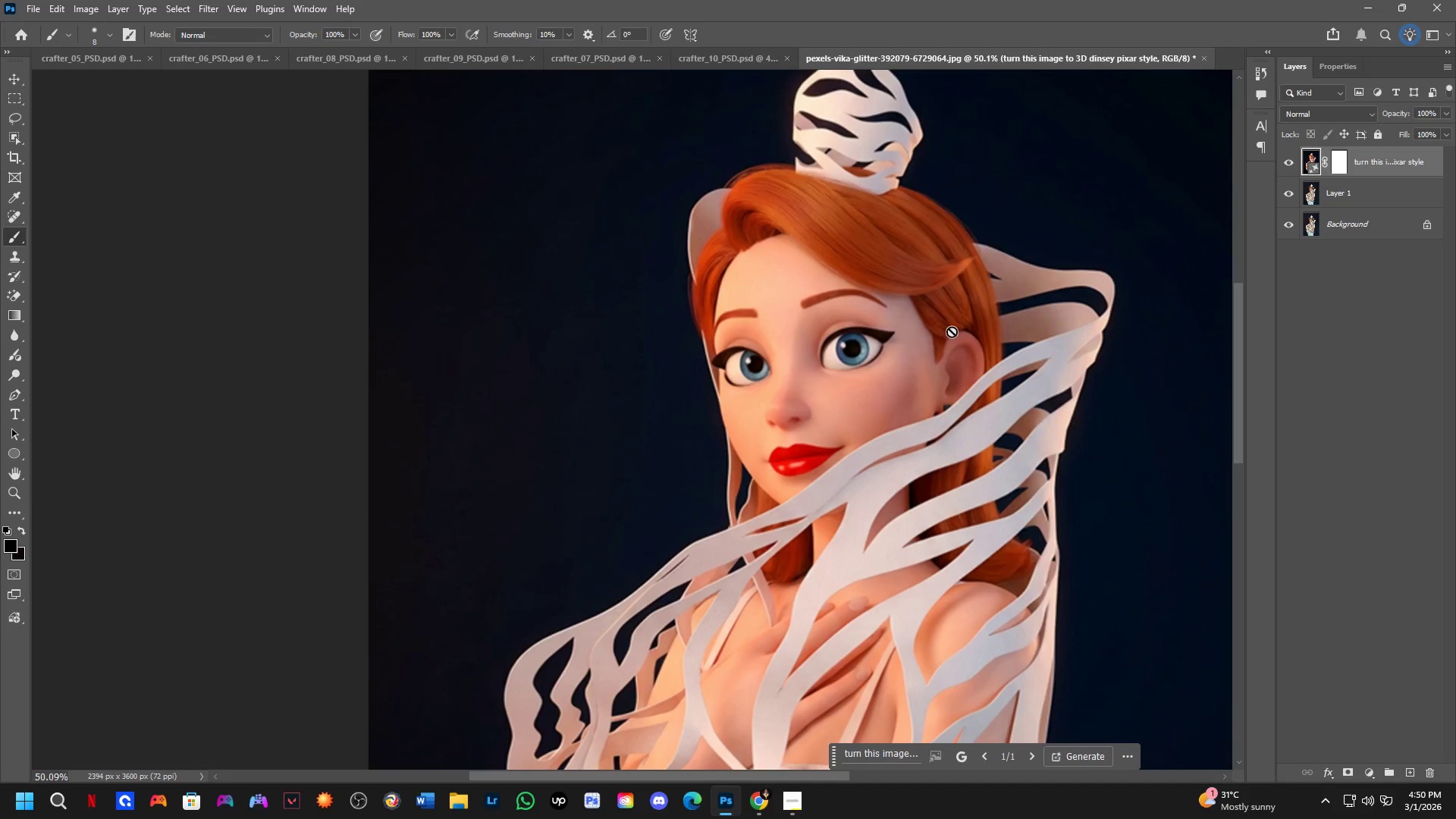 
scroll: coordinate [908, 349], scroll_direction: down, amount: 3.0
 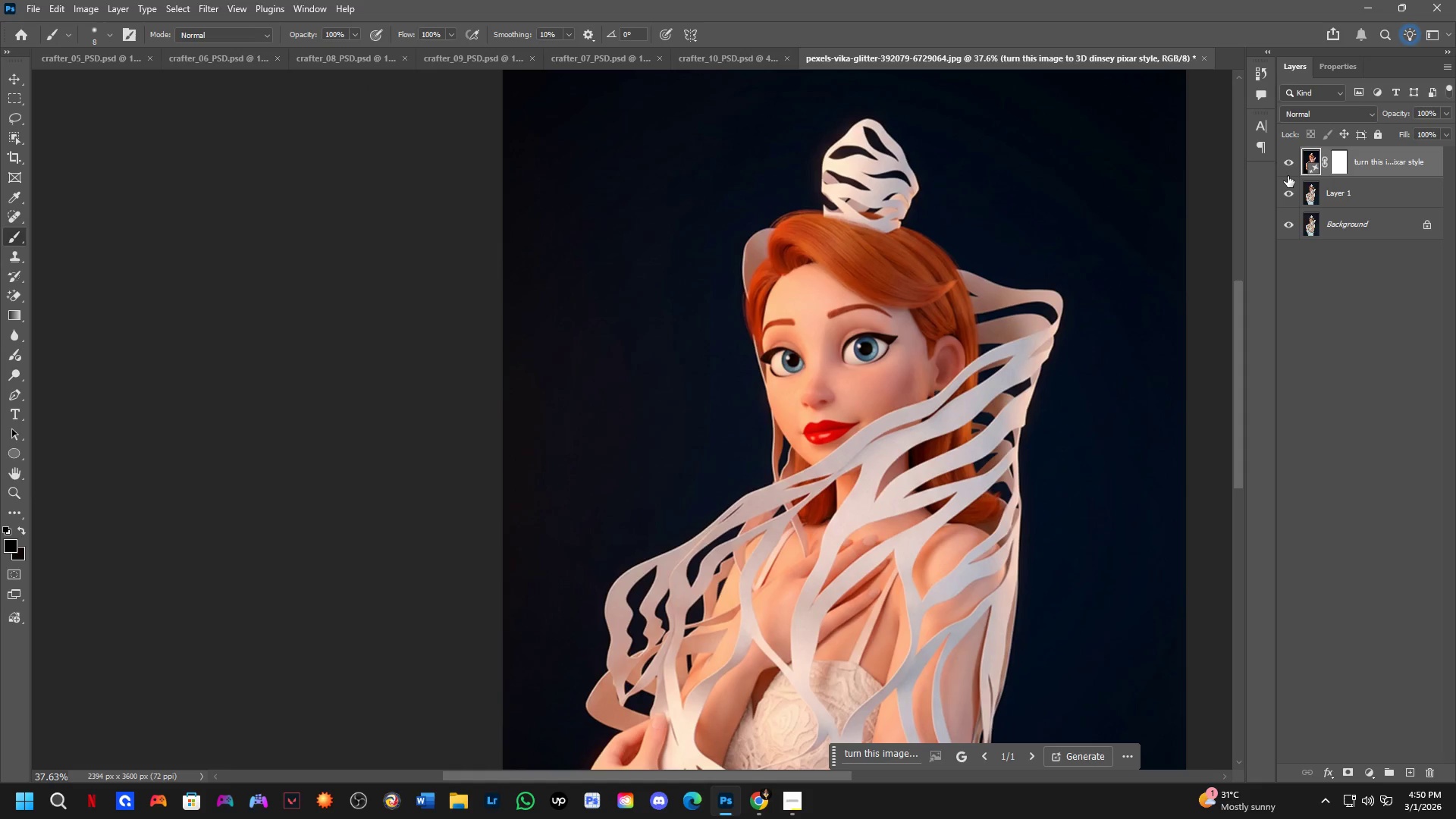 
left_click([1285, 168])
 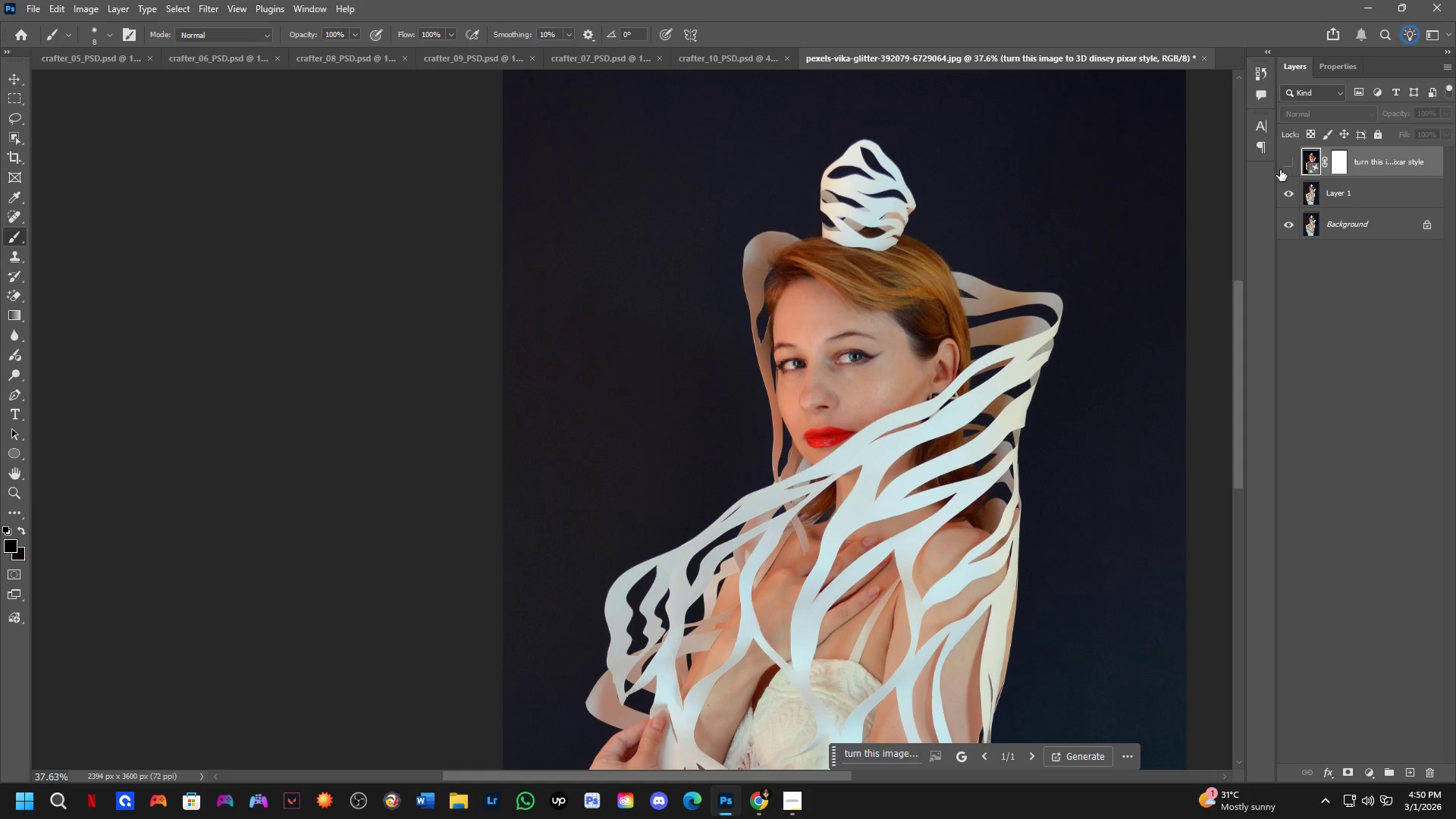 
hold_key(key=ShiftLeft, duration=0.39)
scroll: coordinate [827, 436], scroll_direction: up, amount: 4.0
 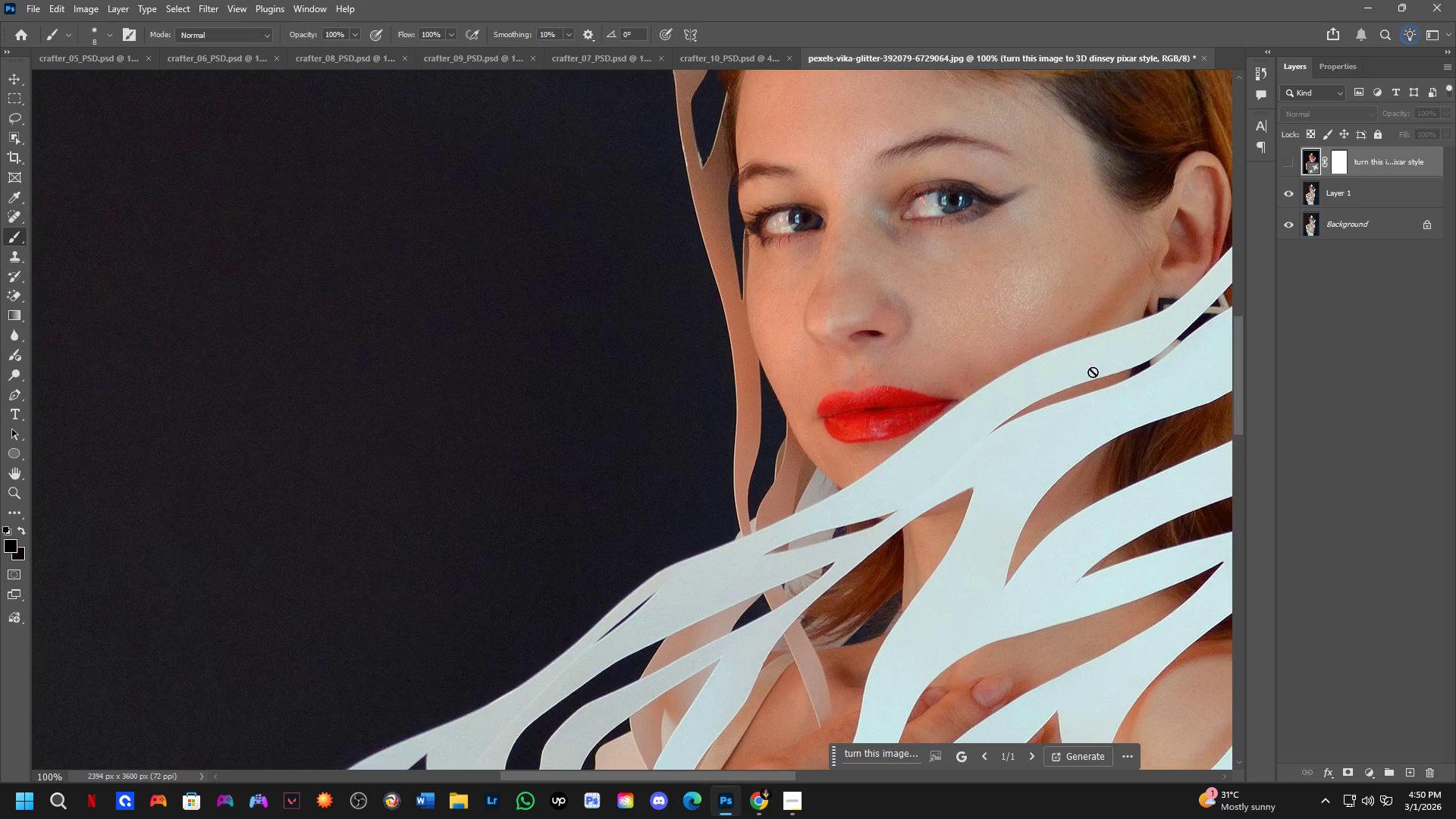 
hold_key(key=Space, duration=0.55)
 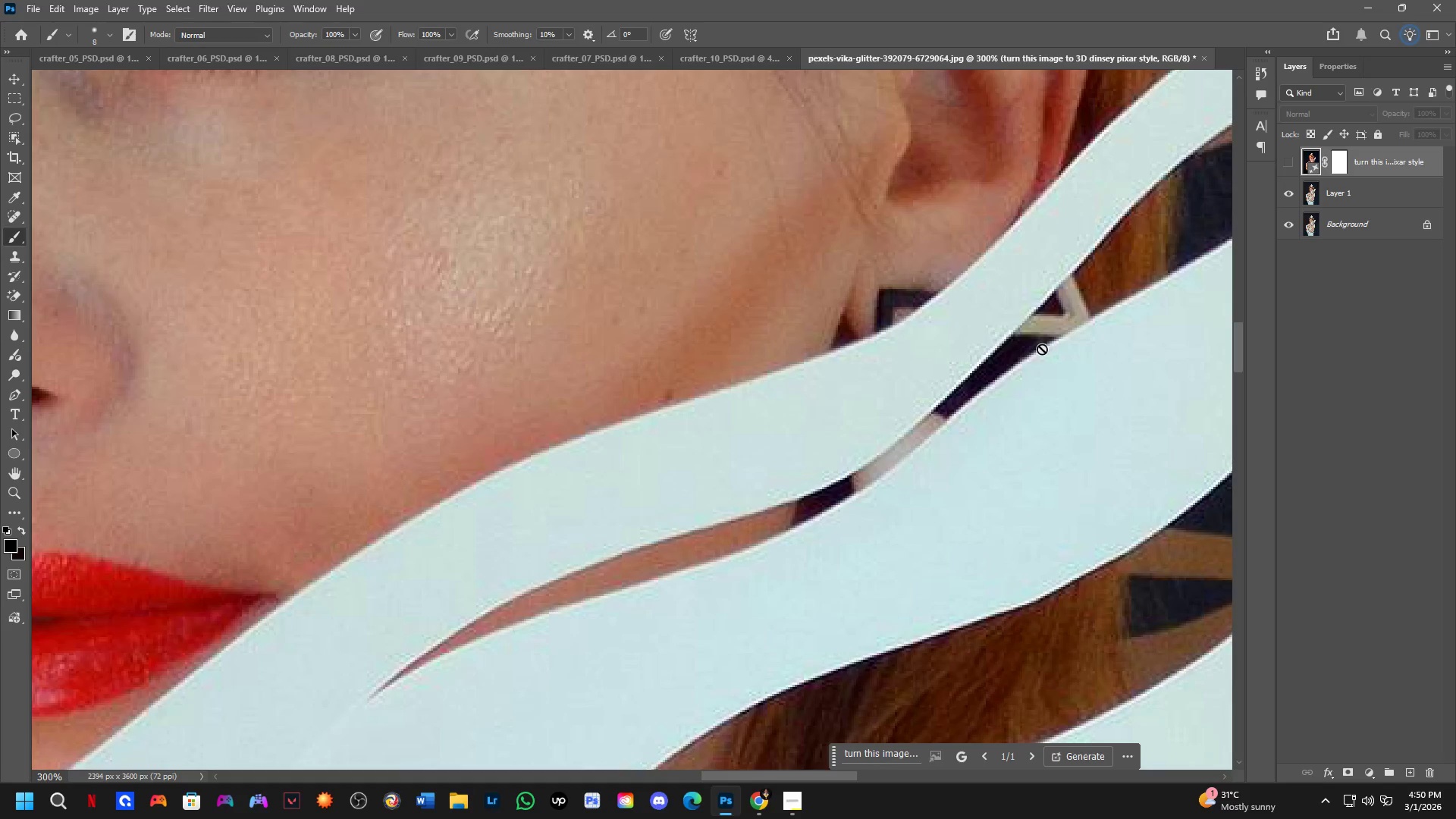 
left_click_drag(start_coordinate=[1113, 372], to_coordinate=[864, 443])
 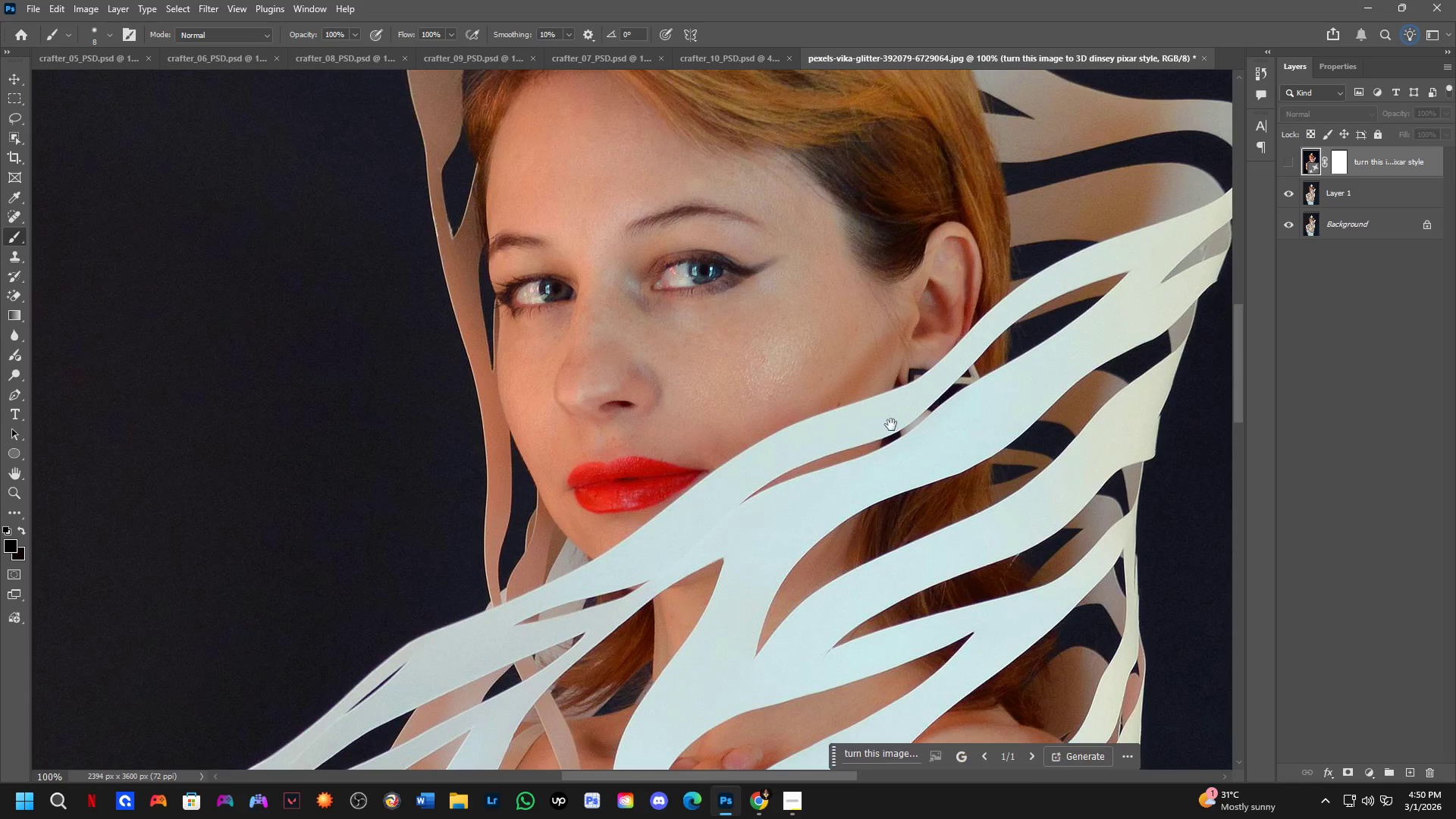 
key(Shift+ShiftLeft)
 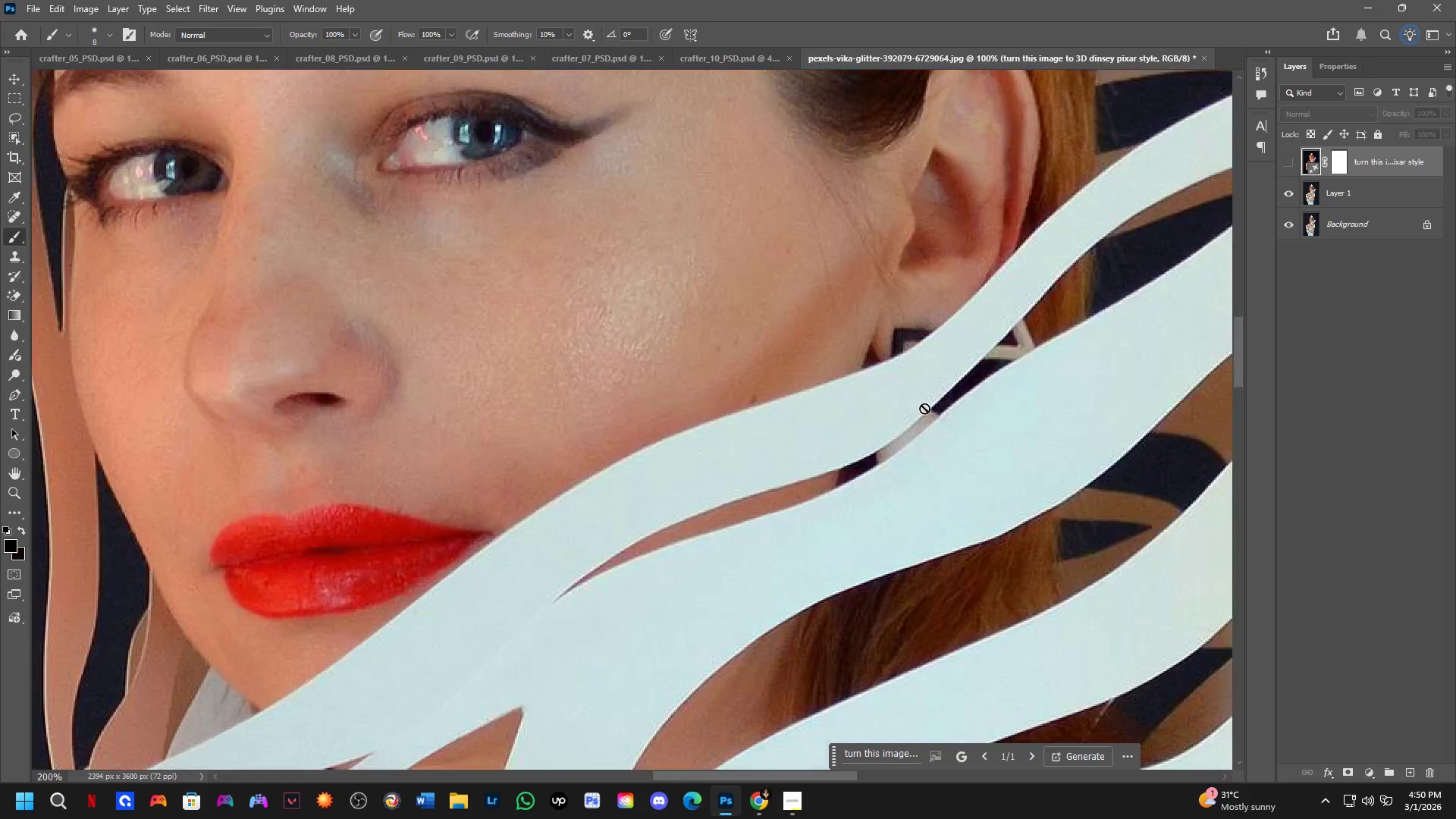 
scroll: coordinate [924, 408], scroll_direction: up, amount: 2.0
 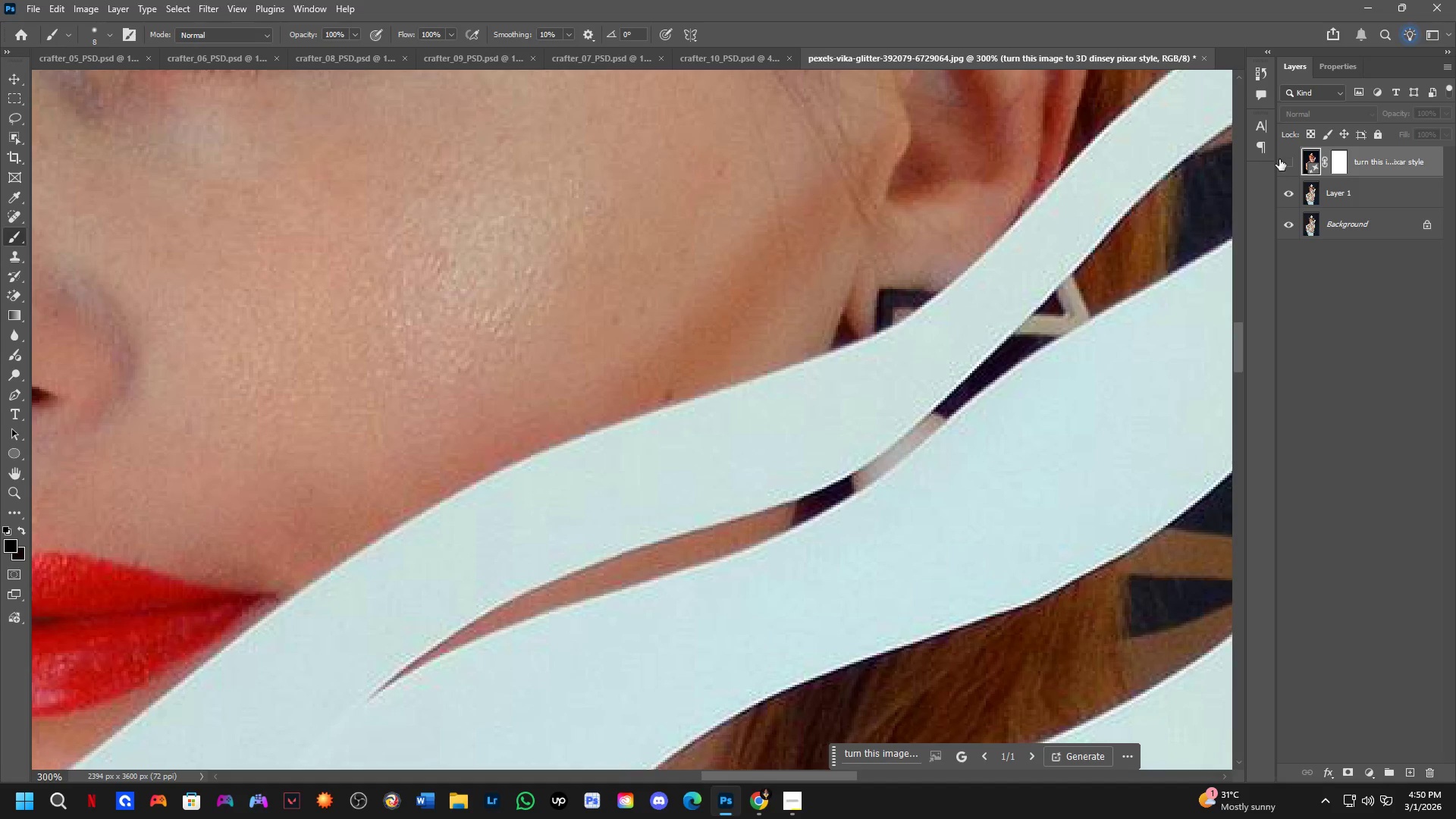 
left_click([1294, 151])
 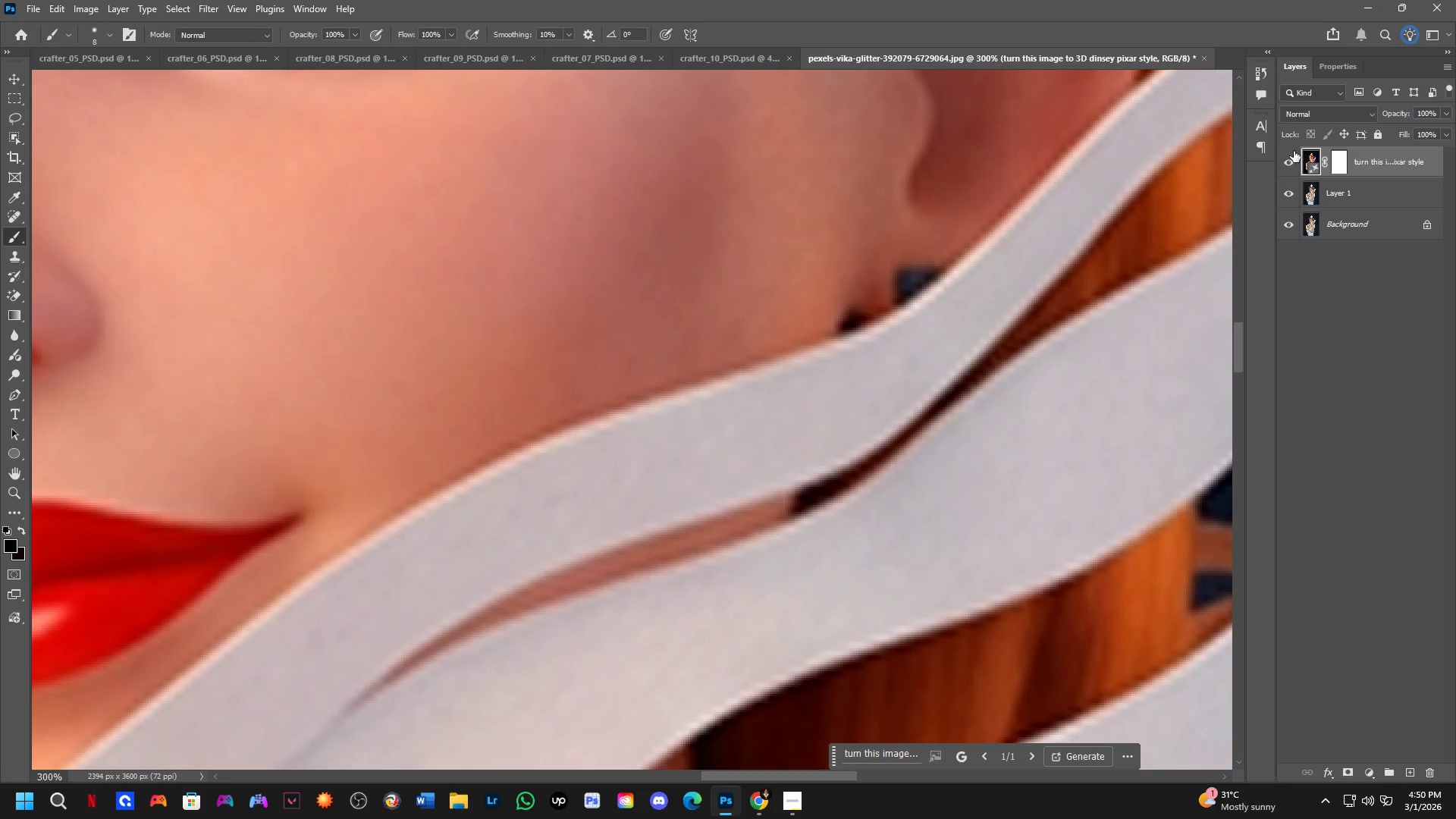 
left_click([1294, 151])
 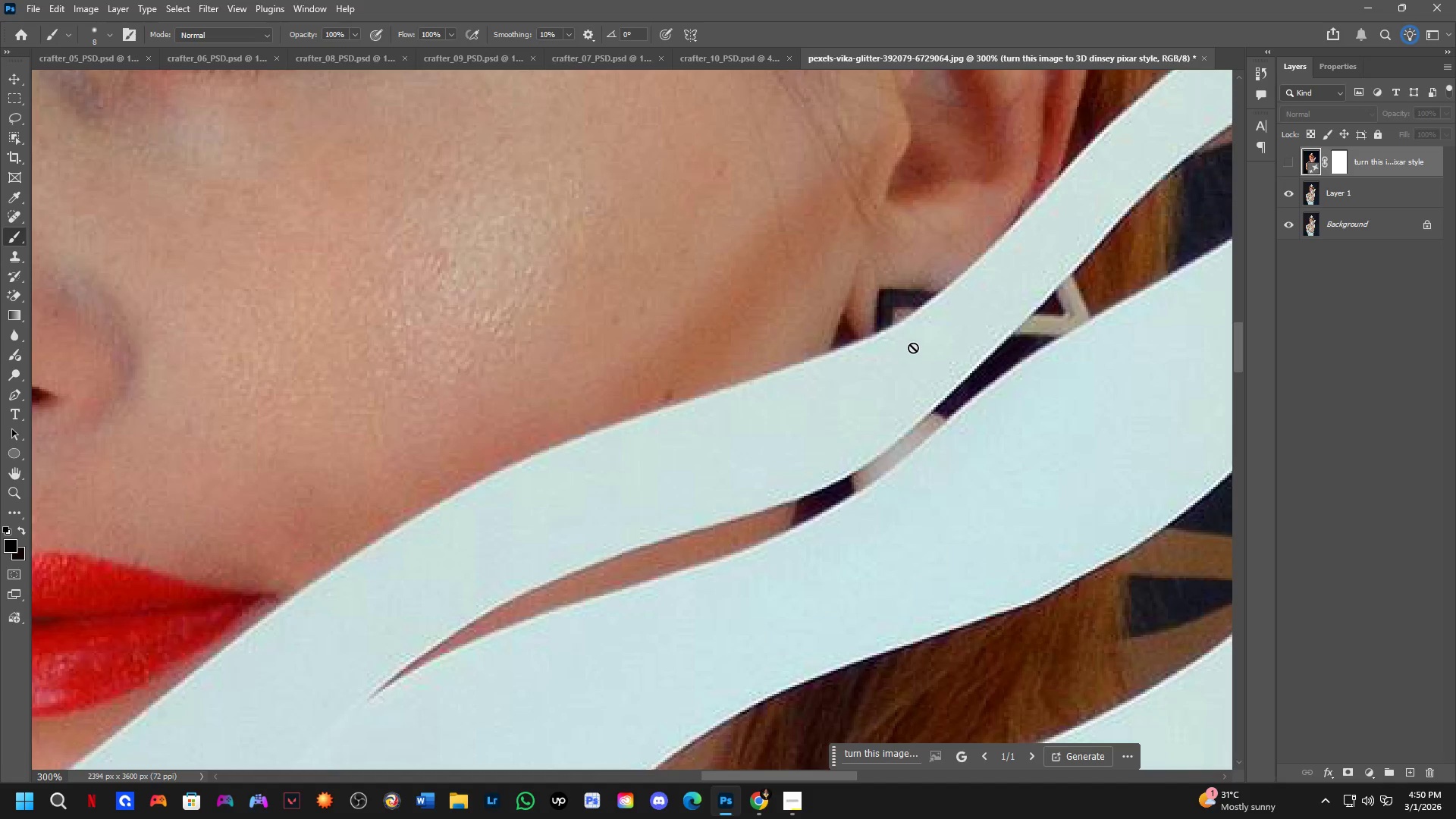 
scroll: coordinate [824, 415], scroll_direction: down, amount: 9.0
 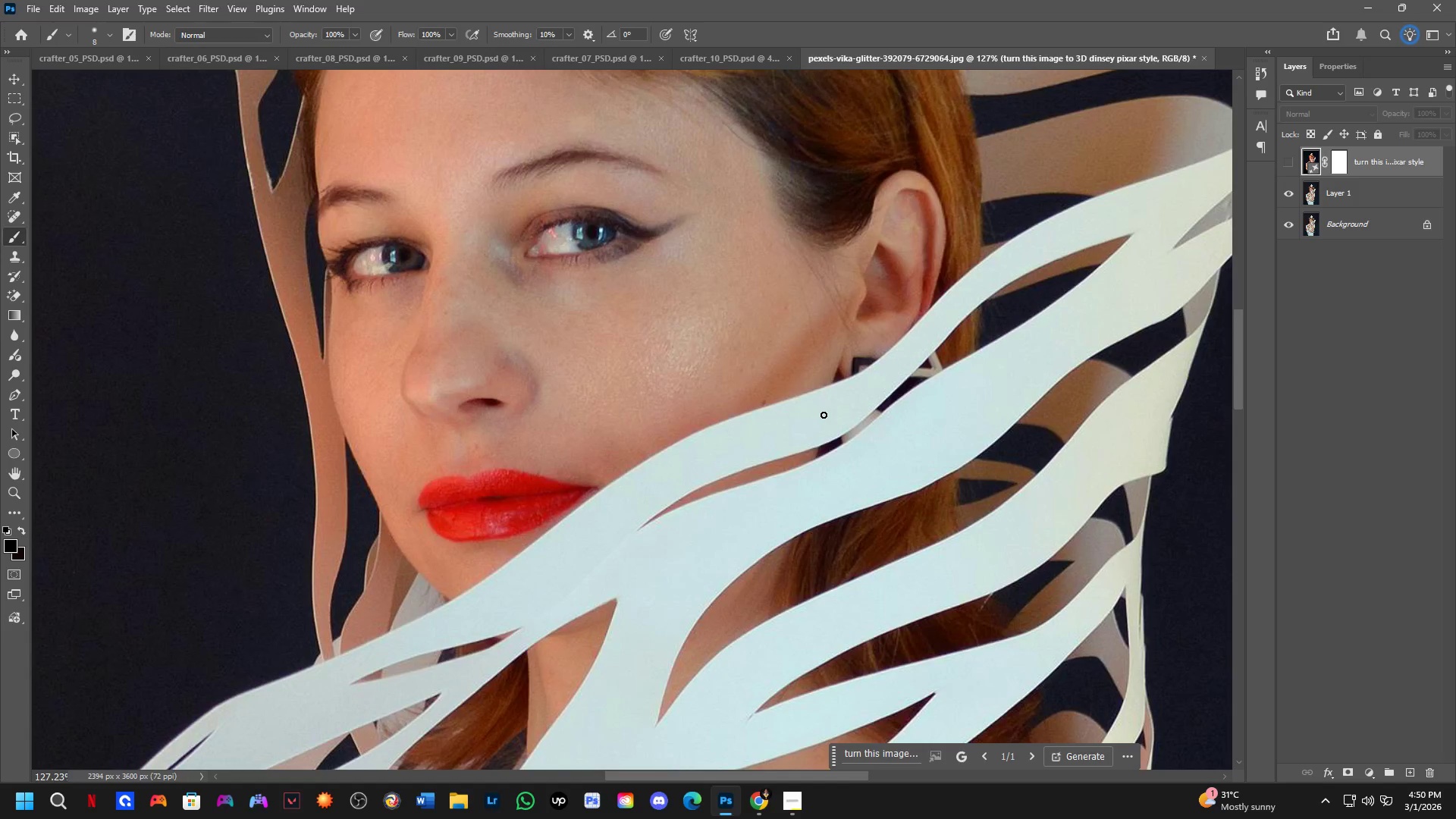 
hold_key(key=Space, duration=0.45)
 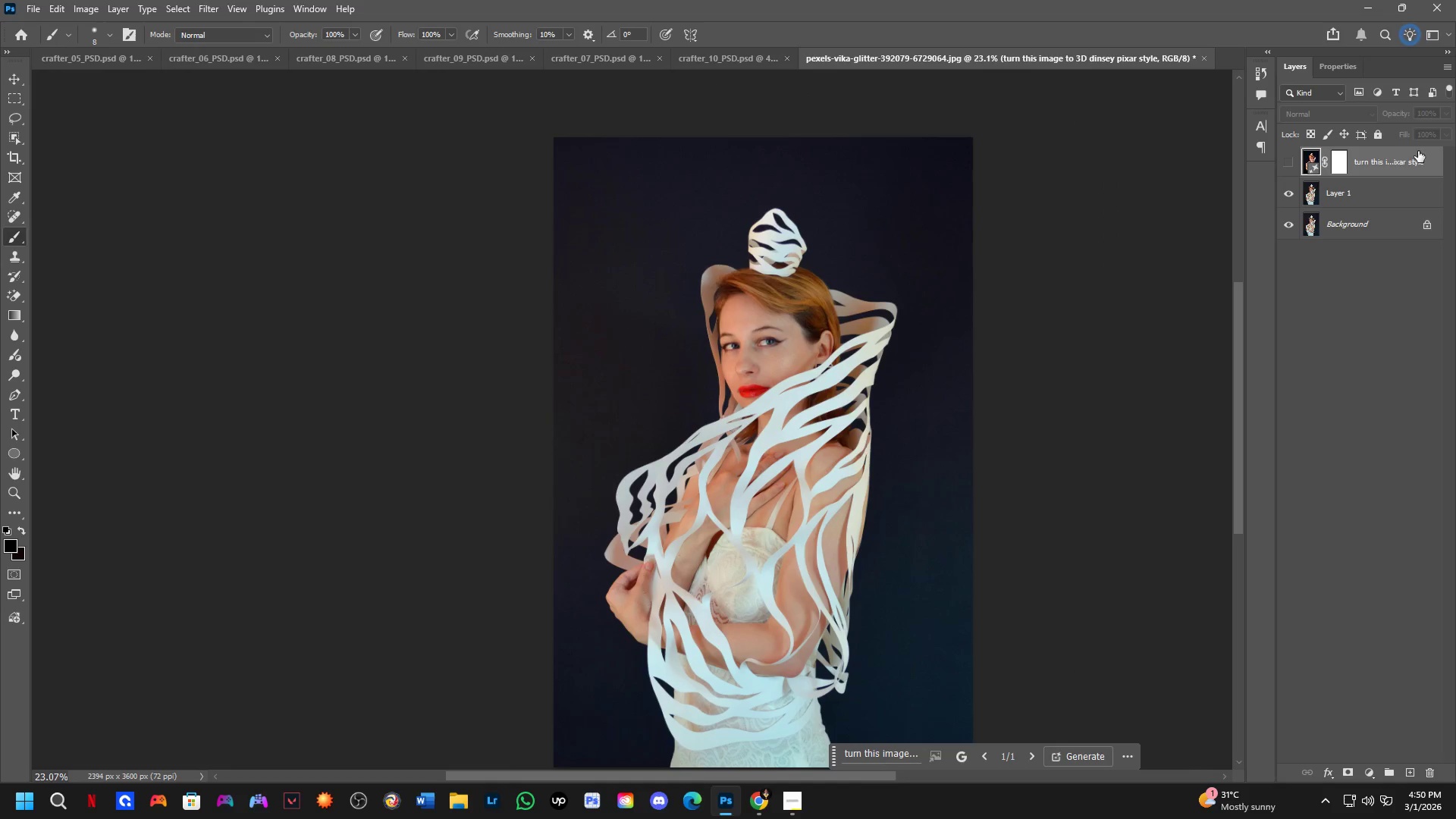 
left_click_drag(start_coordinate=[804, 443], to_coordinate=[801, 390])
 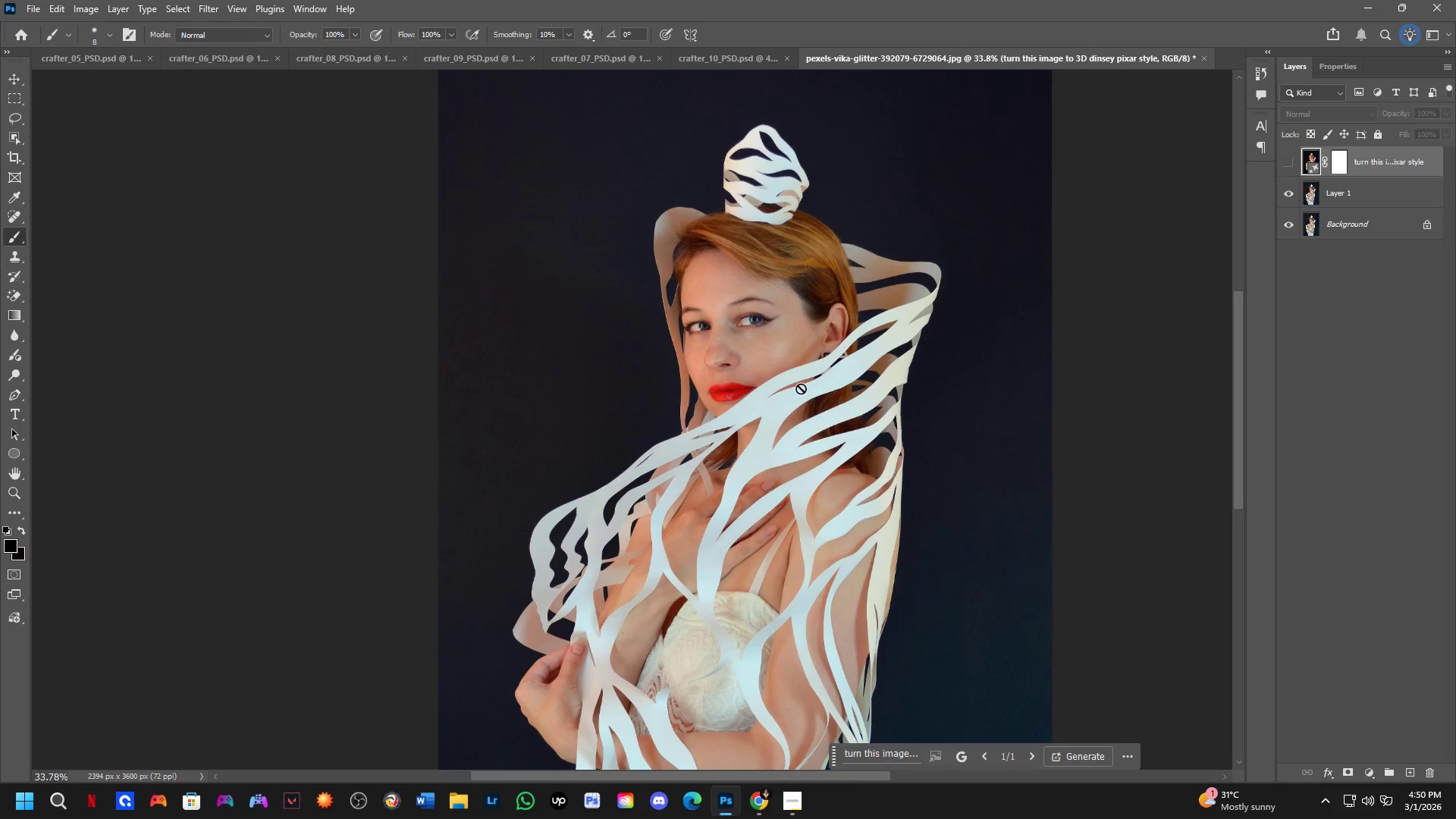 
scroll: coordinate [801, 388], scroll_direction: down, amount: 18.0
 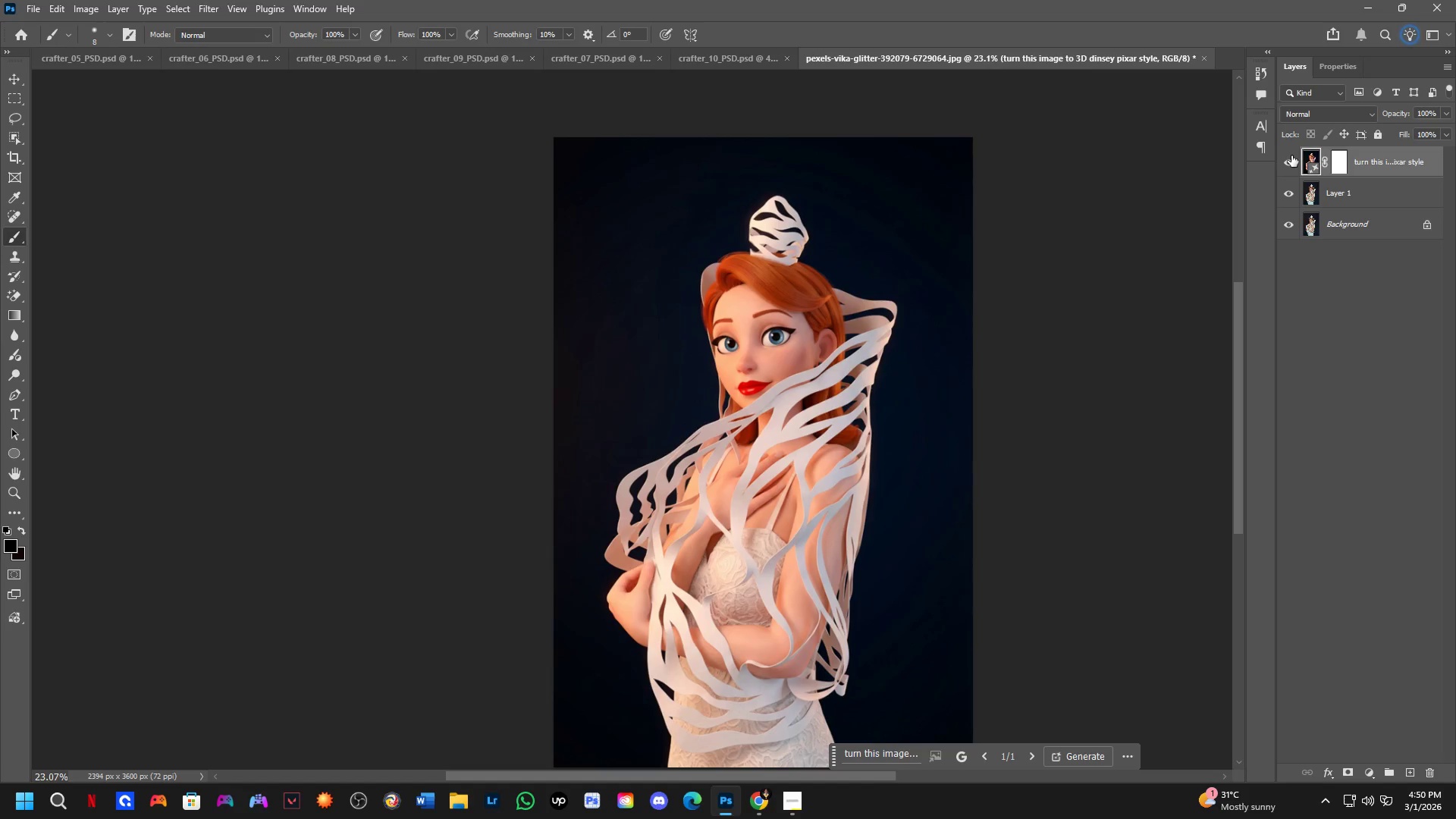 
double_click([1291, 155])
 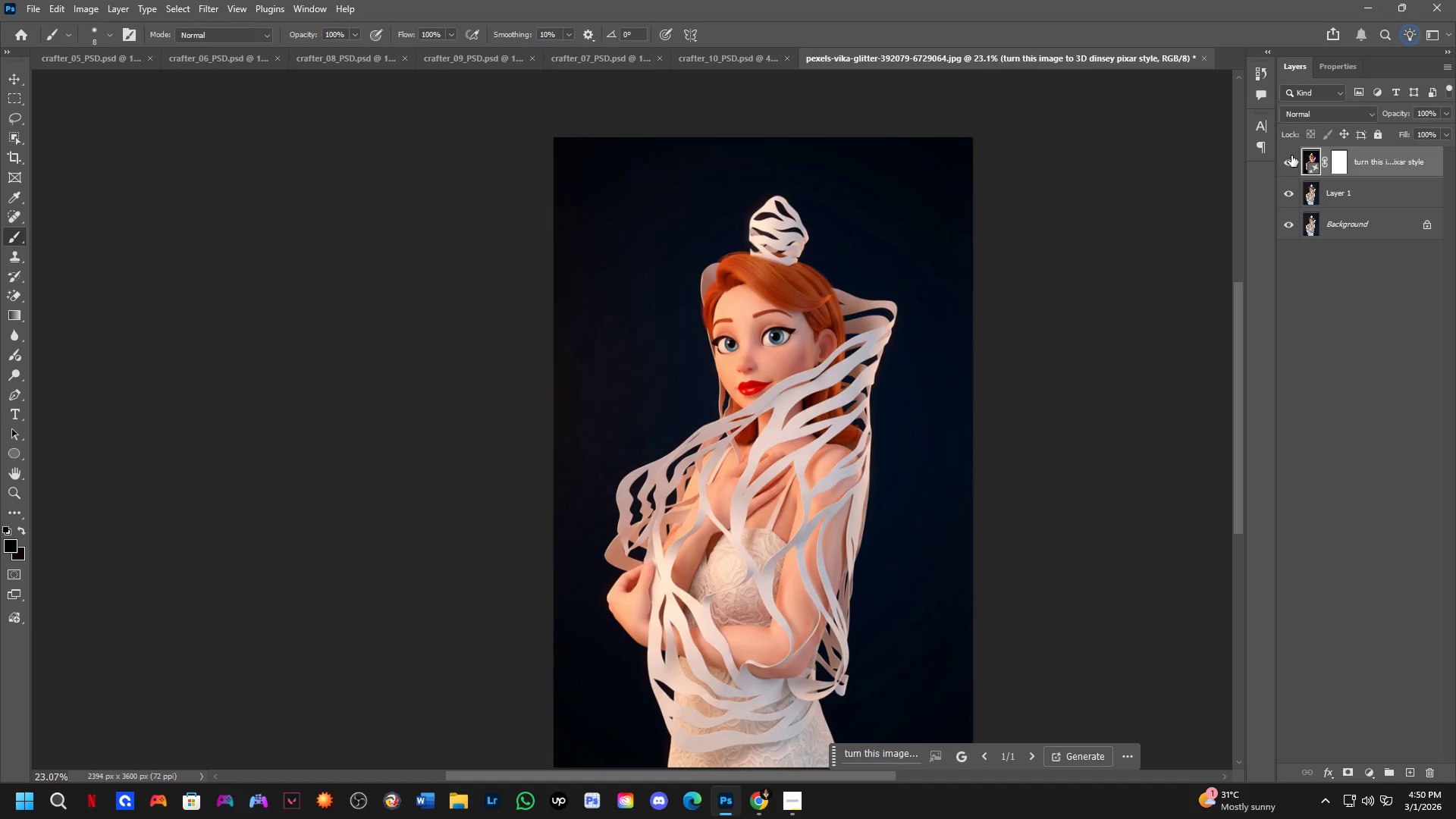 
left_click([1291, 155])
 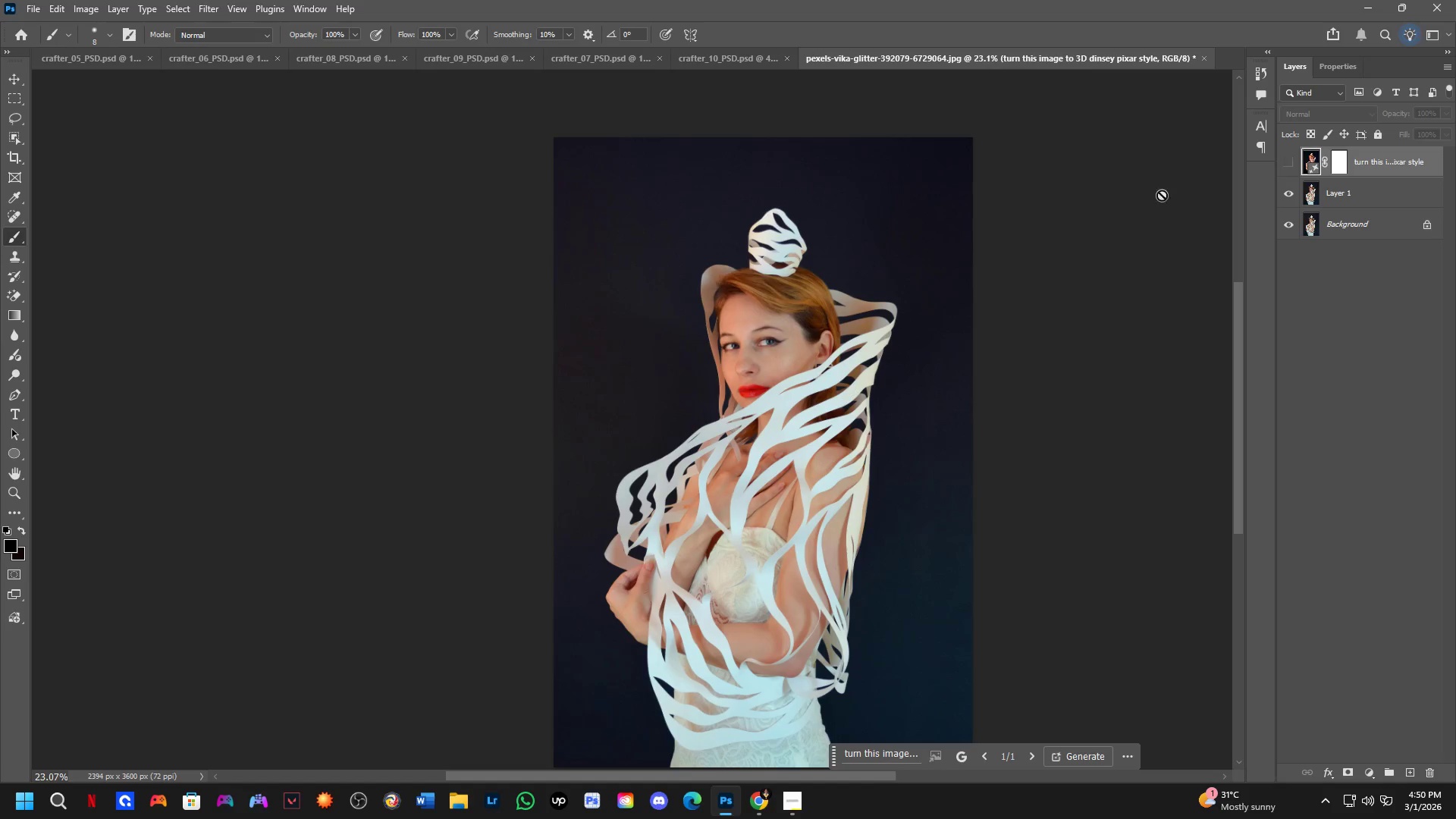 
hold_key(key=ShiftLeft, duration=1.52)
scroll: coordinate [887, 212], scroll_direction: up, amount: 7.0
 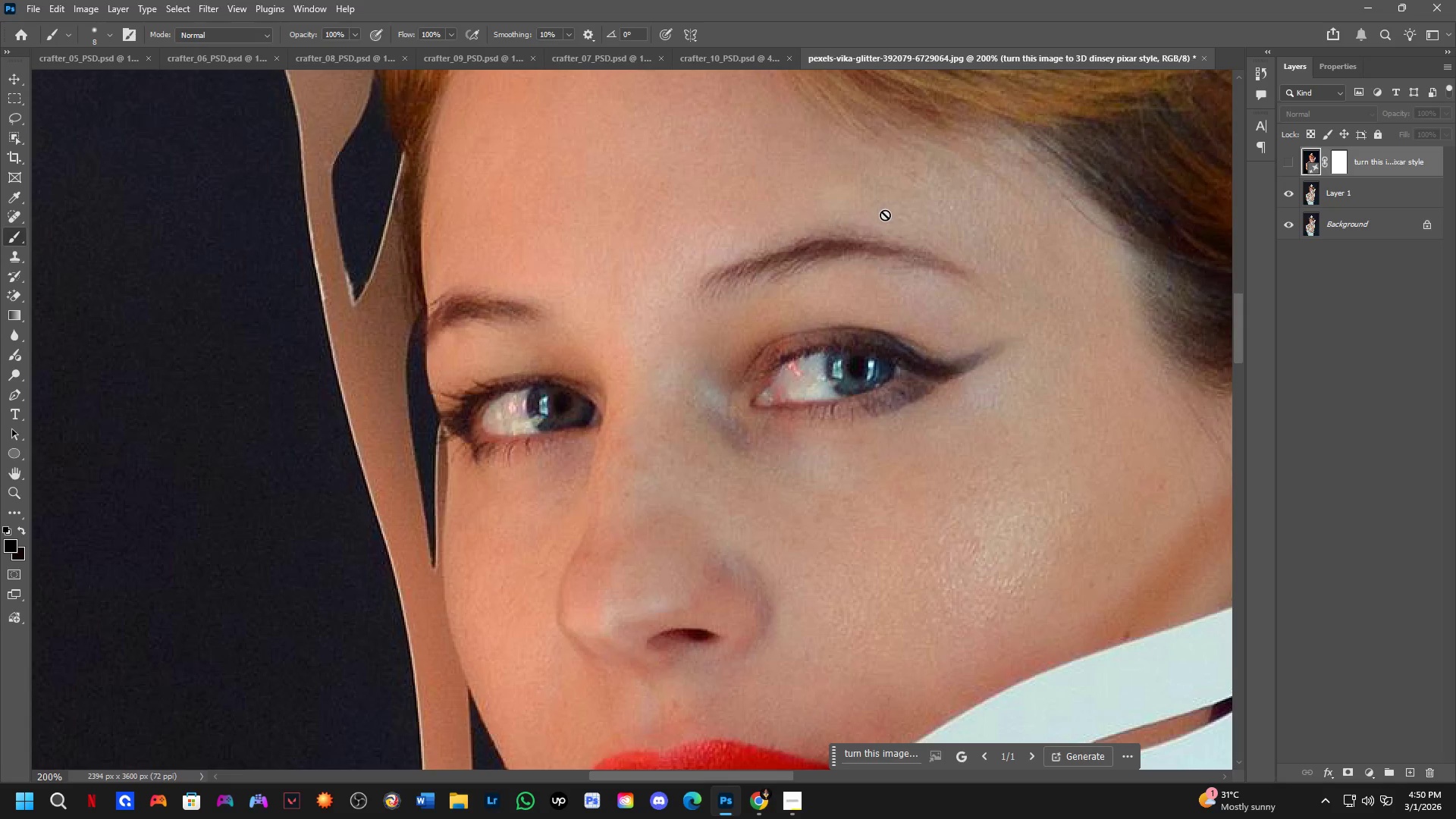 
key(Shift+ShiftLeft)
 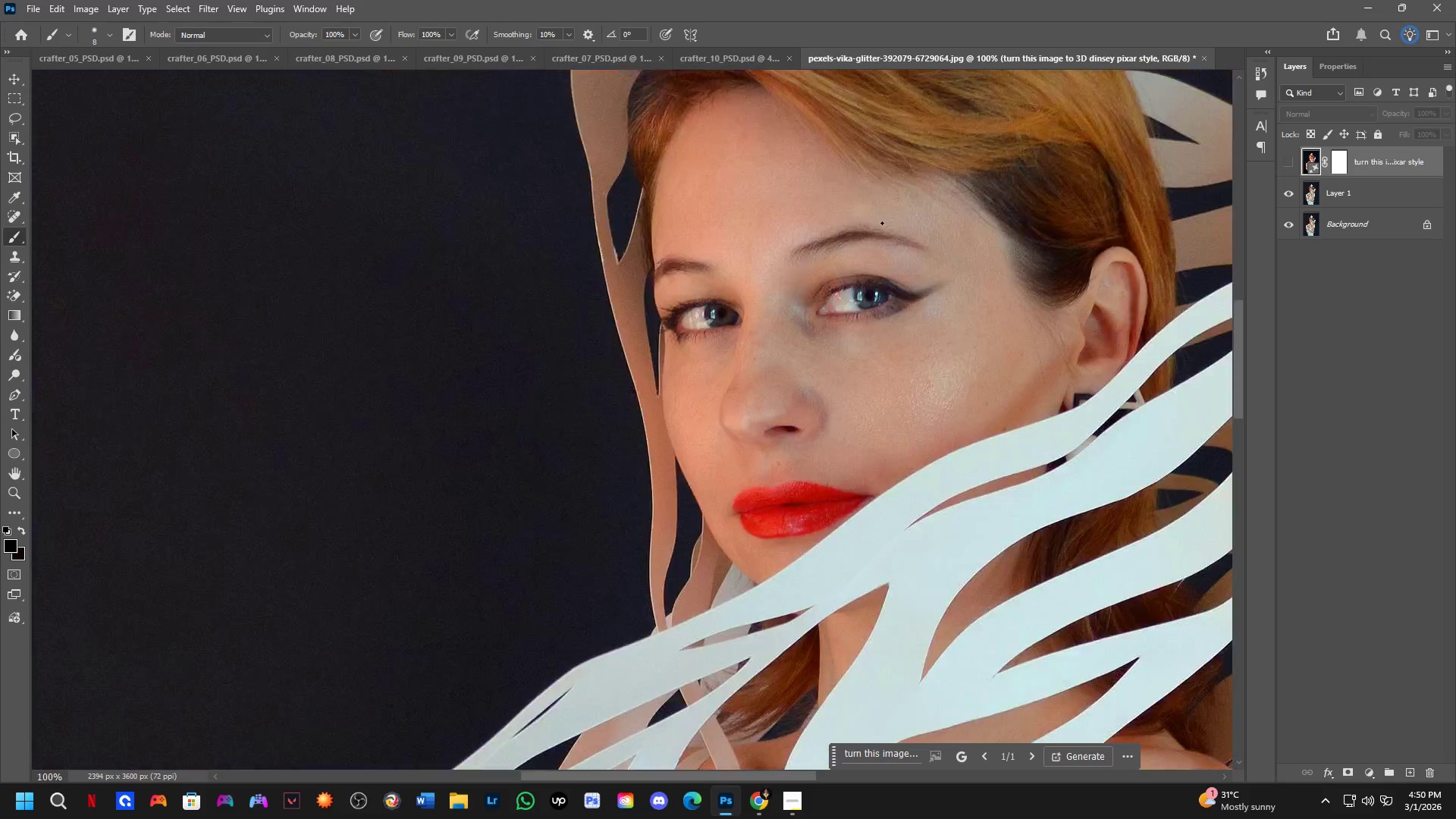 
key(Shift+ShiftLeft)
 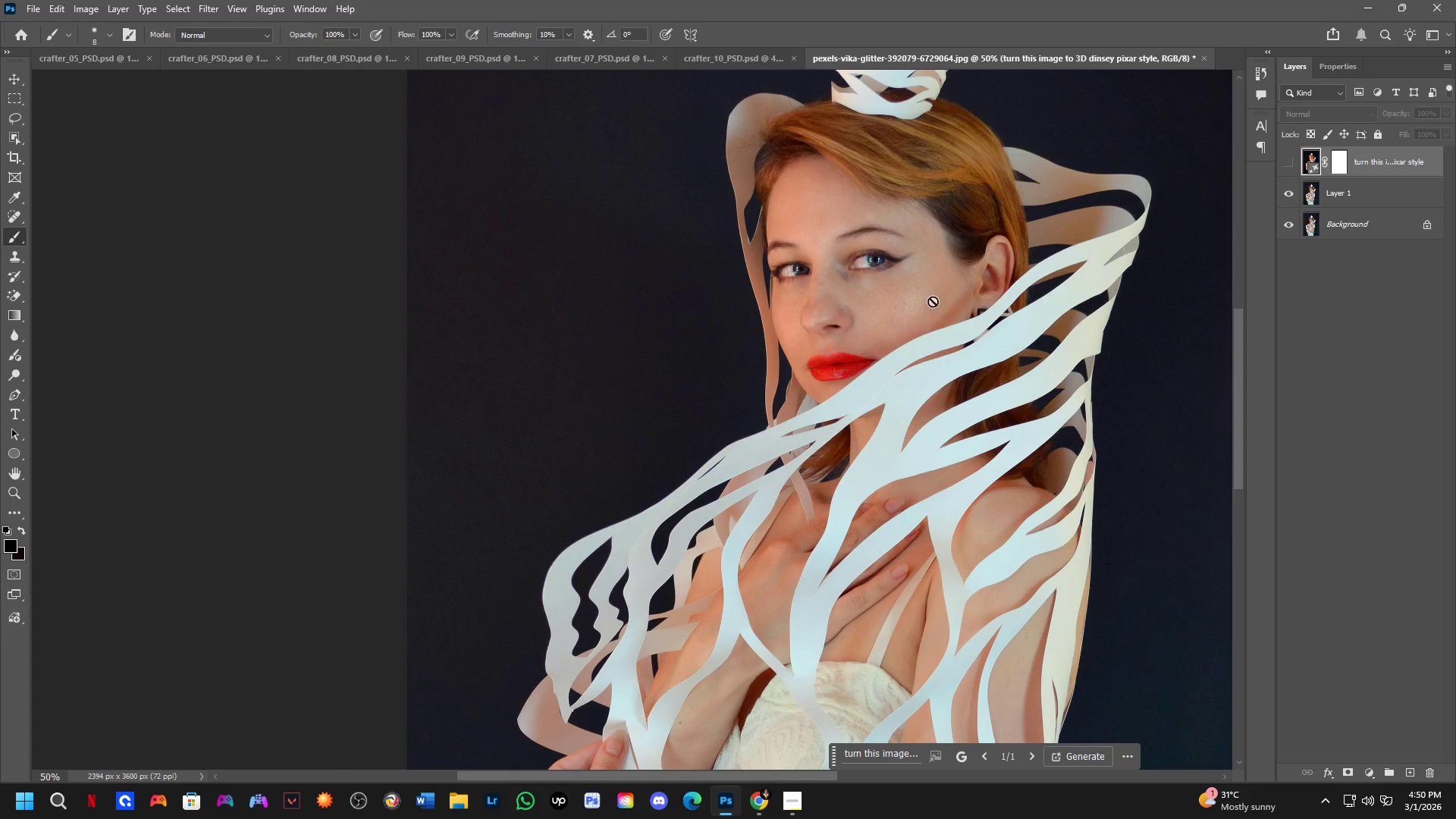 
scroll: coordinate [882, 224], scroll_direction: down, amount: 3.0
 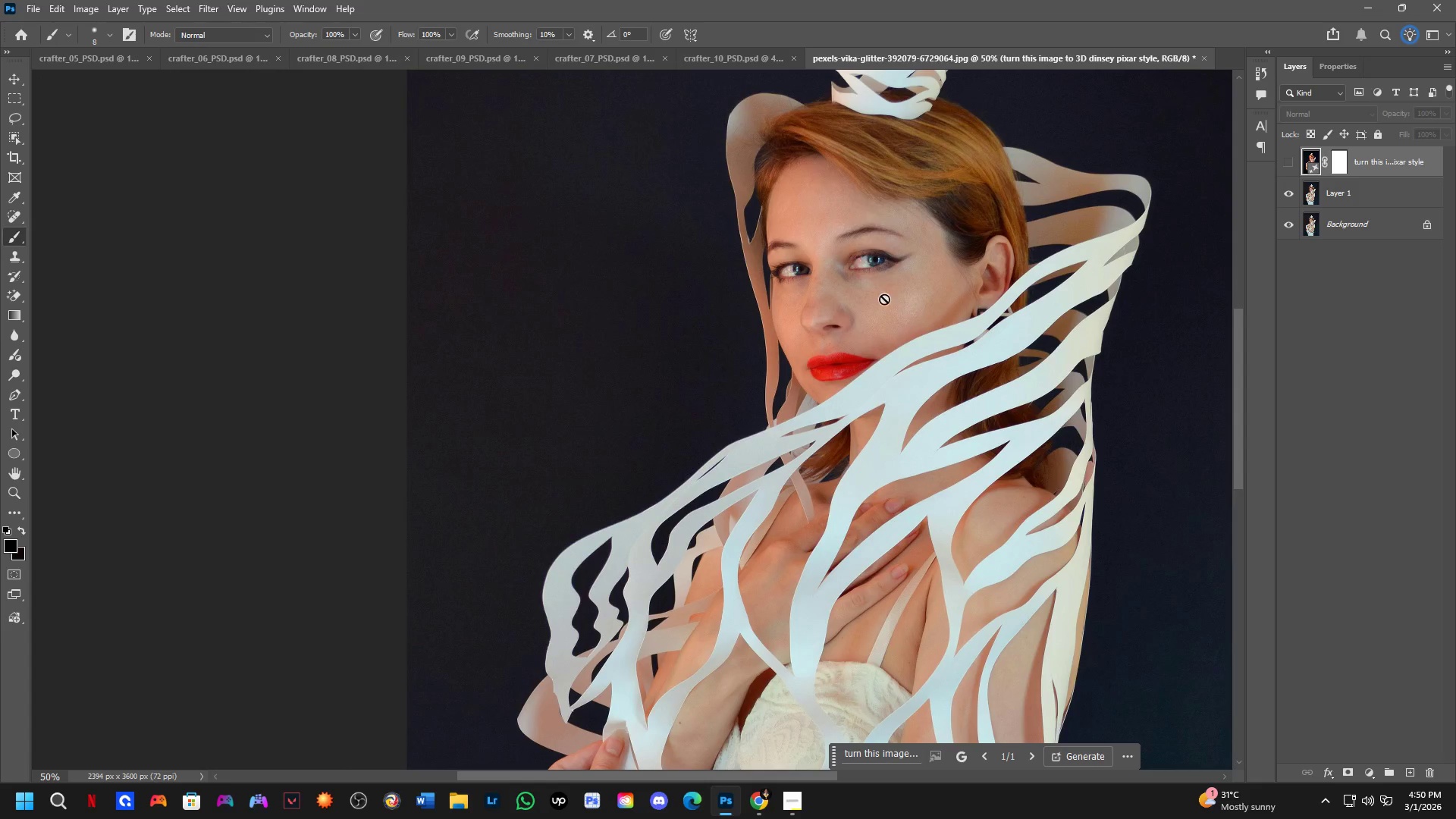 
hold_key(key=ShiftLeft, duration=0.72)
 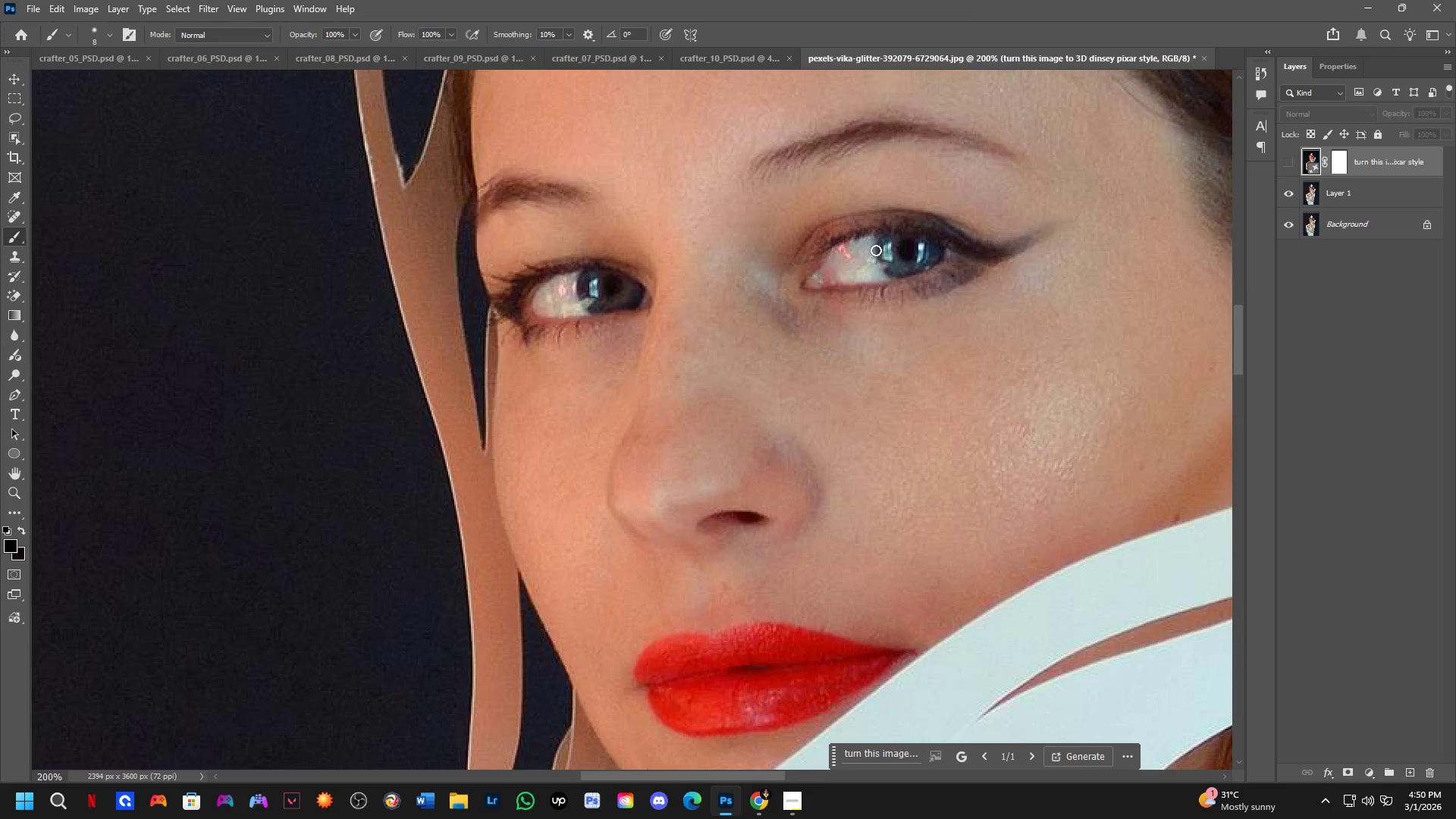 
hold_key(key=ShiftLeft, duration=0.94)
 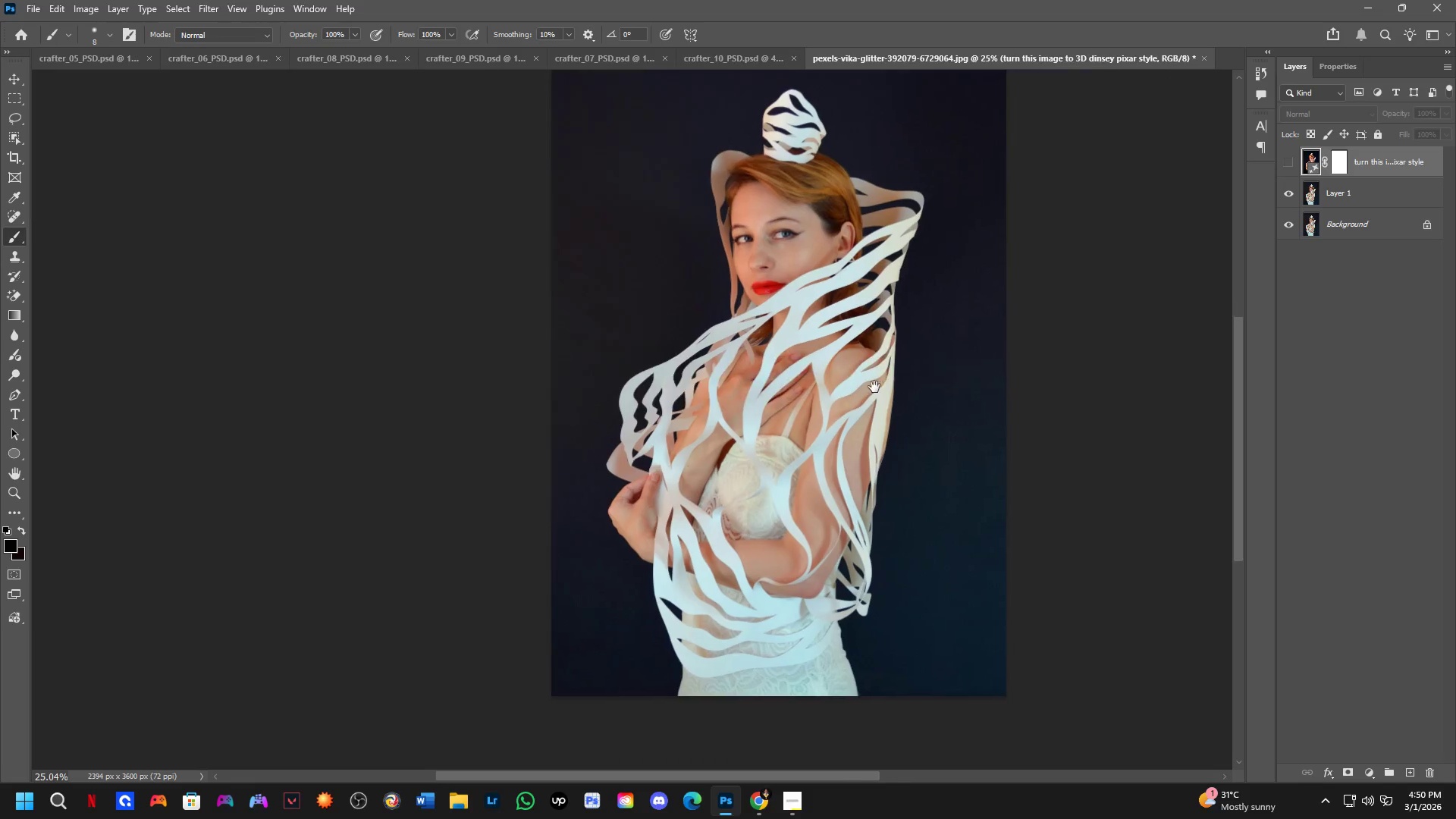 
hold_key(key=Space, duration=0.89)
 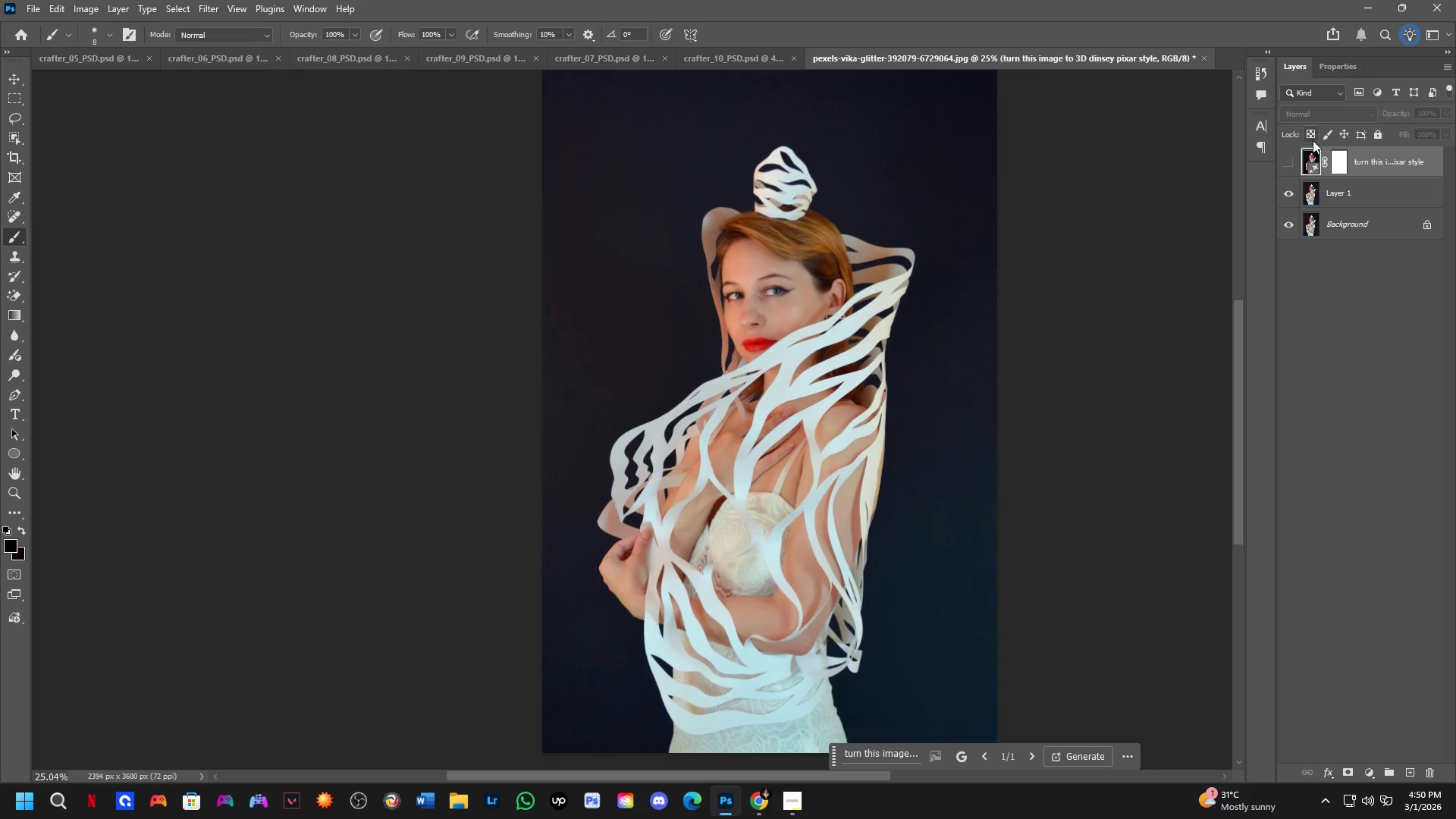 
left_click_drag(start_coordinate=[977, 411], to_coordinate=[868, 444])
 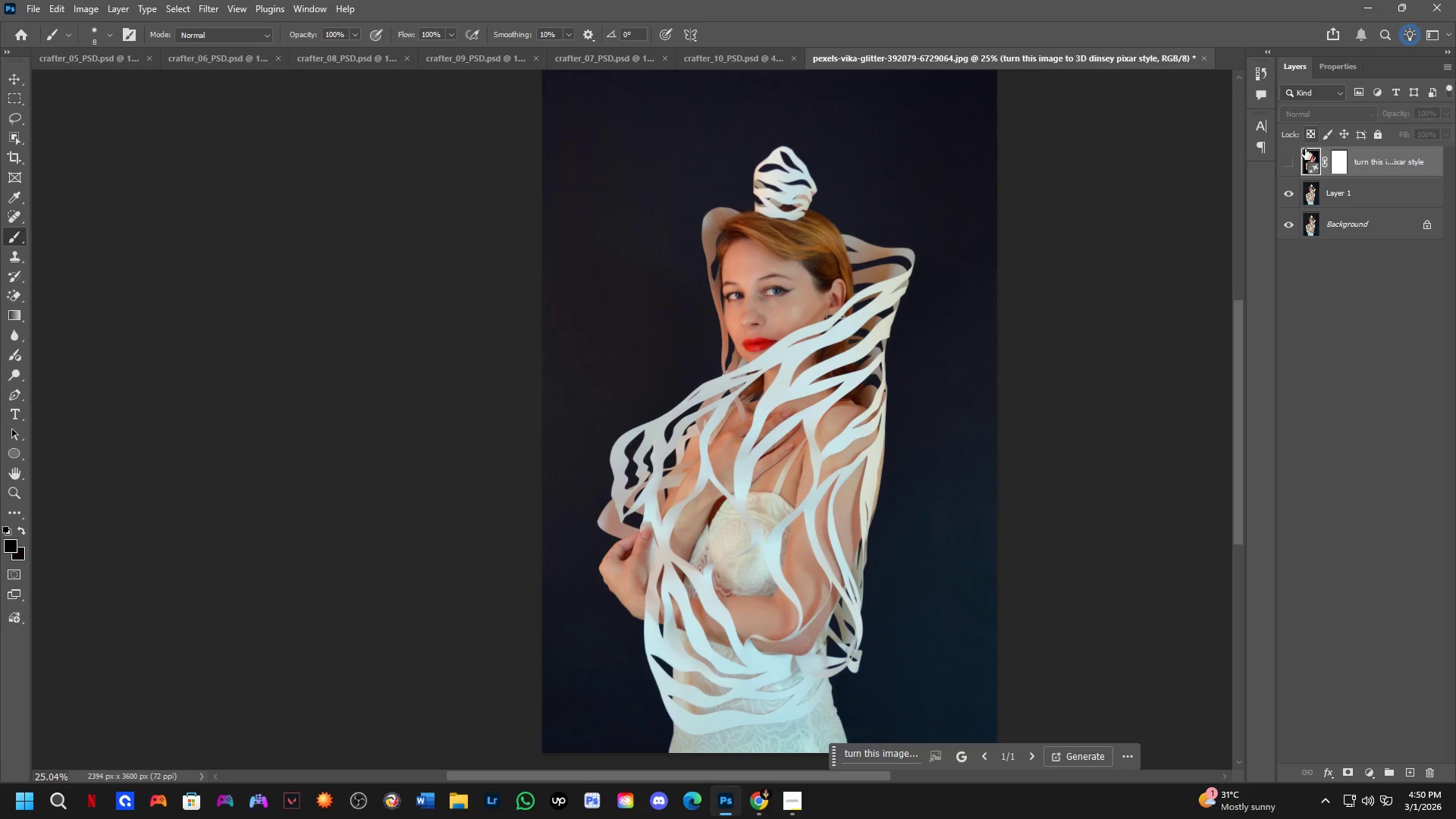 
scroll: coordinate [899, 283], scroll_direction: down, amount: 5.0
 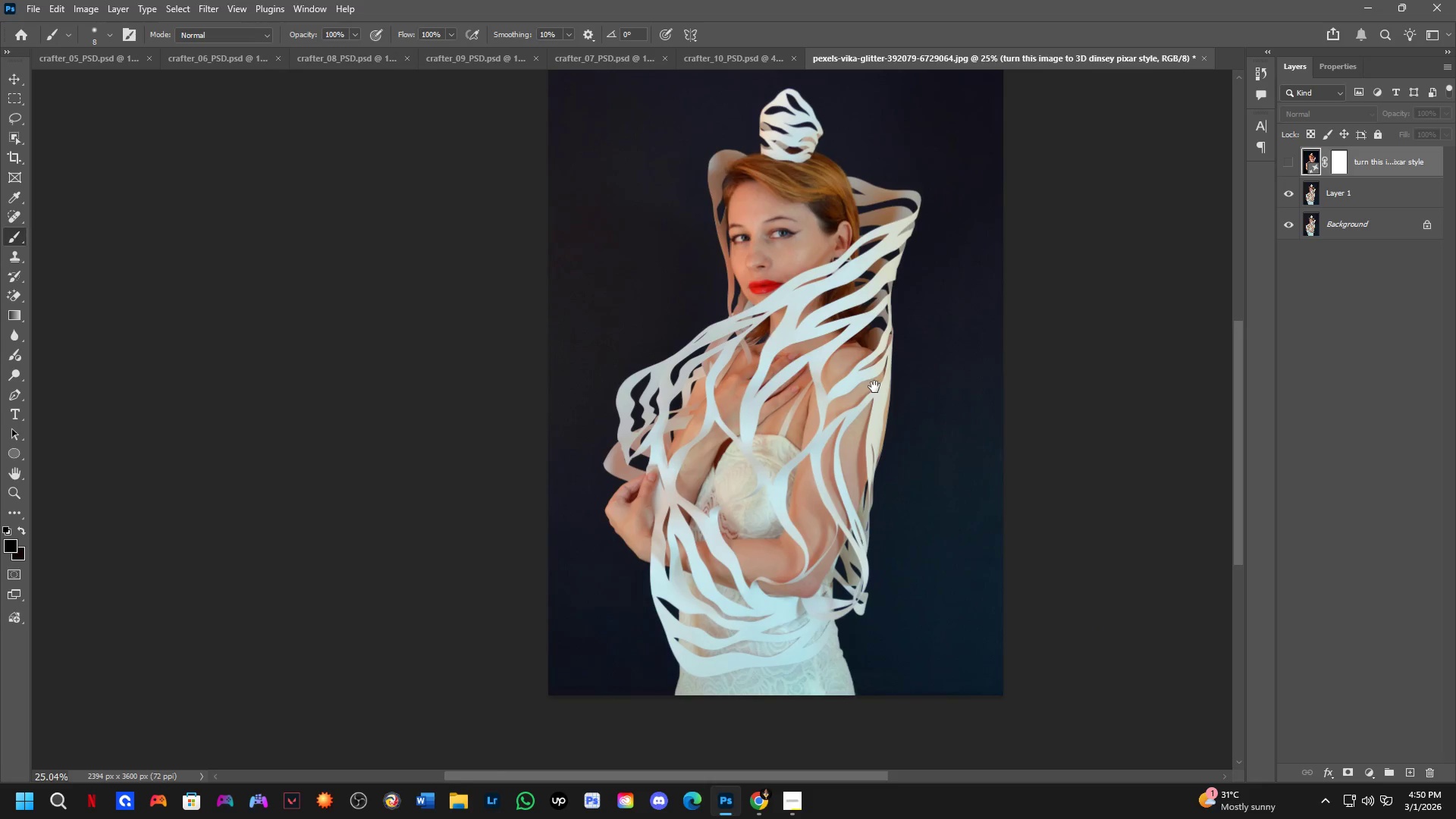 
left_click([1291, 160])
 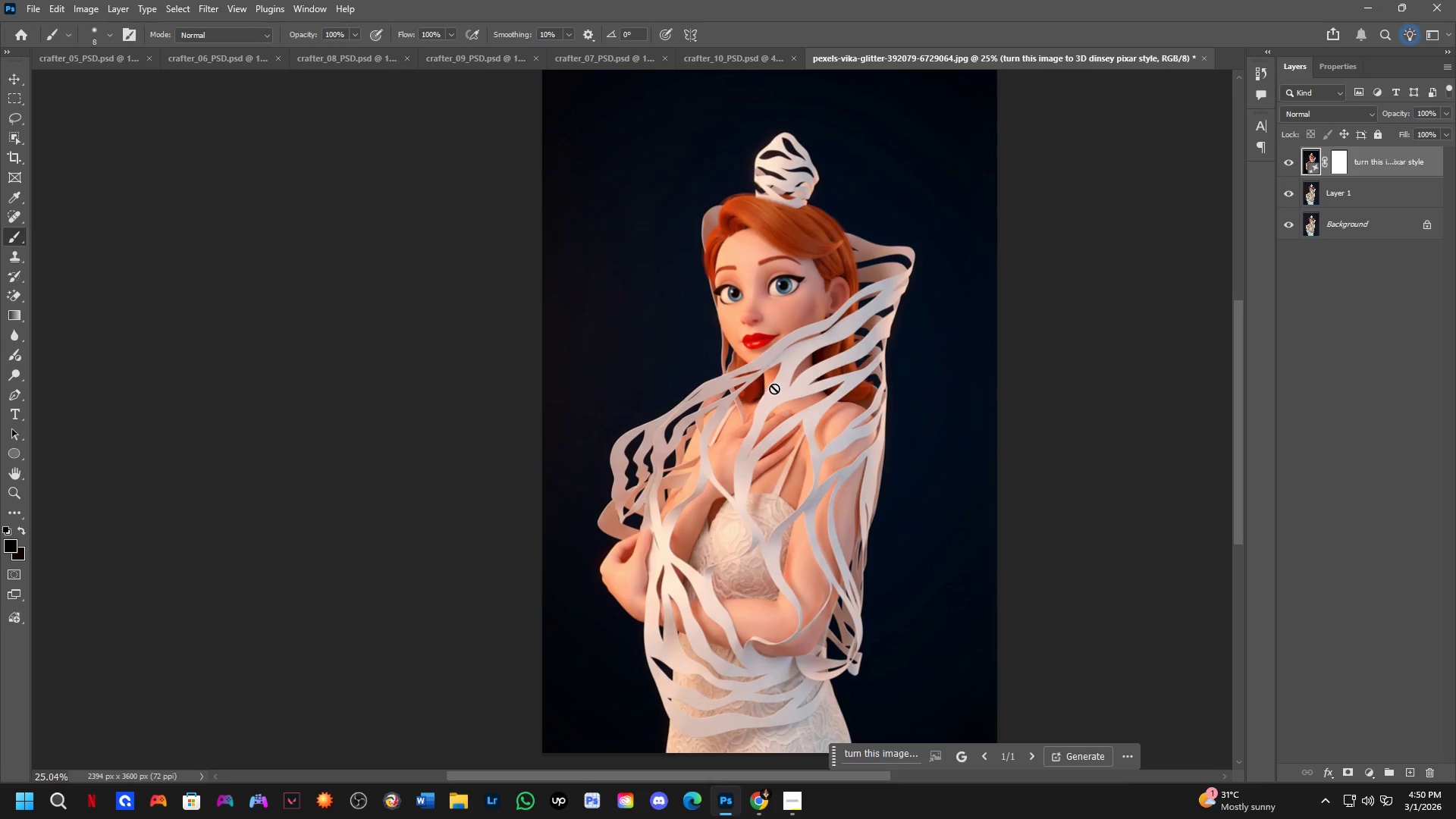 
hold_key(key=Space, duration=0.64)
 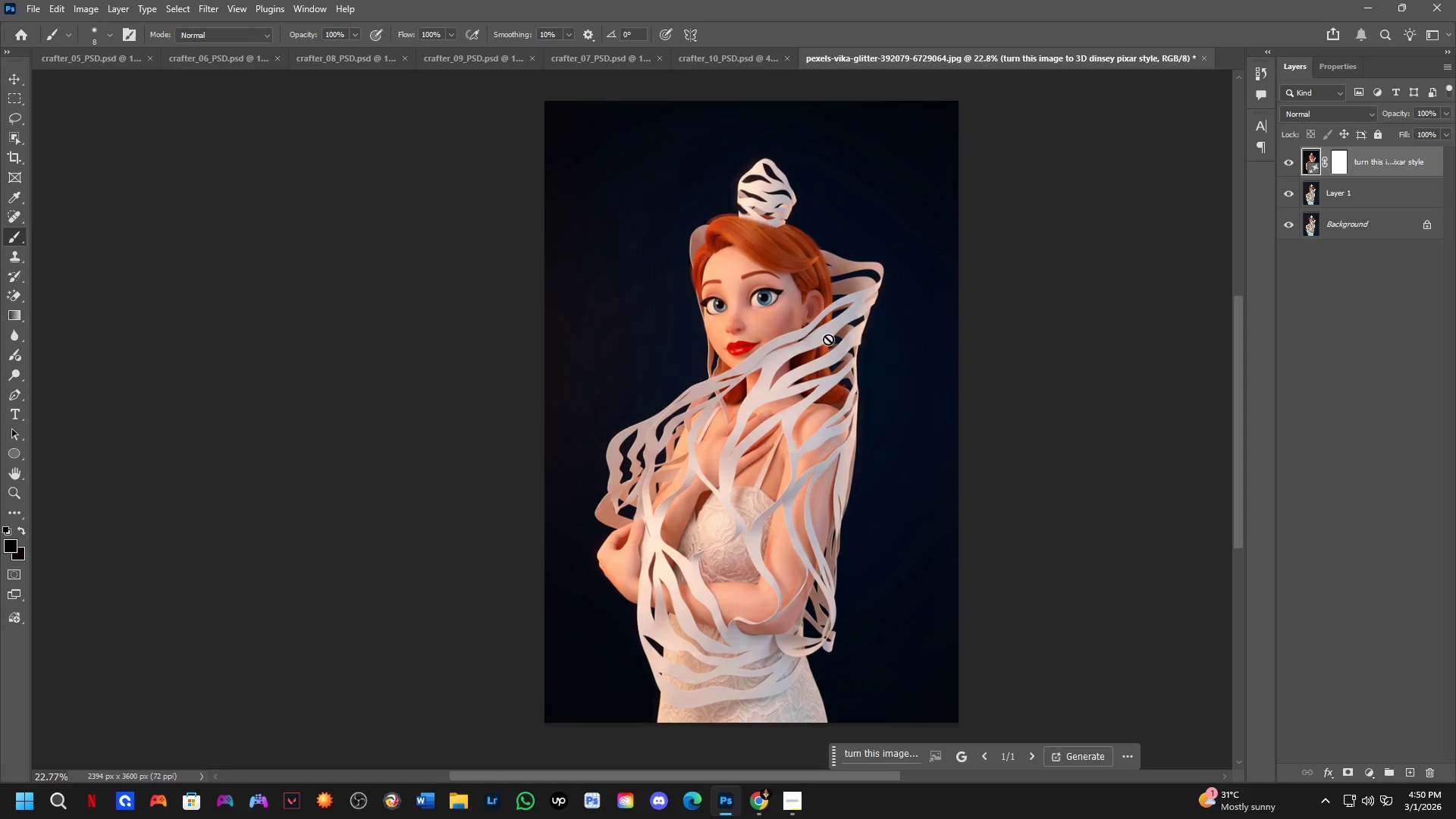 
left_click_drag(start_coordinate=[840, 306], to_coordinate=[823, 306])
 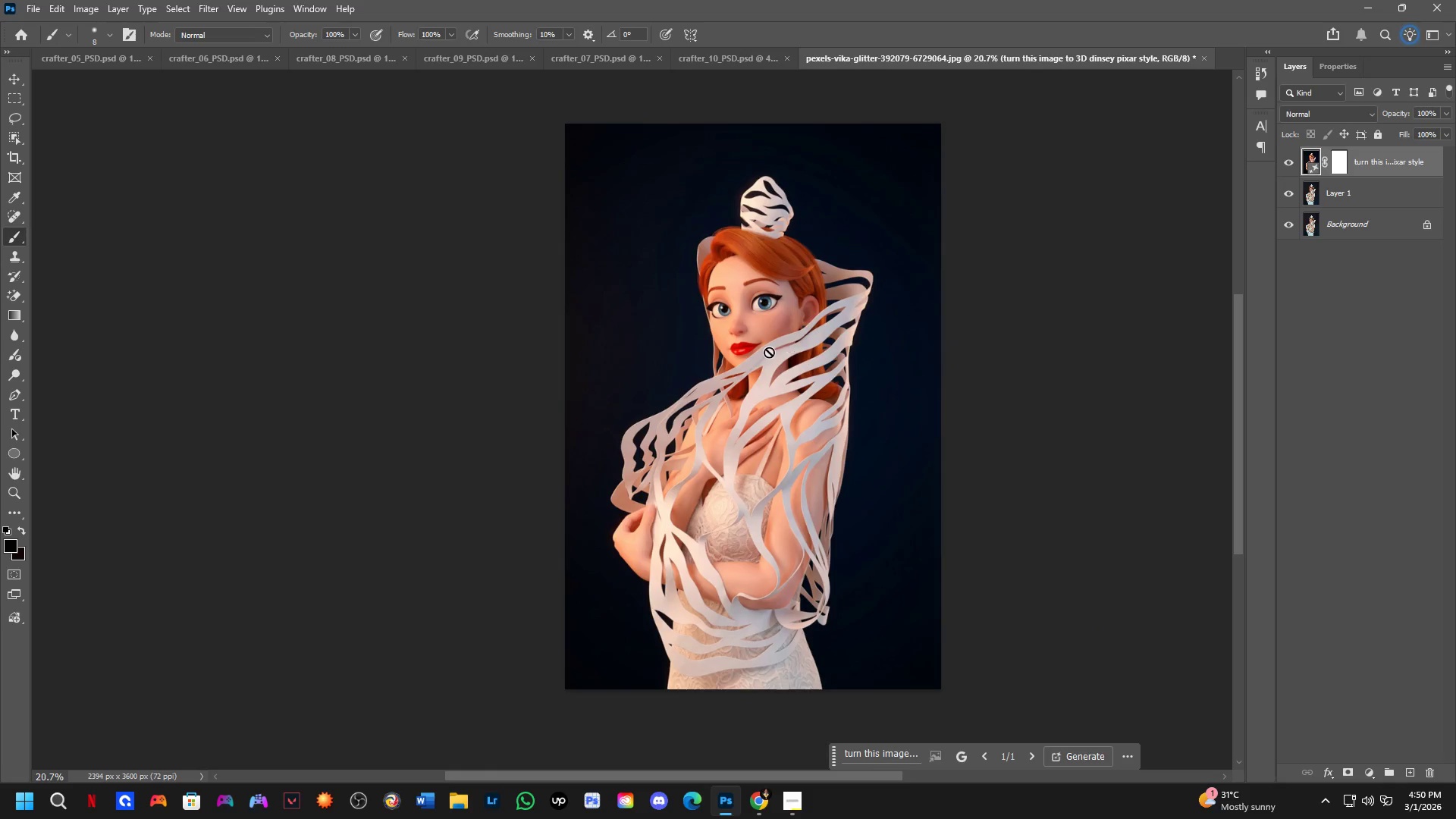 
scroll: coordinate [774, 388], scroll_direction: down, amount: 2.0
 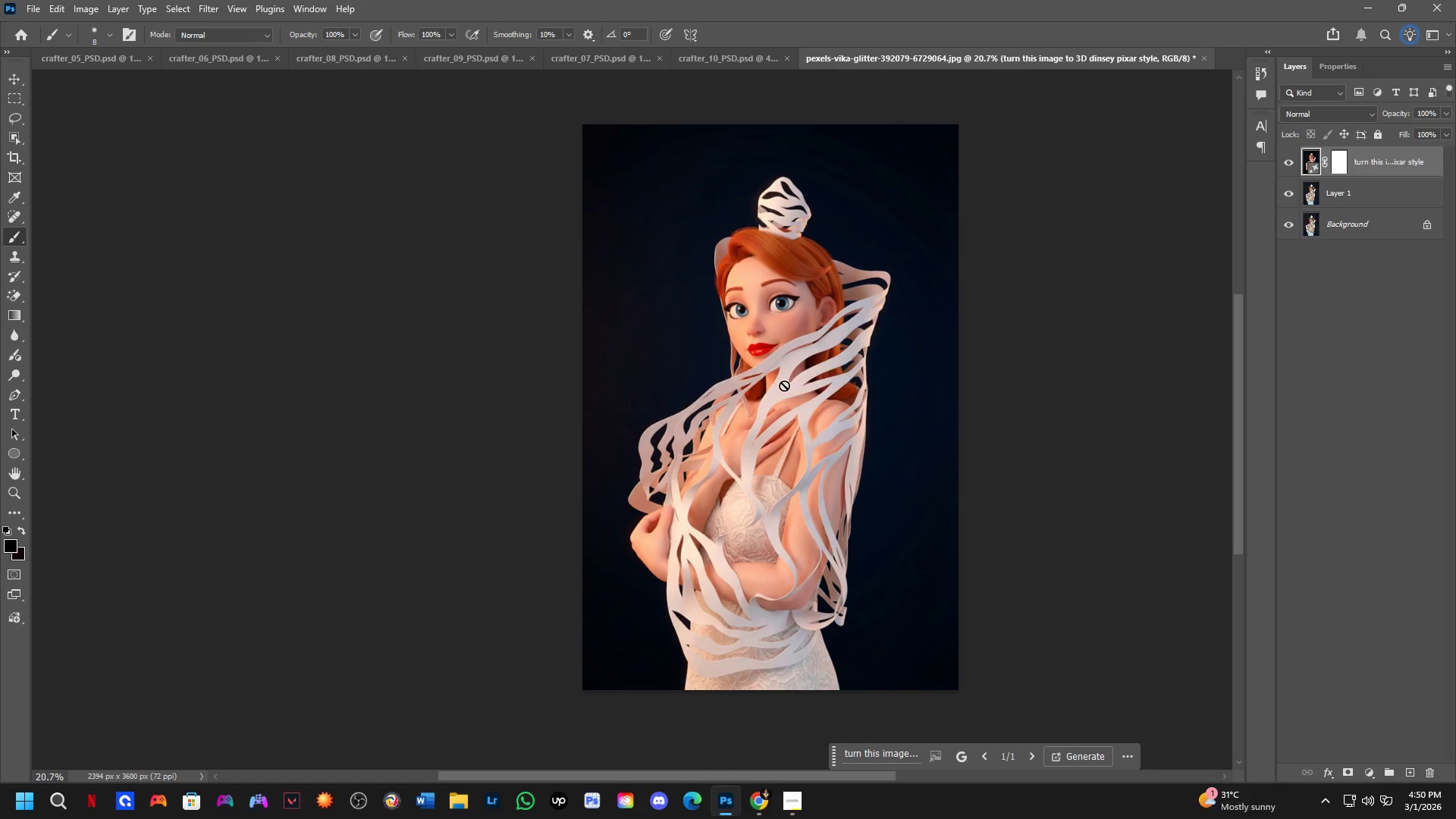 
scroll: coordinate [769, 352], scroll_direction: up, amount: 1.0
 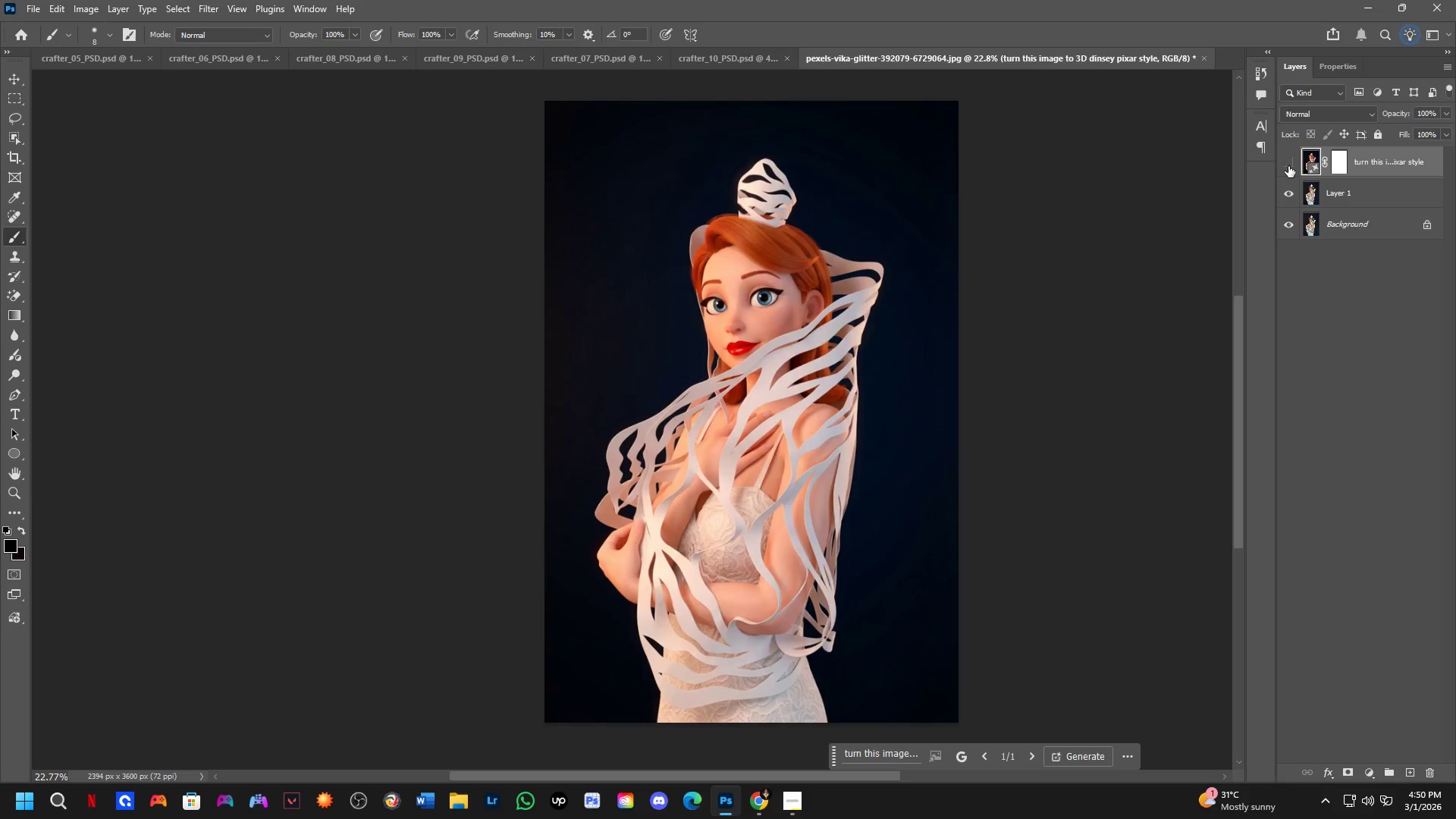 
double_click([1289, 165])
 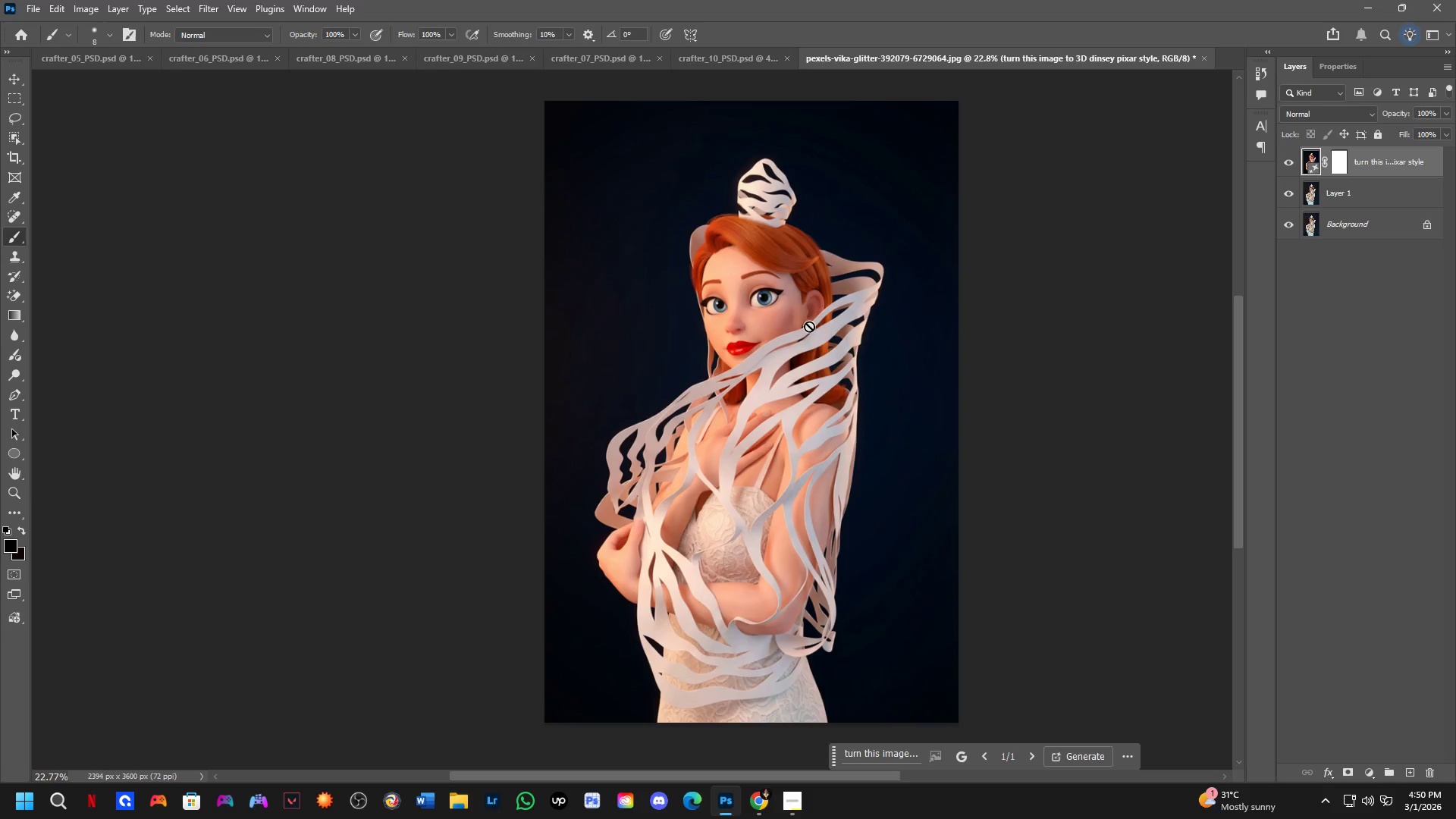 
key(Control+S)
 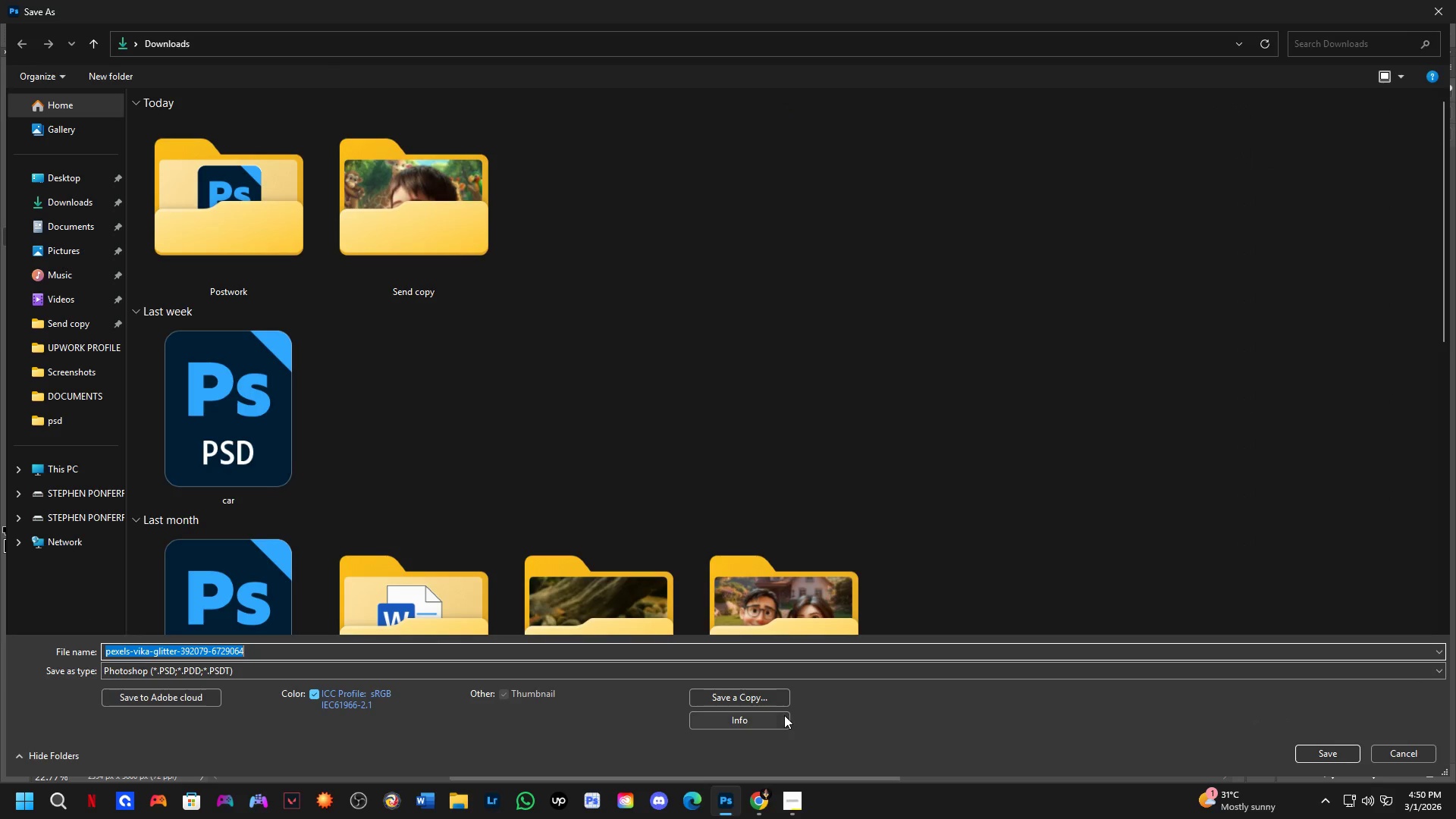 
left_click([777, 701])
 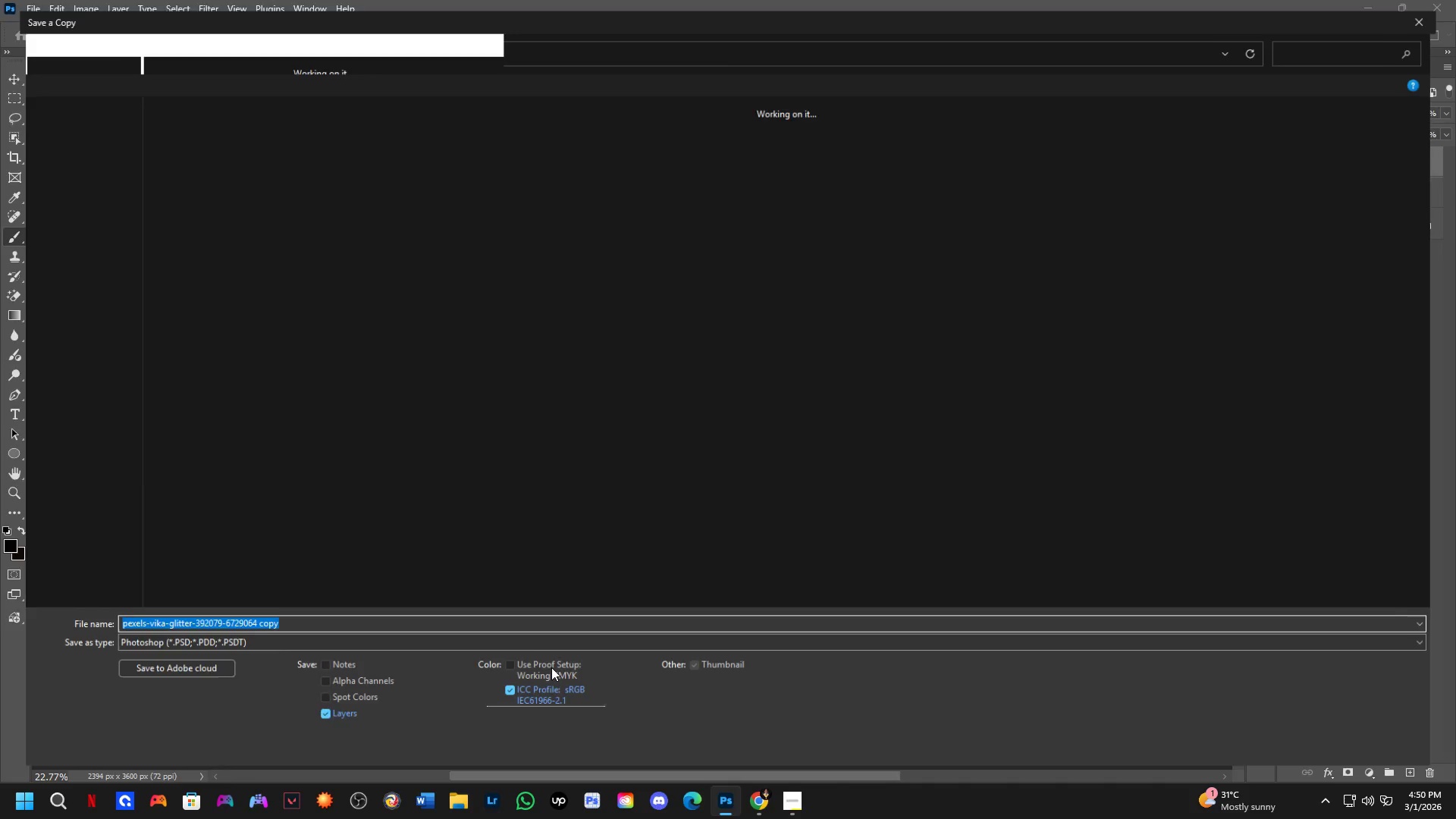 
left_click([565, 654])
 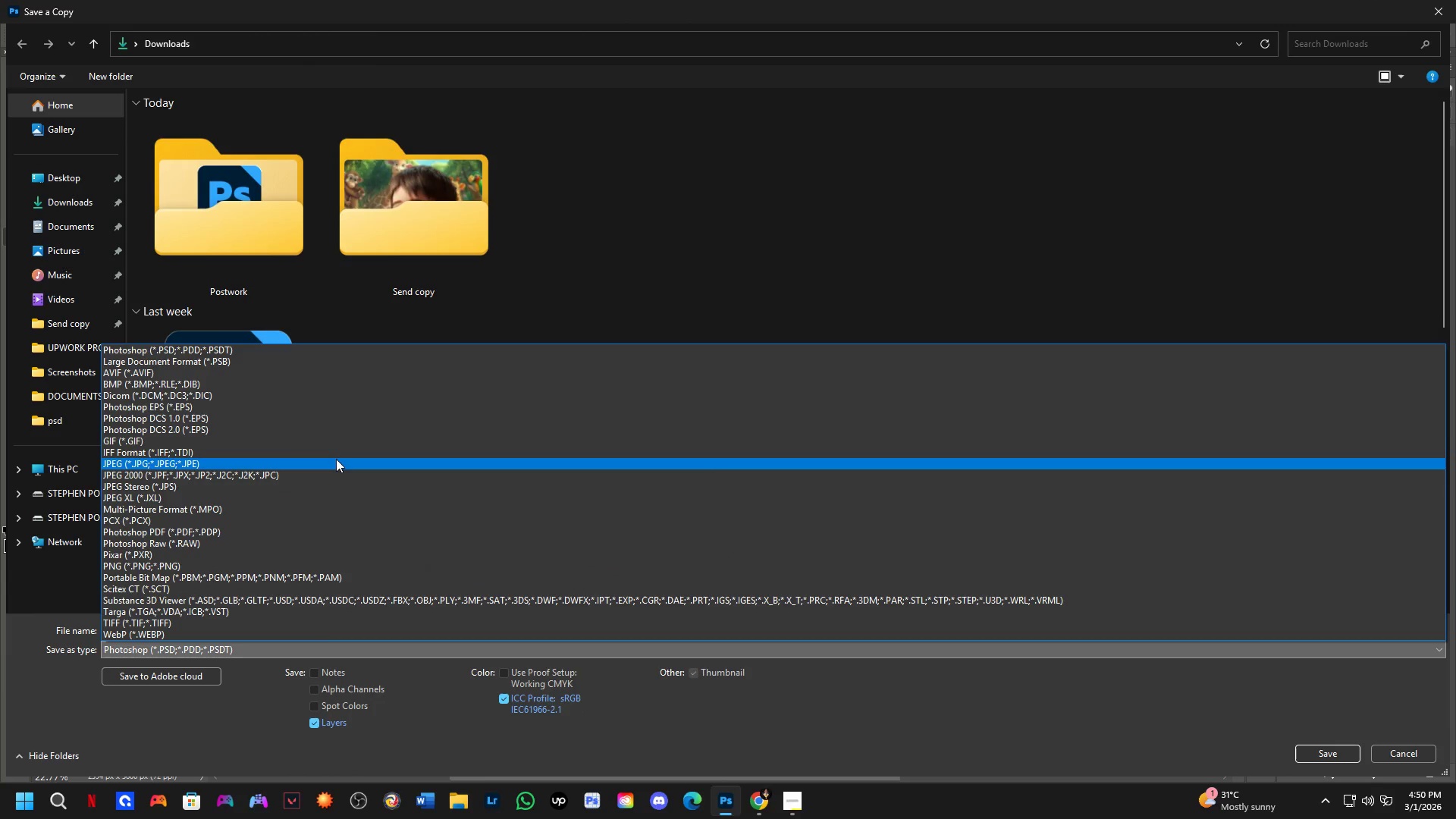 
left_click_drag(start_coordinate=[336, 458], to_coordinate=[351, 461])
 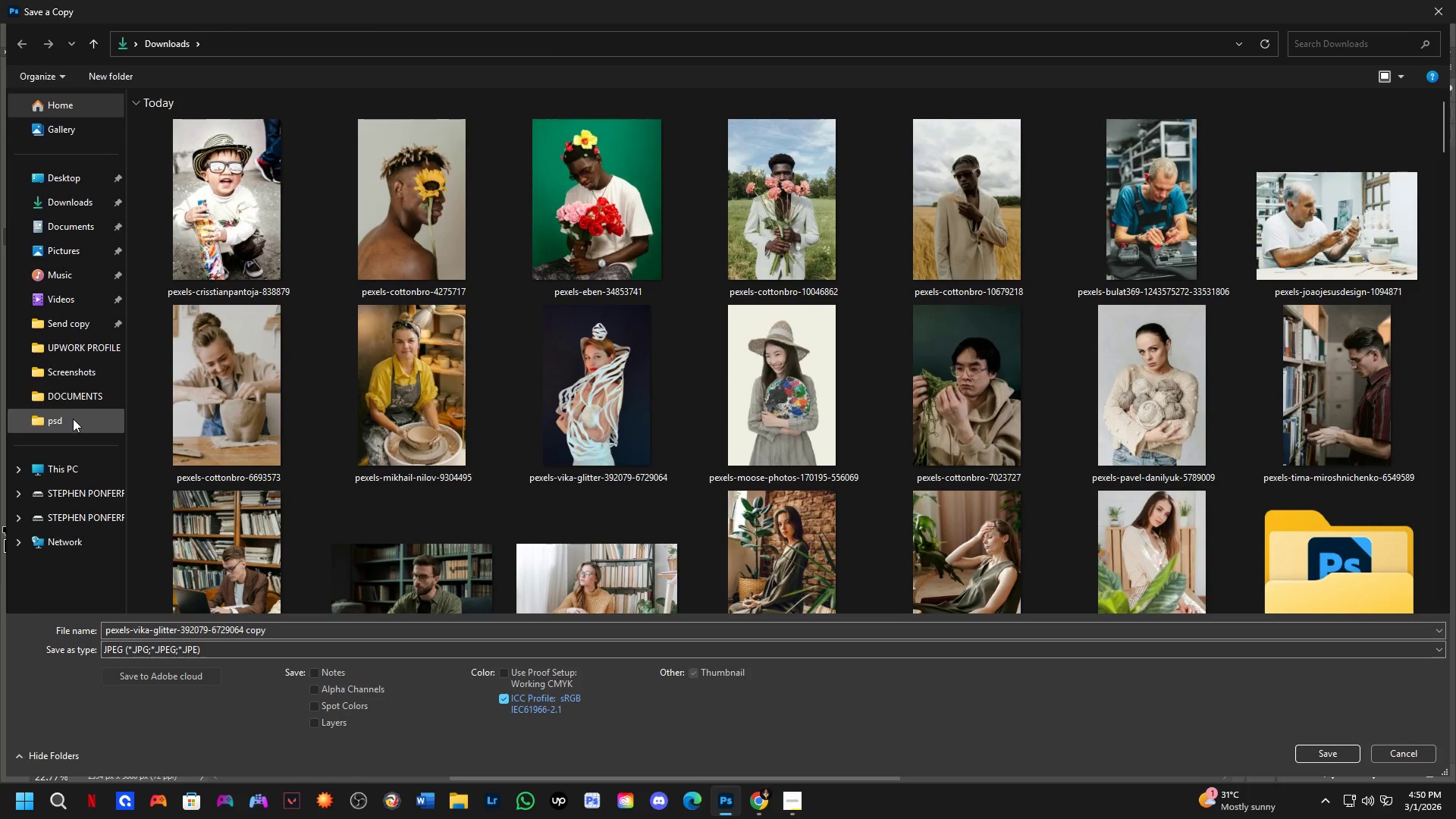 
wait(5.14)
 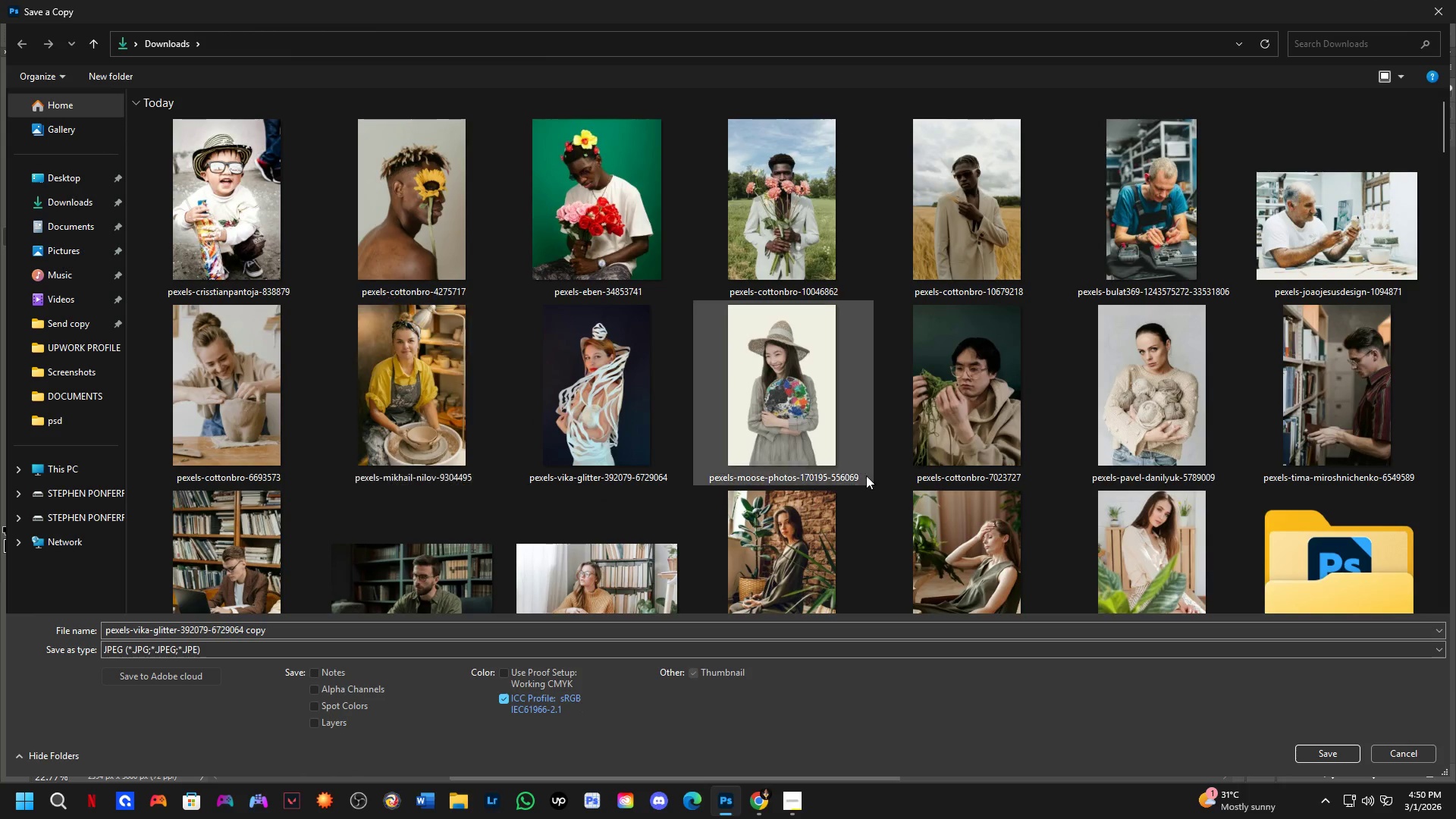 
left_click([77, 375])
 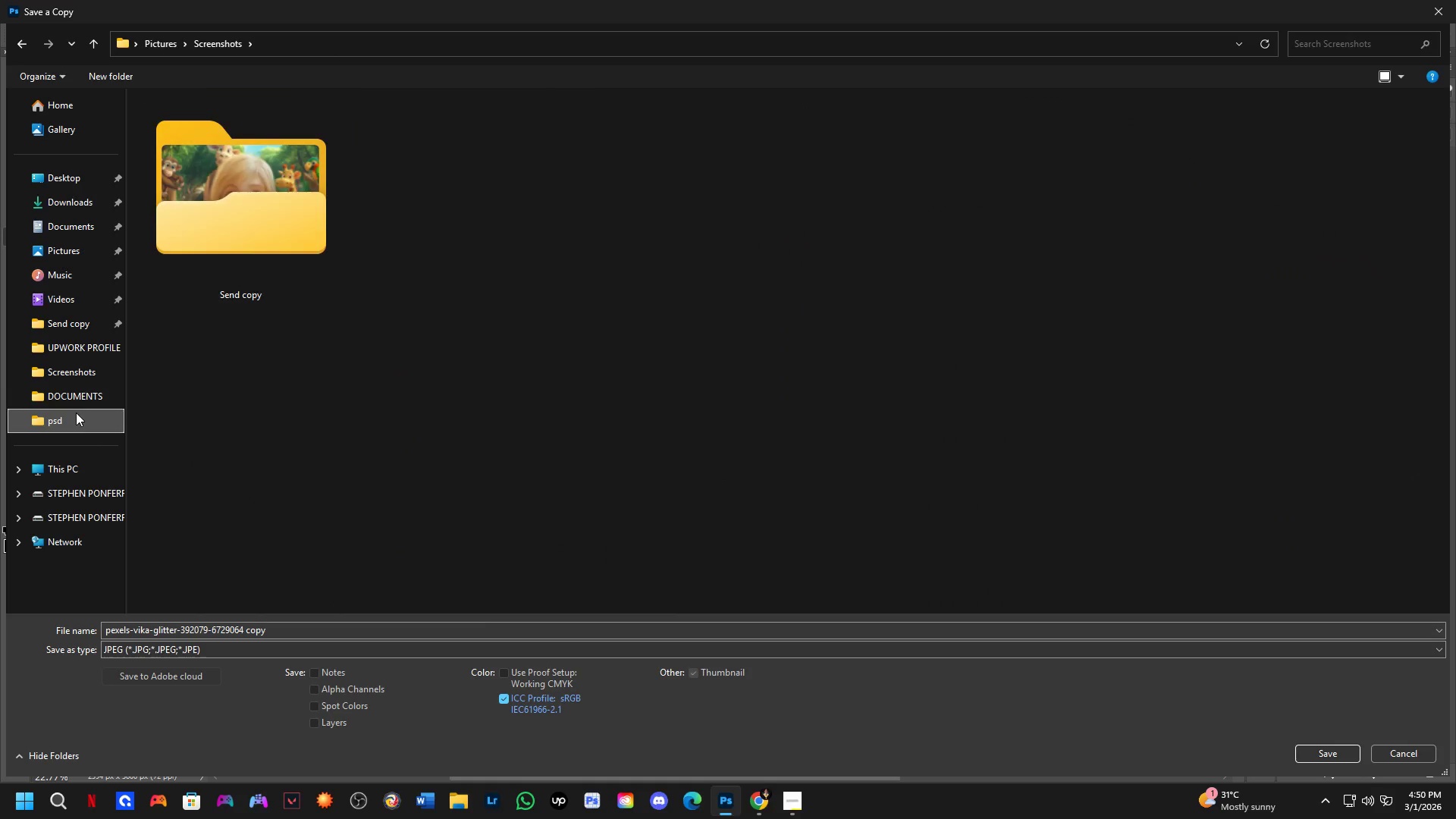 
double_click([78, 394])
 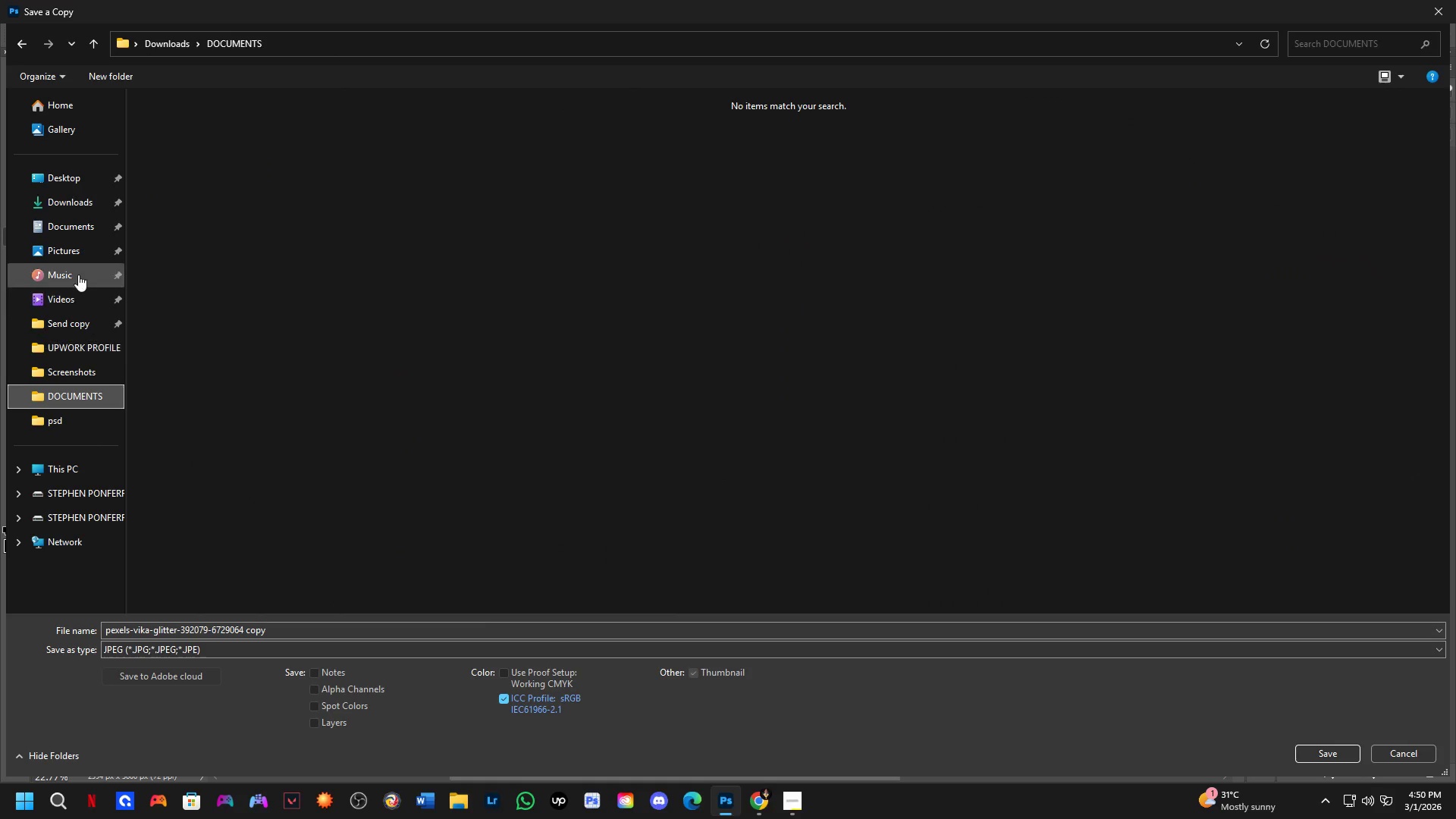 
left_click([78, 270])
 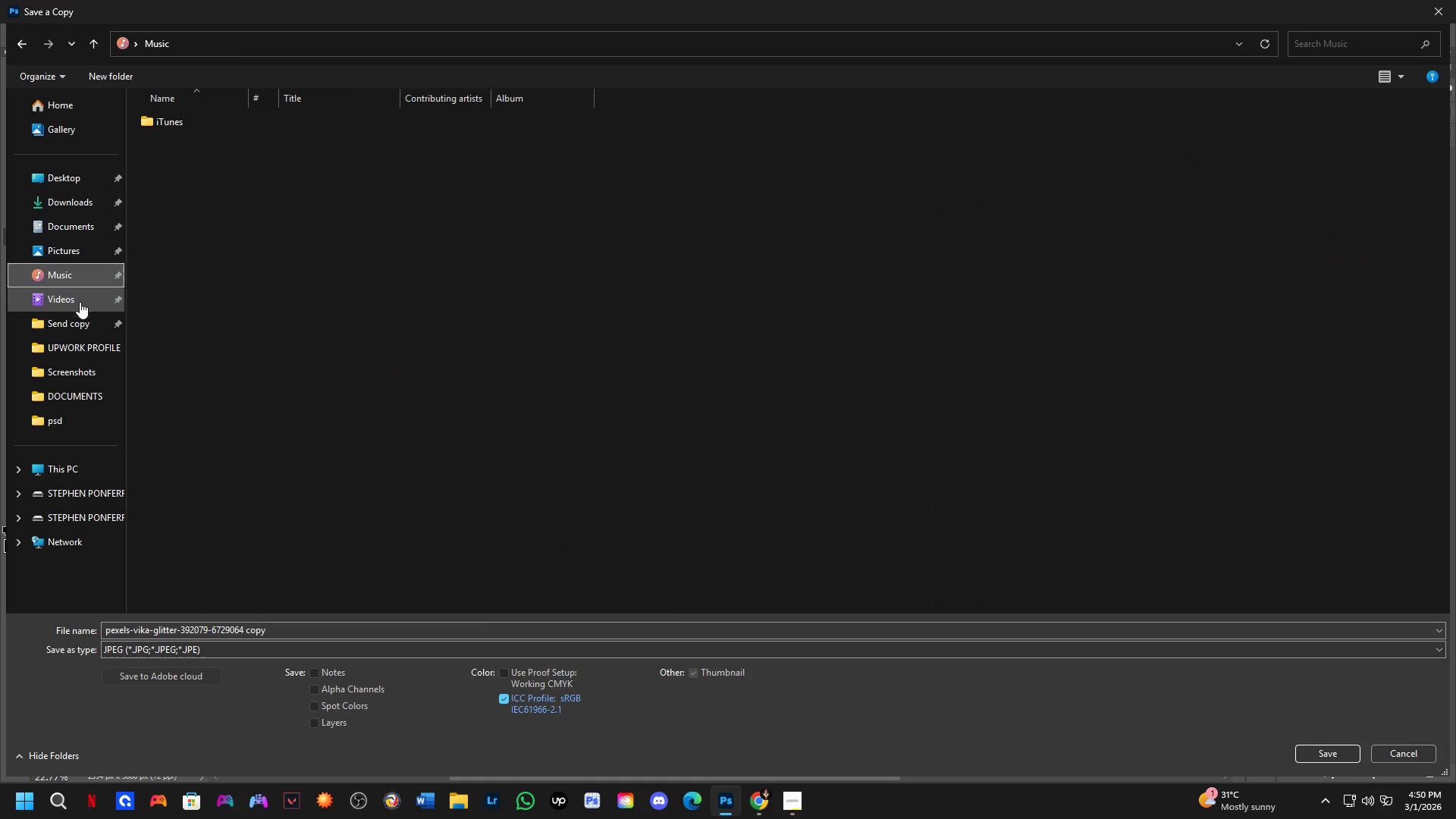 
left_click([80, 312])
 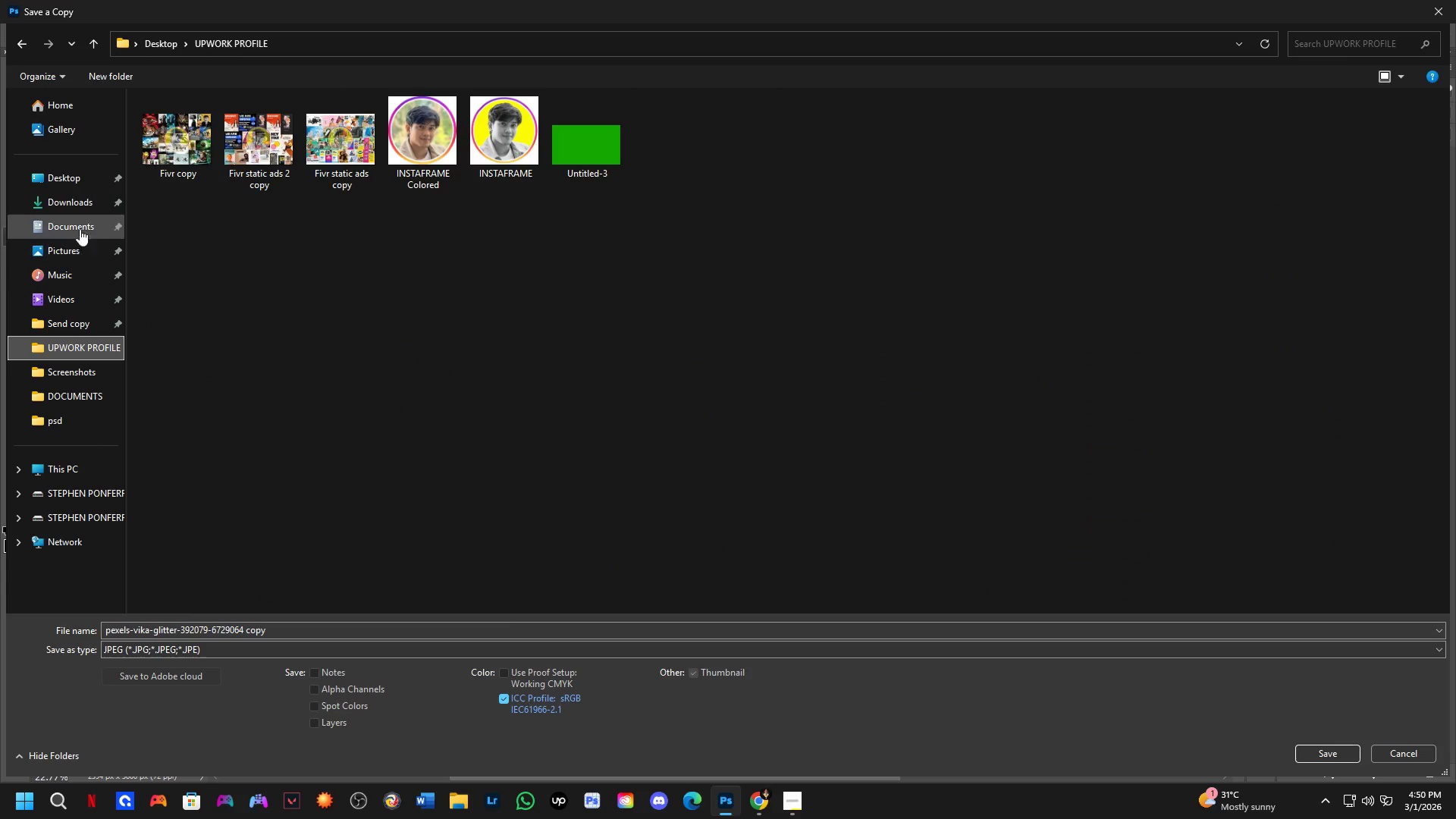 
left_click([61, 194])
 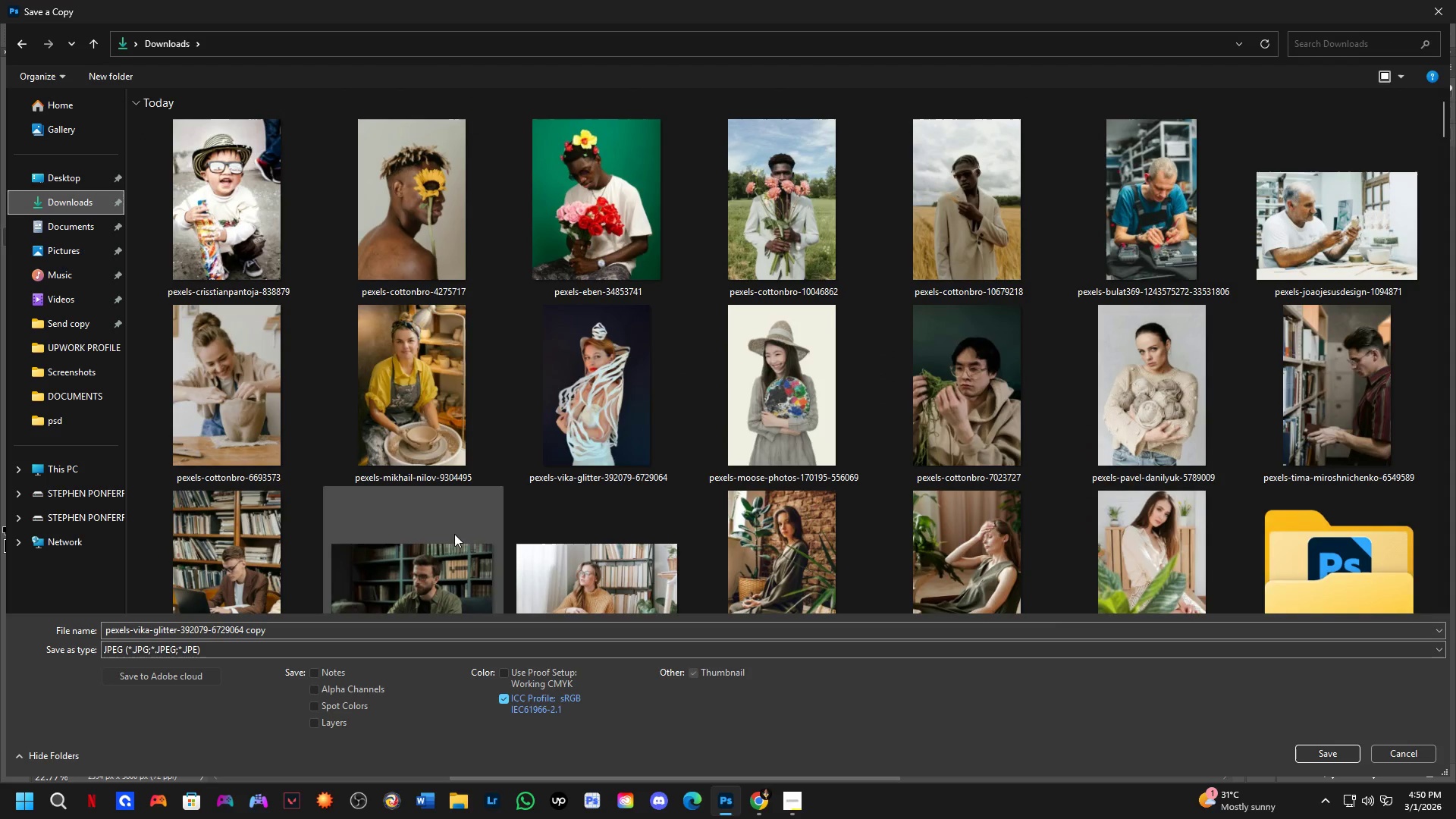 
scroll: coordinate [1222, 564], scroll_direction: down, amount: 1.0
 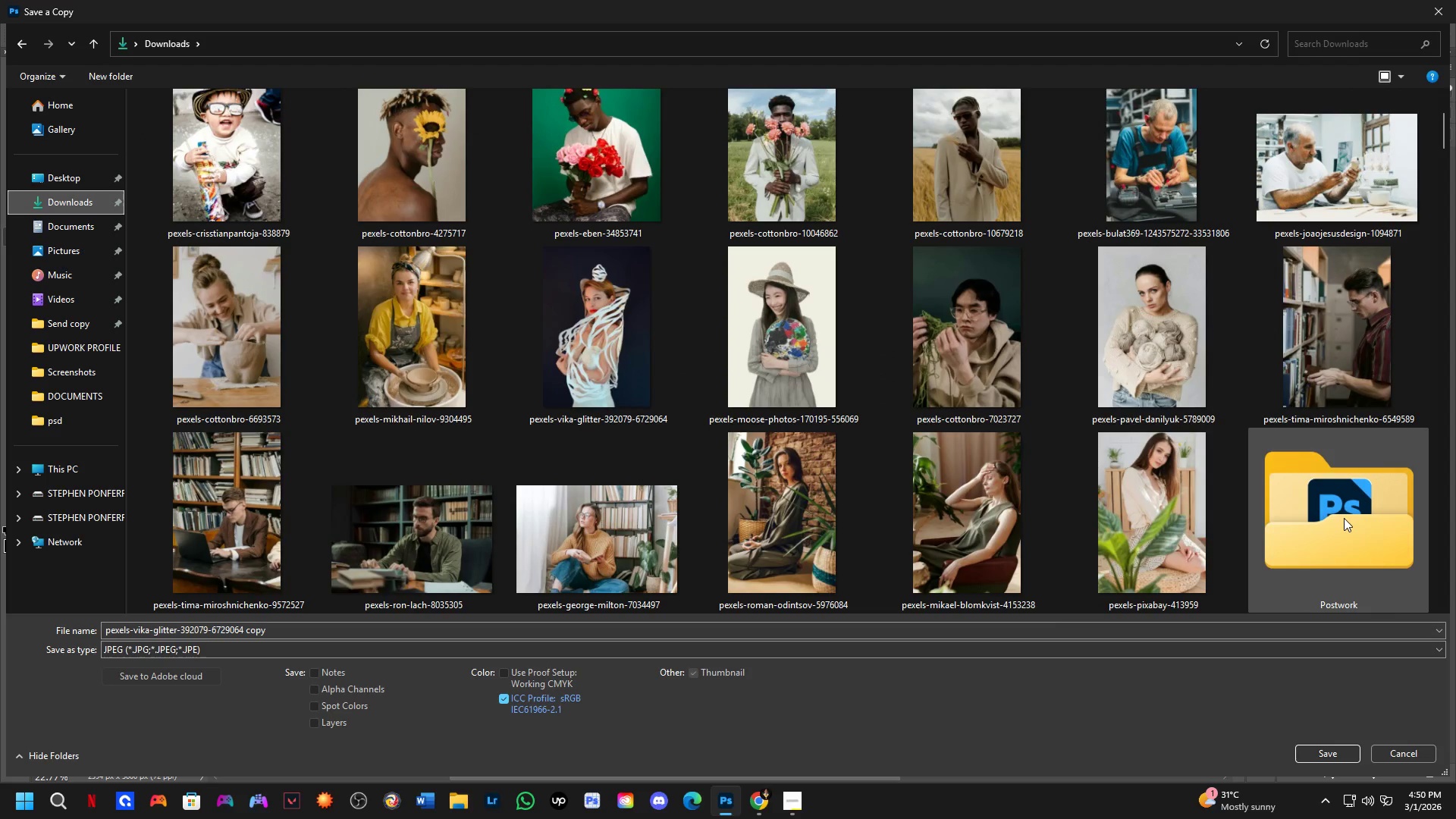 
double_click([1344, 518])
 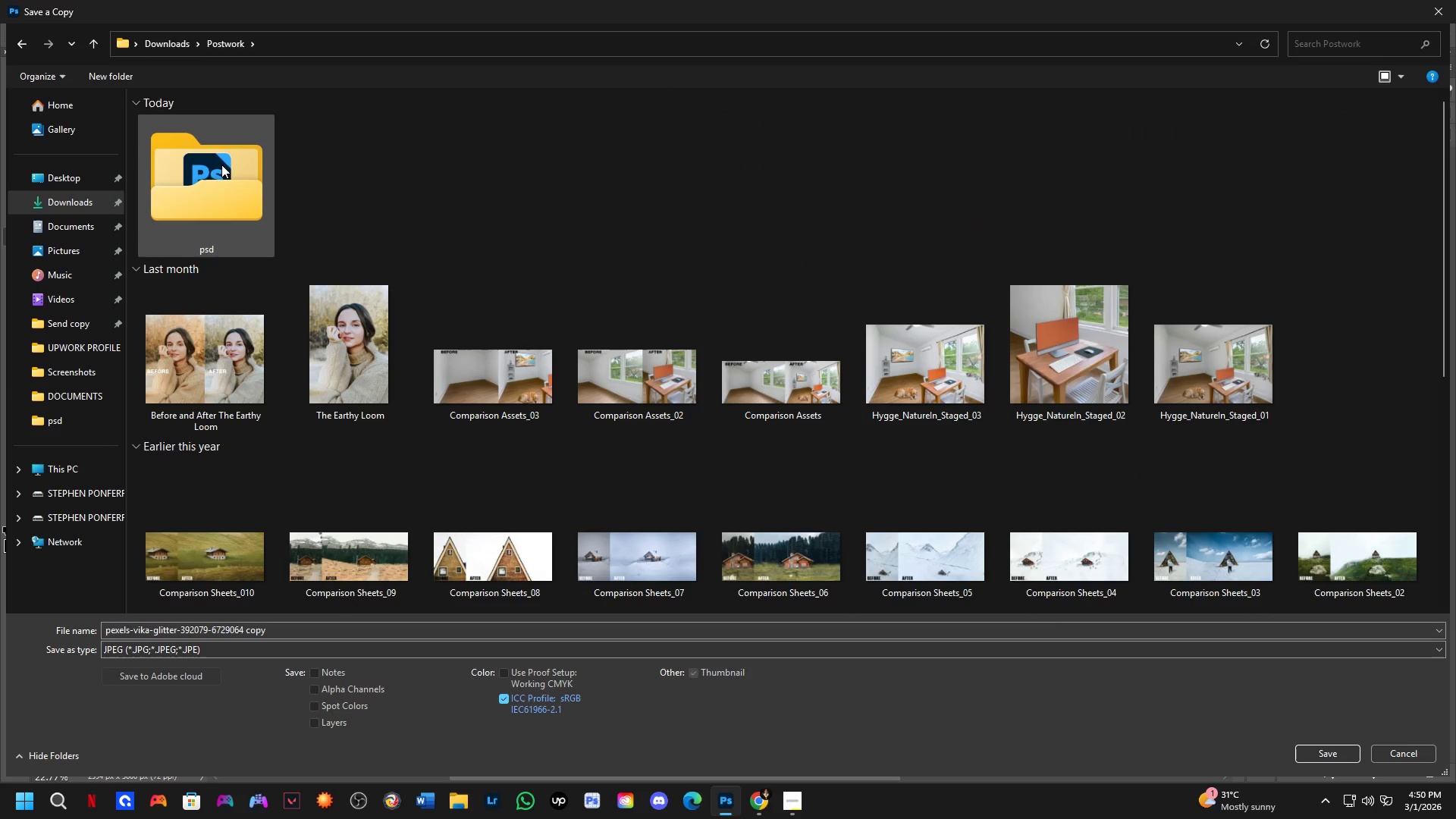 
double_click([218, 165])
 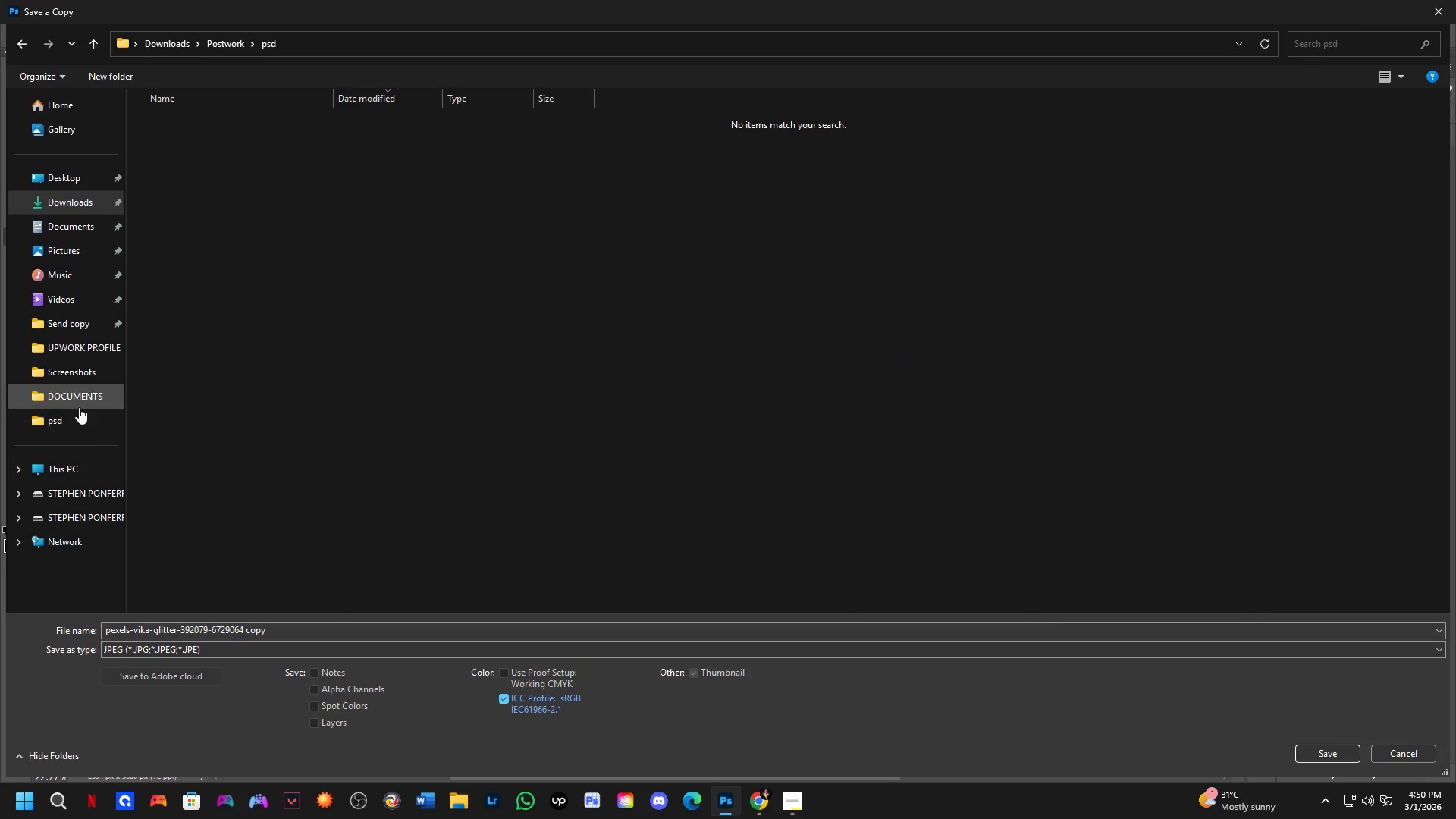 
left_click([79, 334])
 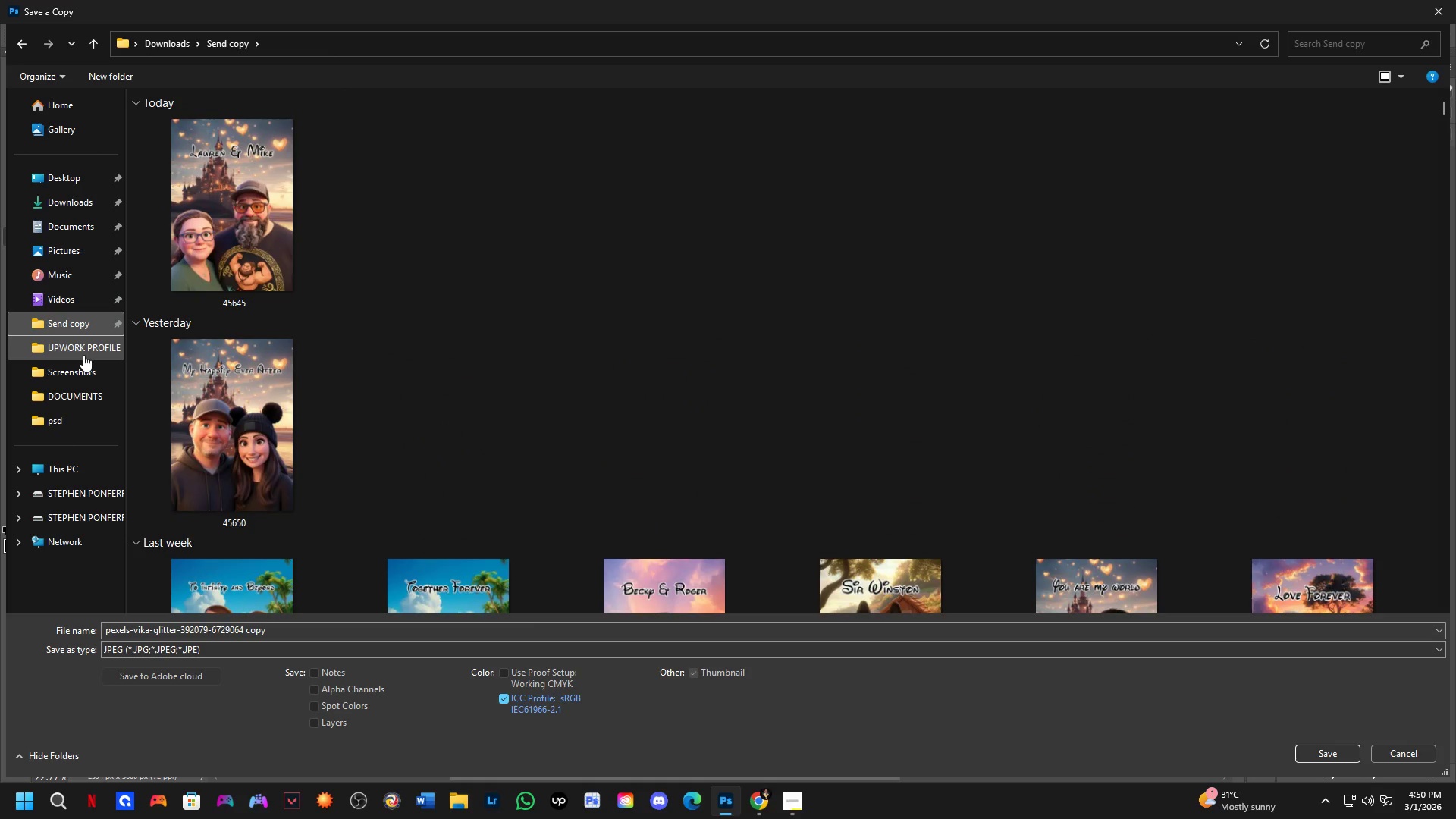 
left_click([83, 355])
 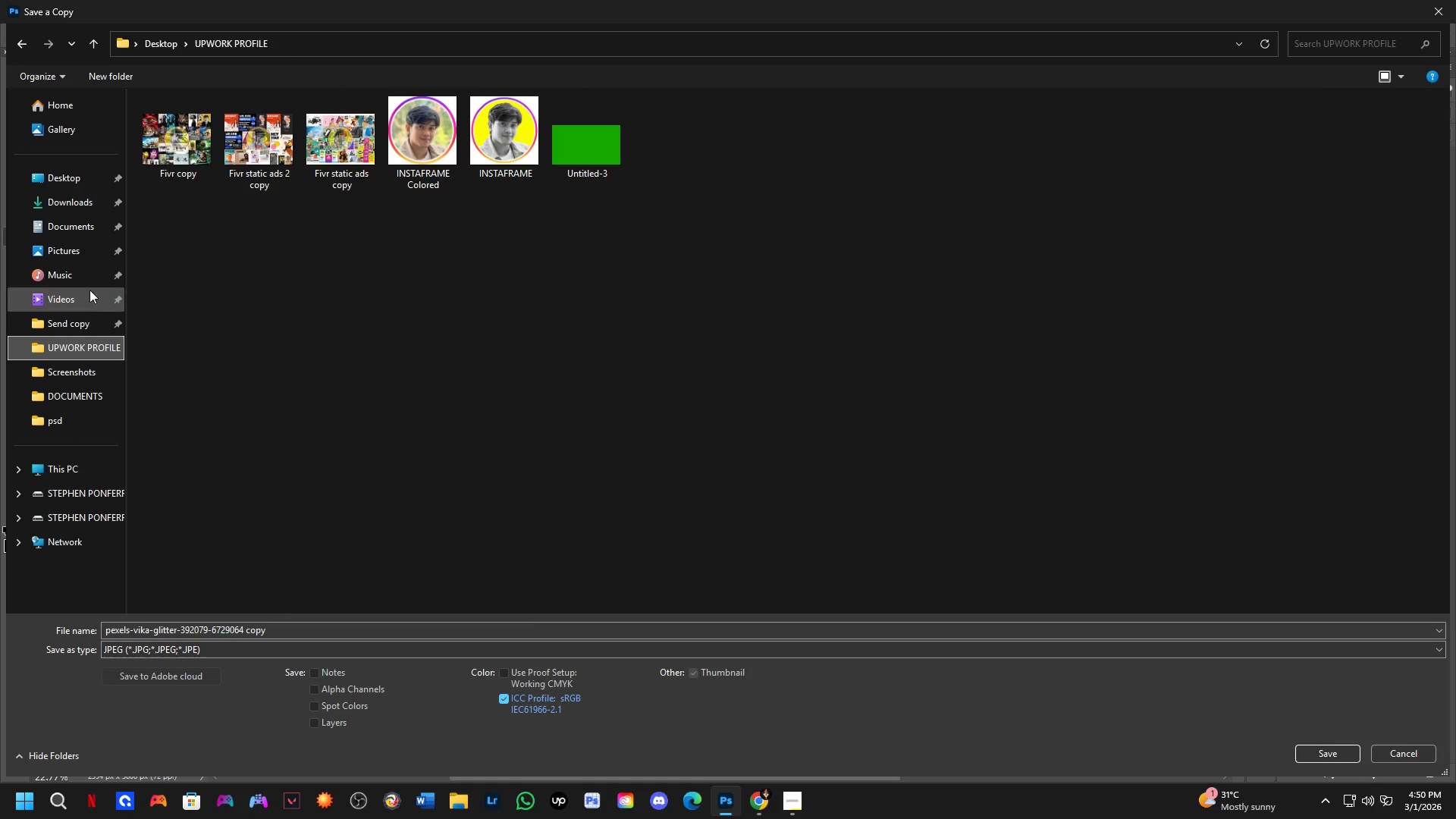 
left_click([80, 253])
 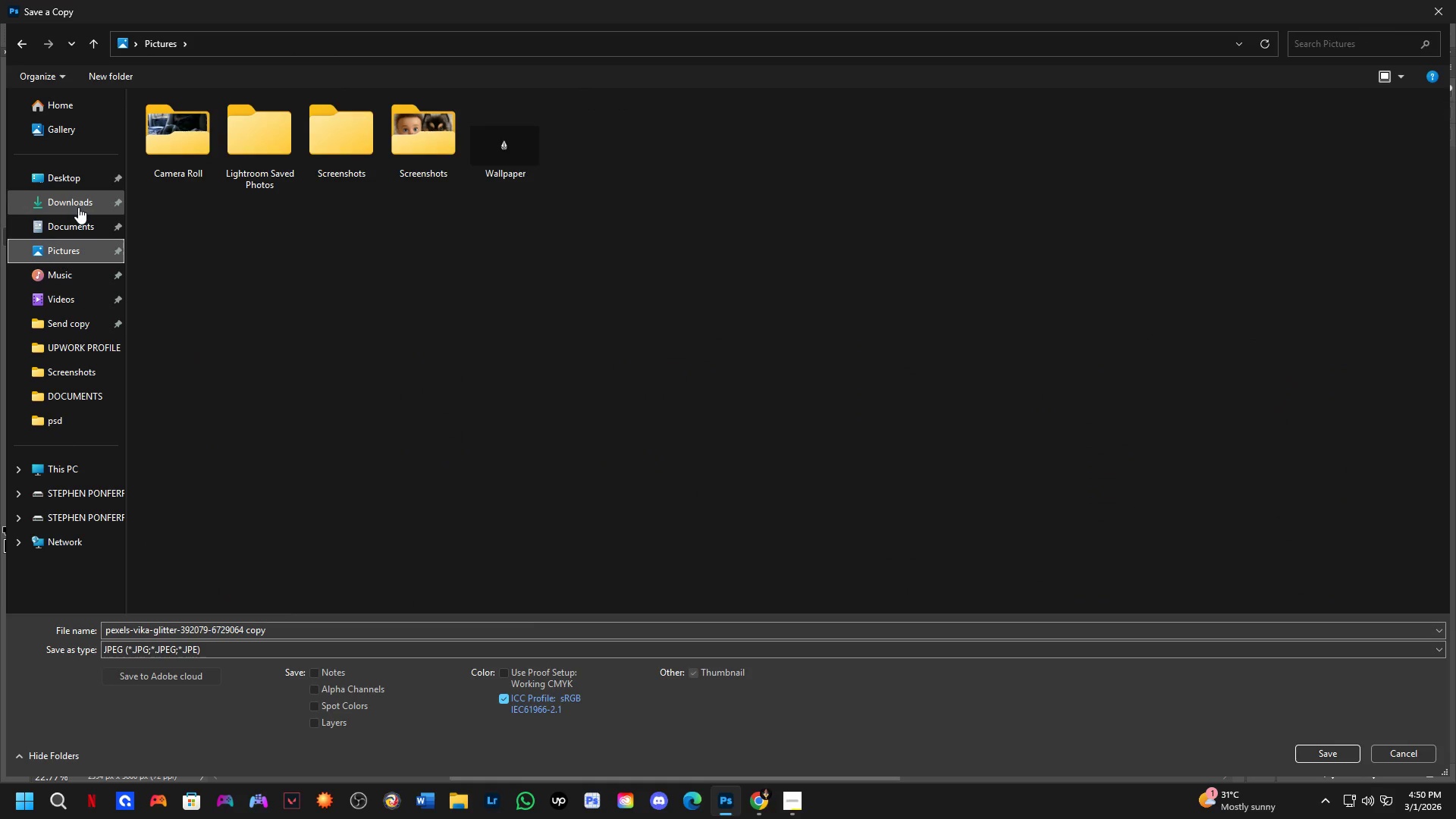 
left_click([78, 207])
 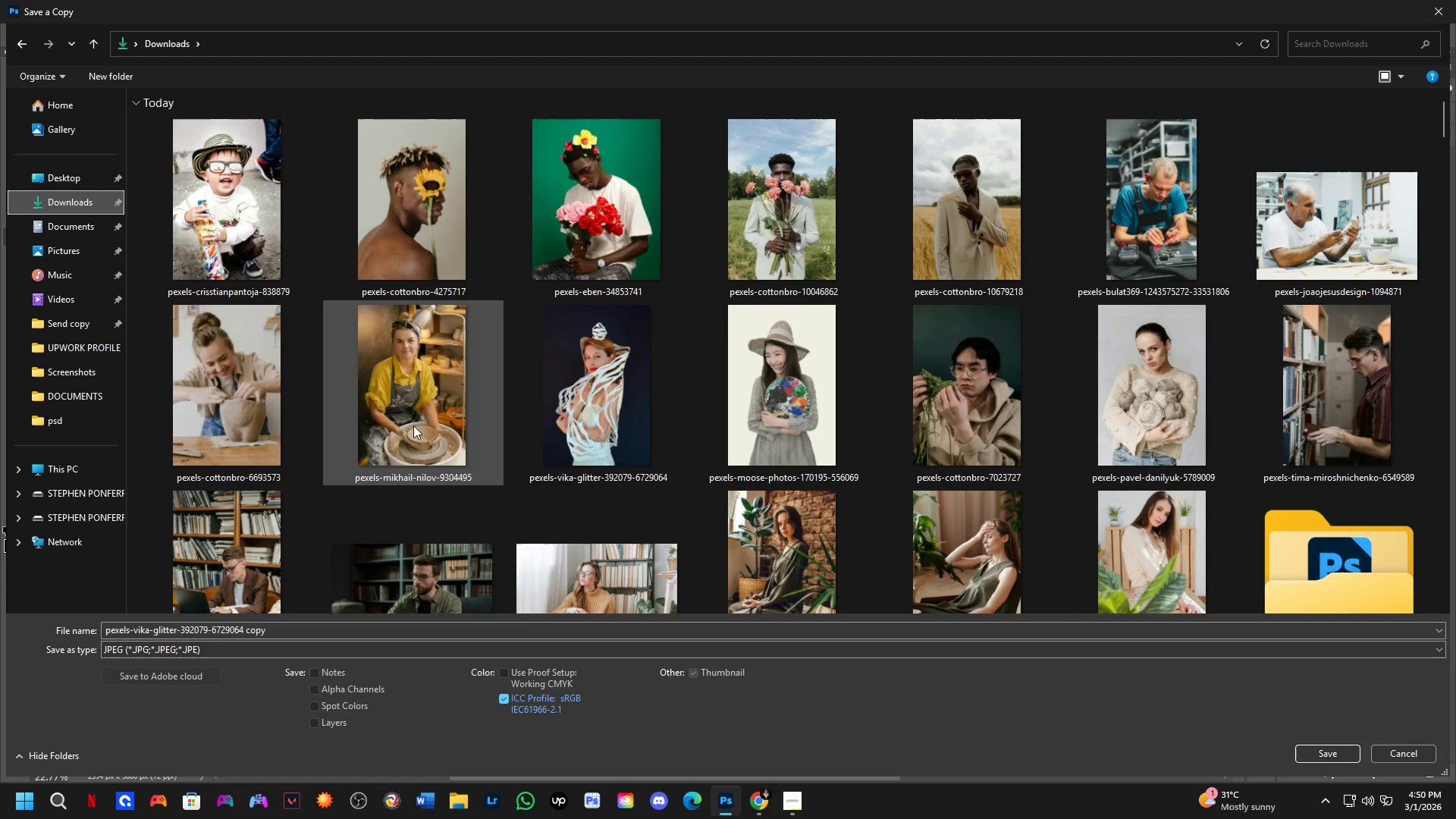 
scroll: coordinate [548, 449], scroll_direction: down, amount: 3.0
 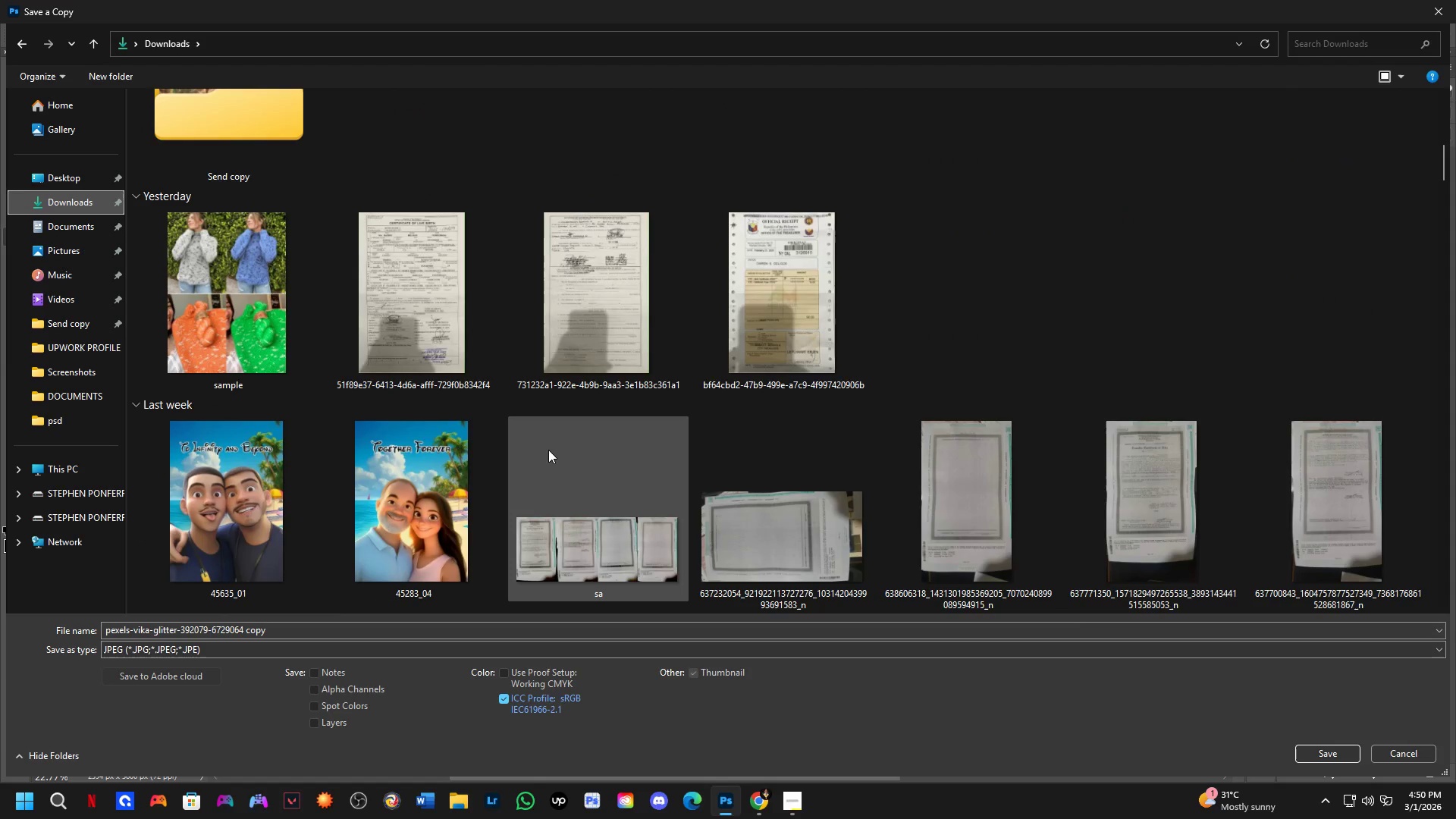 
scroll: coordinate [548, 450], scroll_direction: up, amount: 1.0
 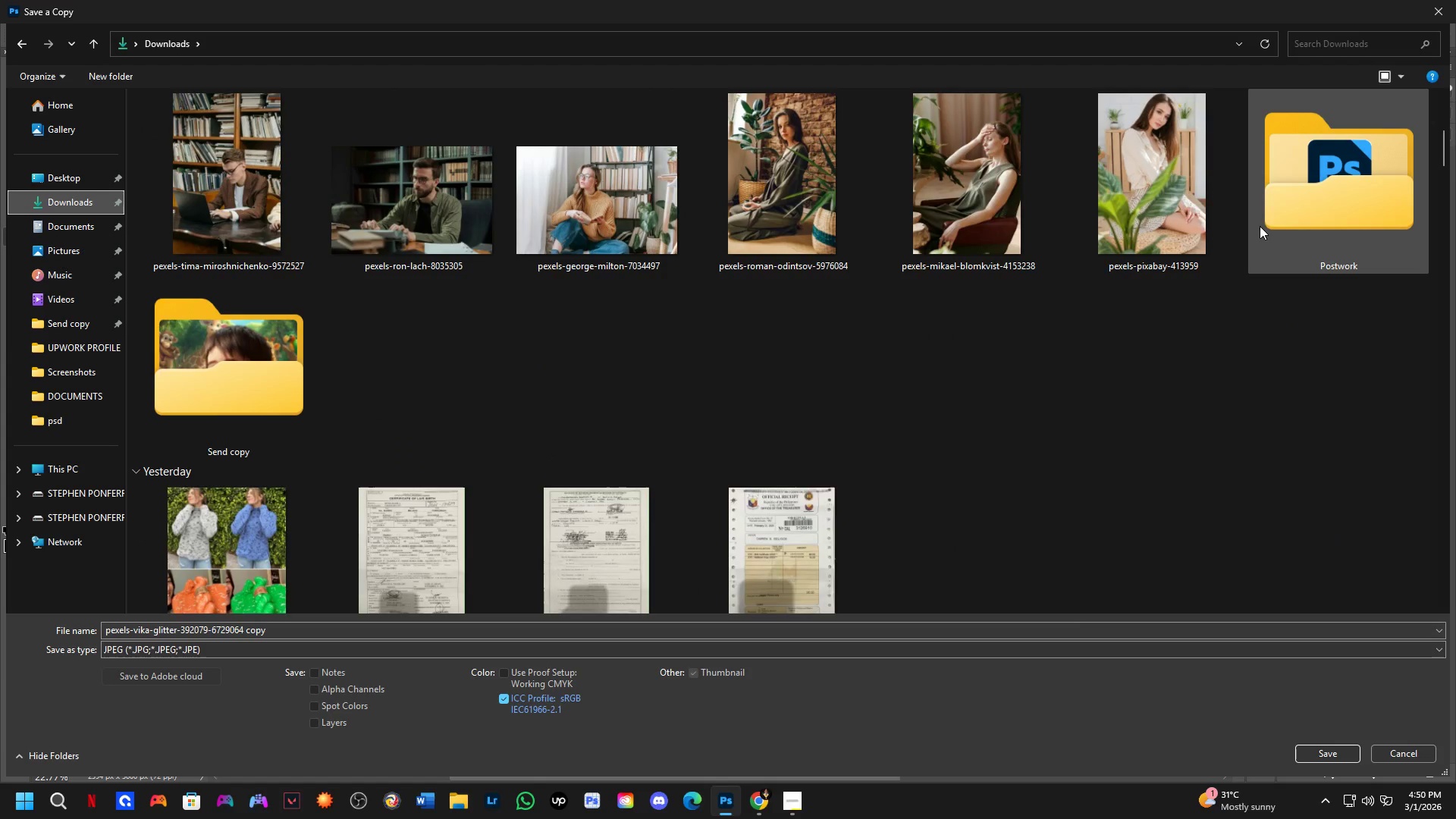 
double_click([1319, 196])
 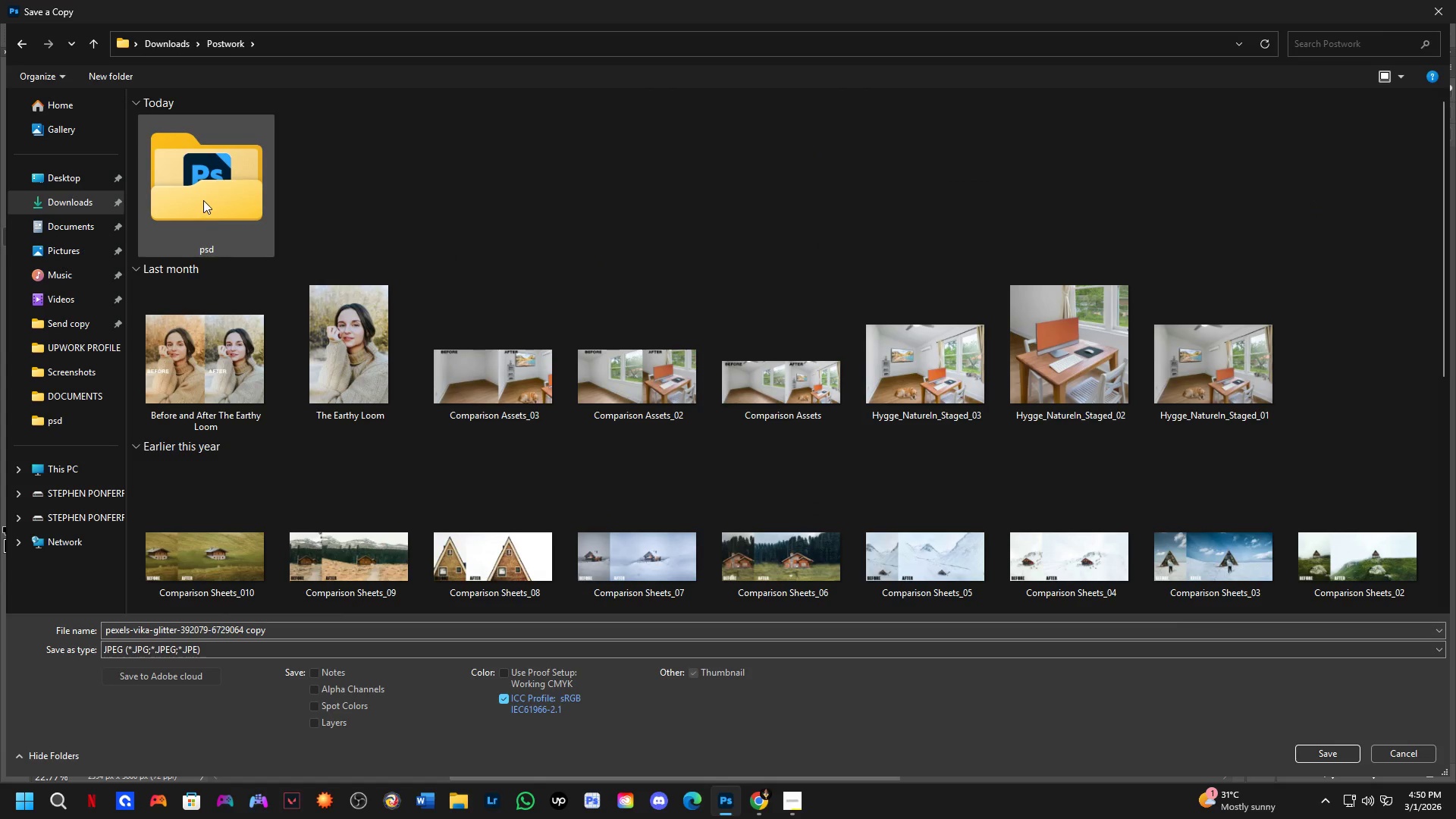 
double_click([203, 200])
 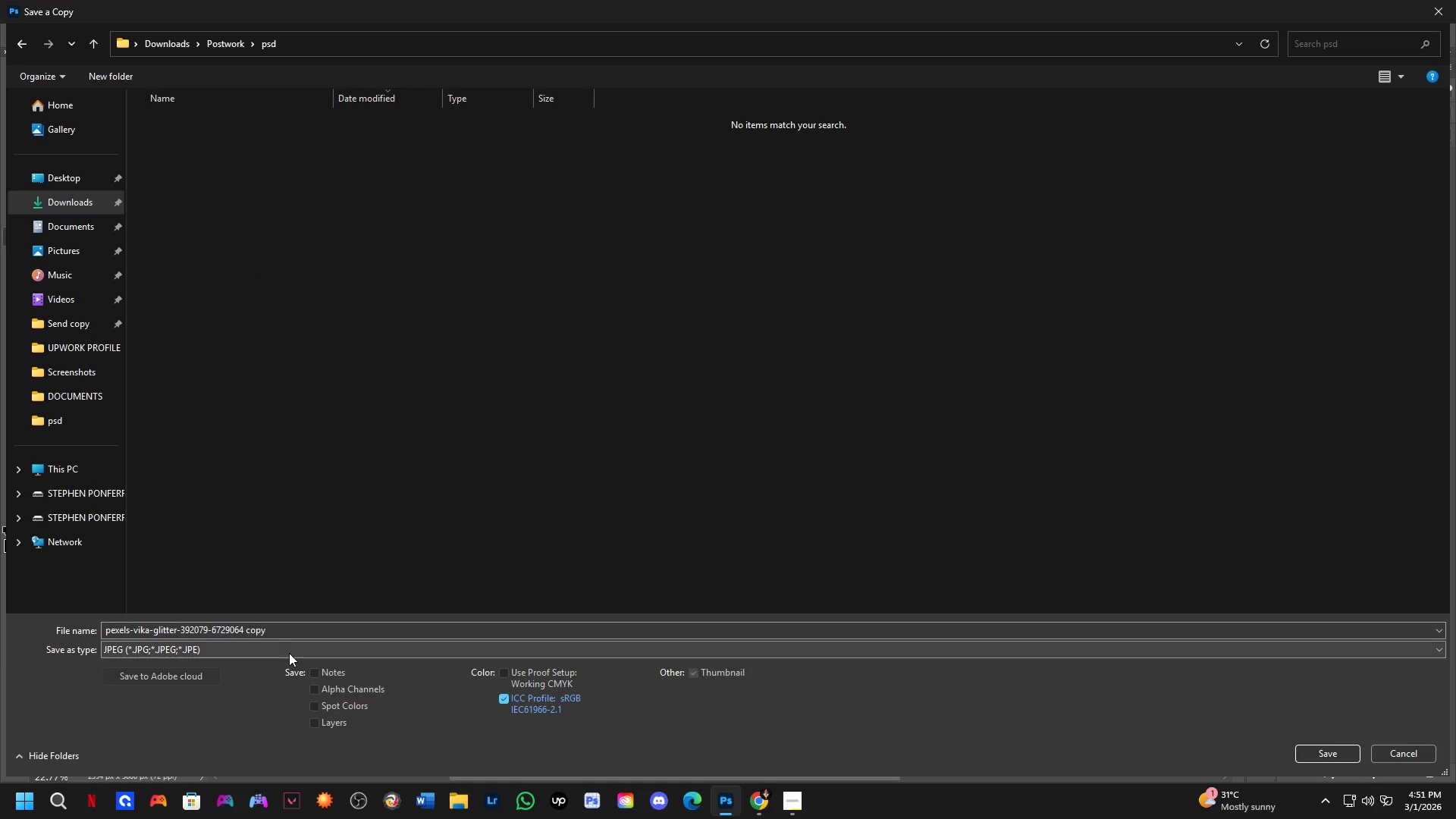 
key(Escape)
 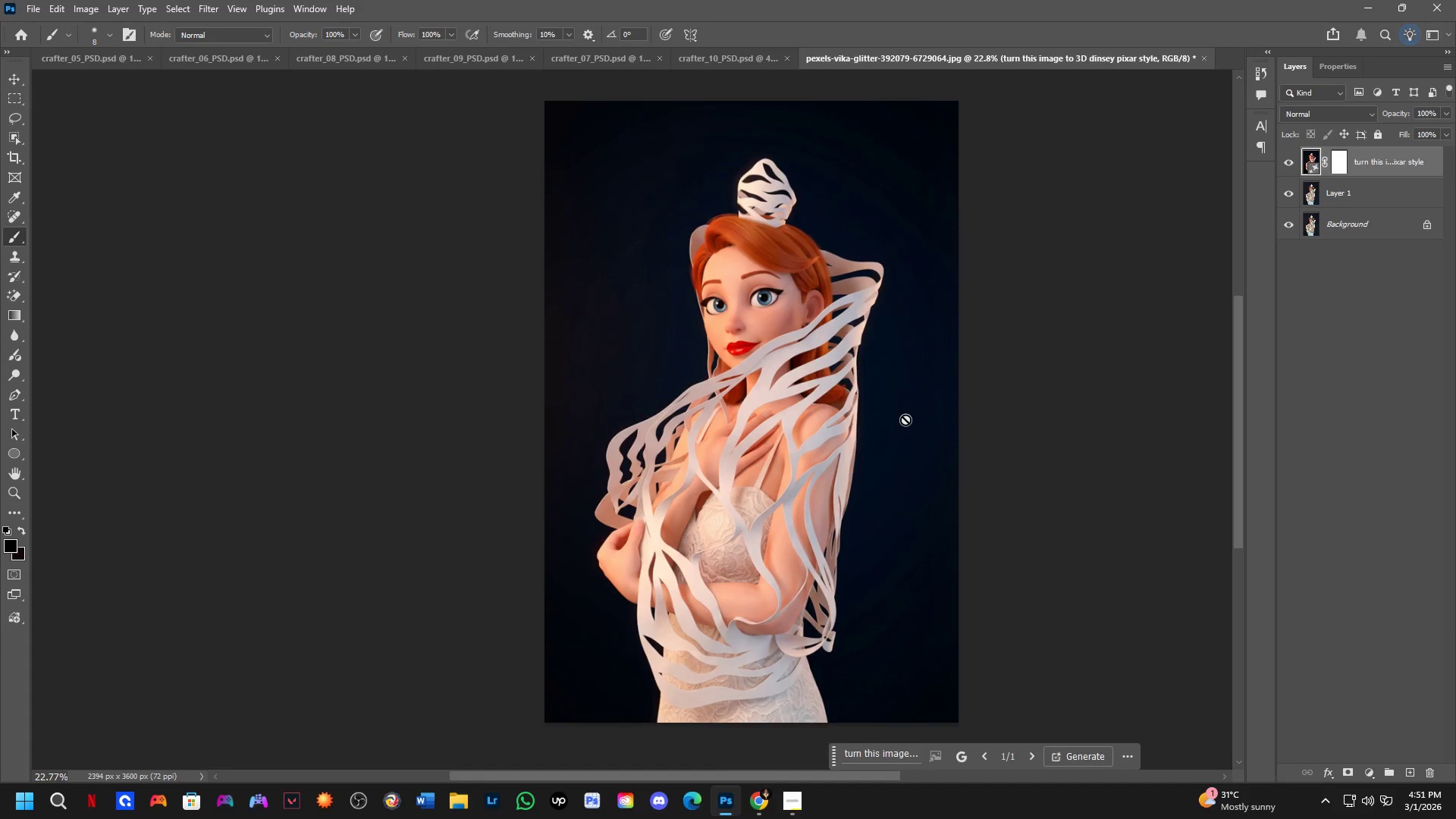 
key(Control+S)
 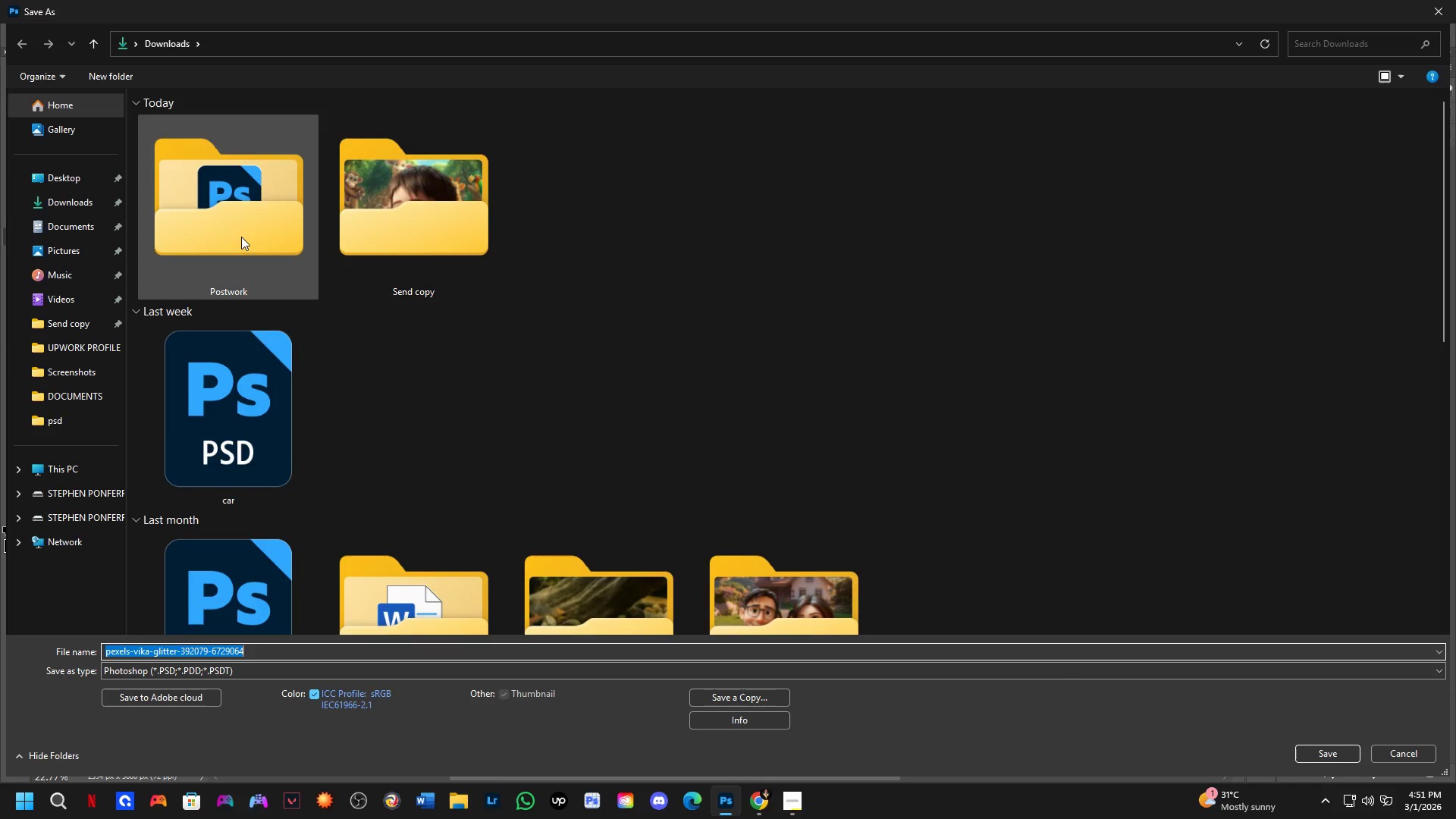 
double_click([232, 205])
 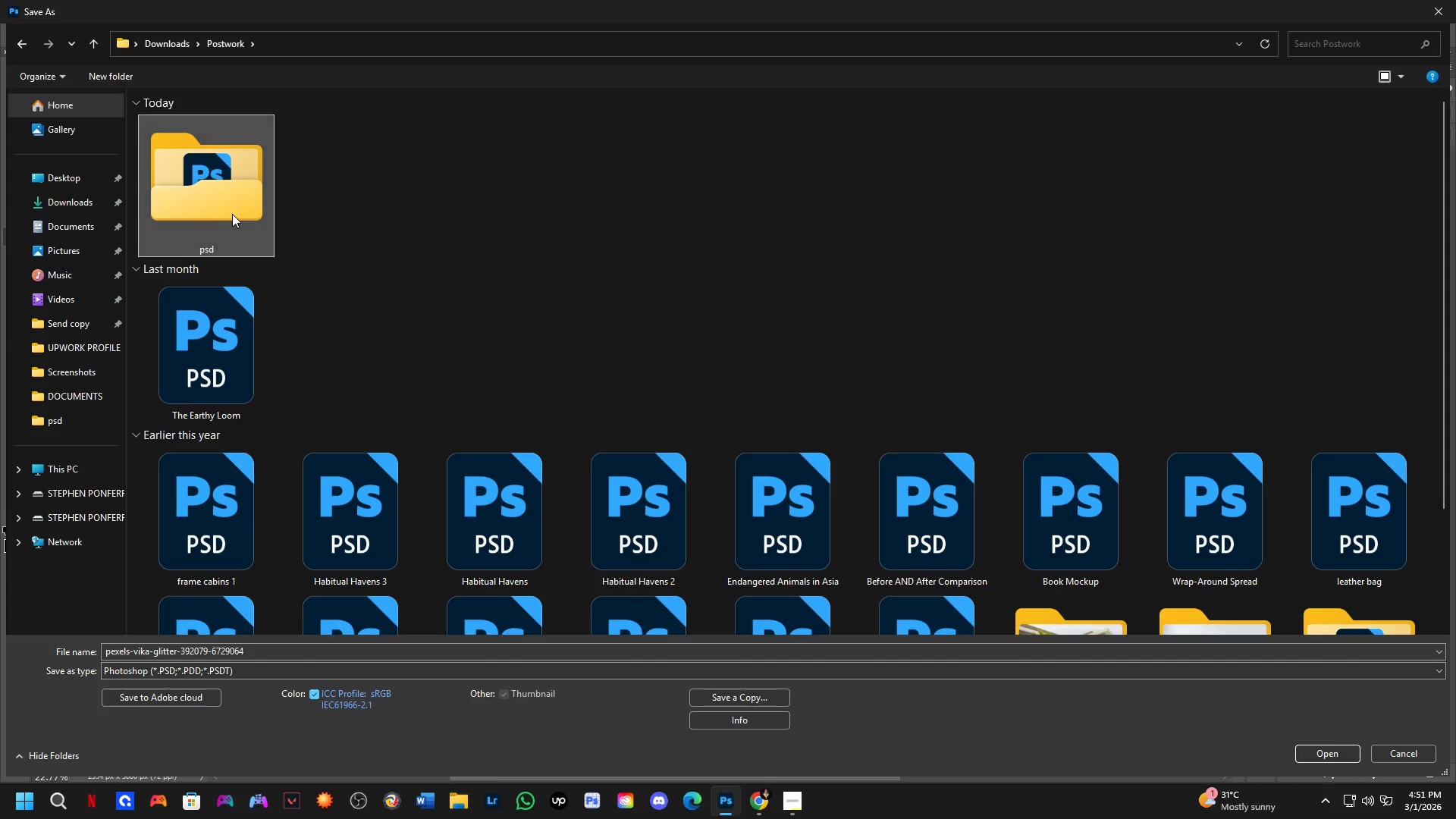 
double_click([232, 214])
 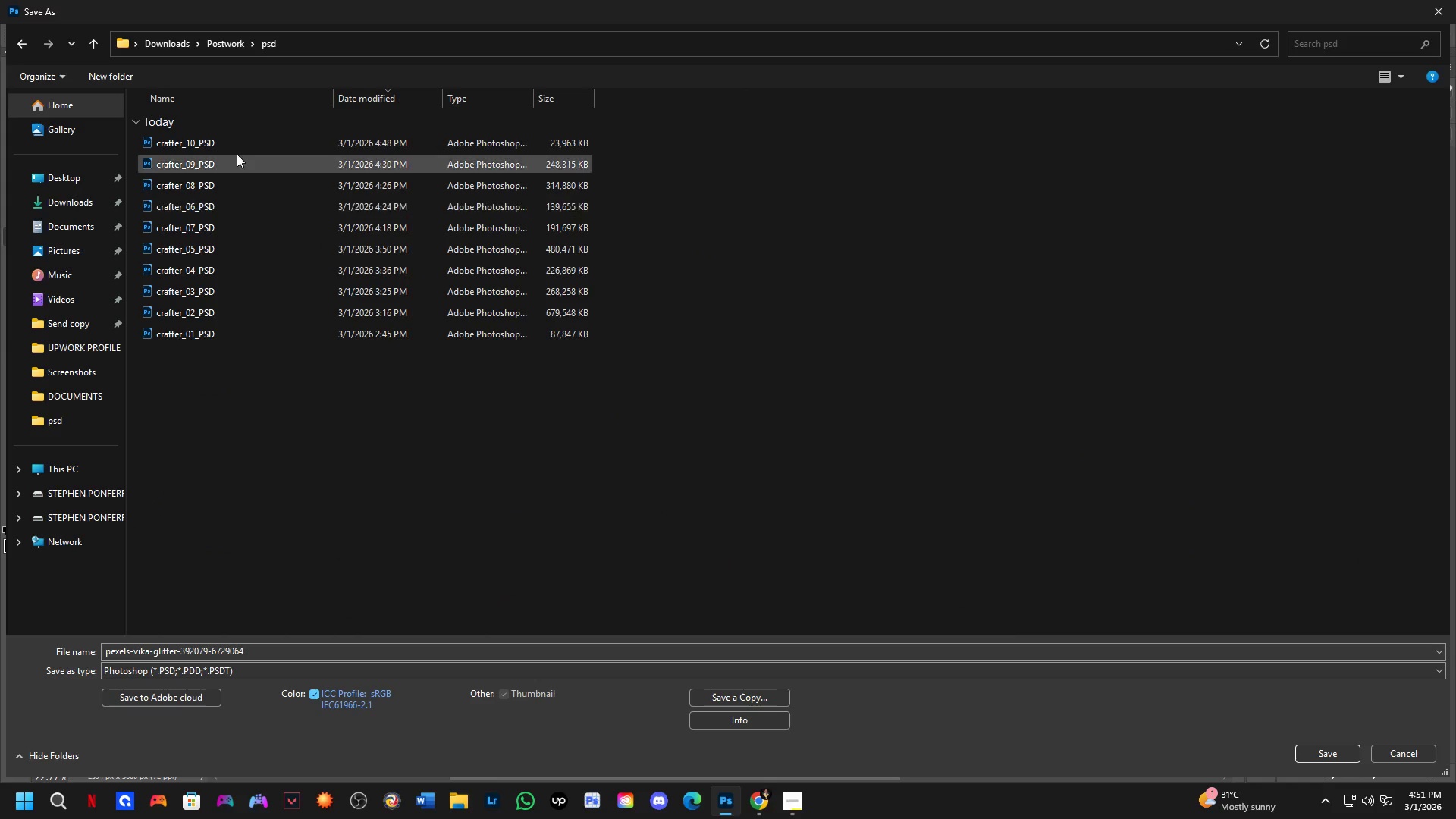 
left_click([239, 139])
 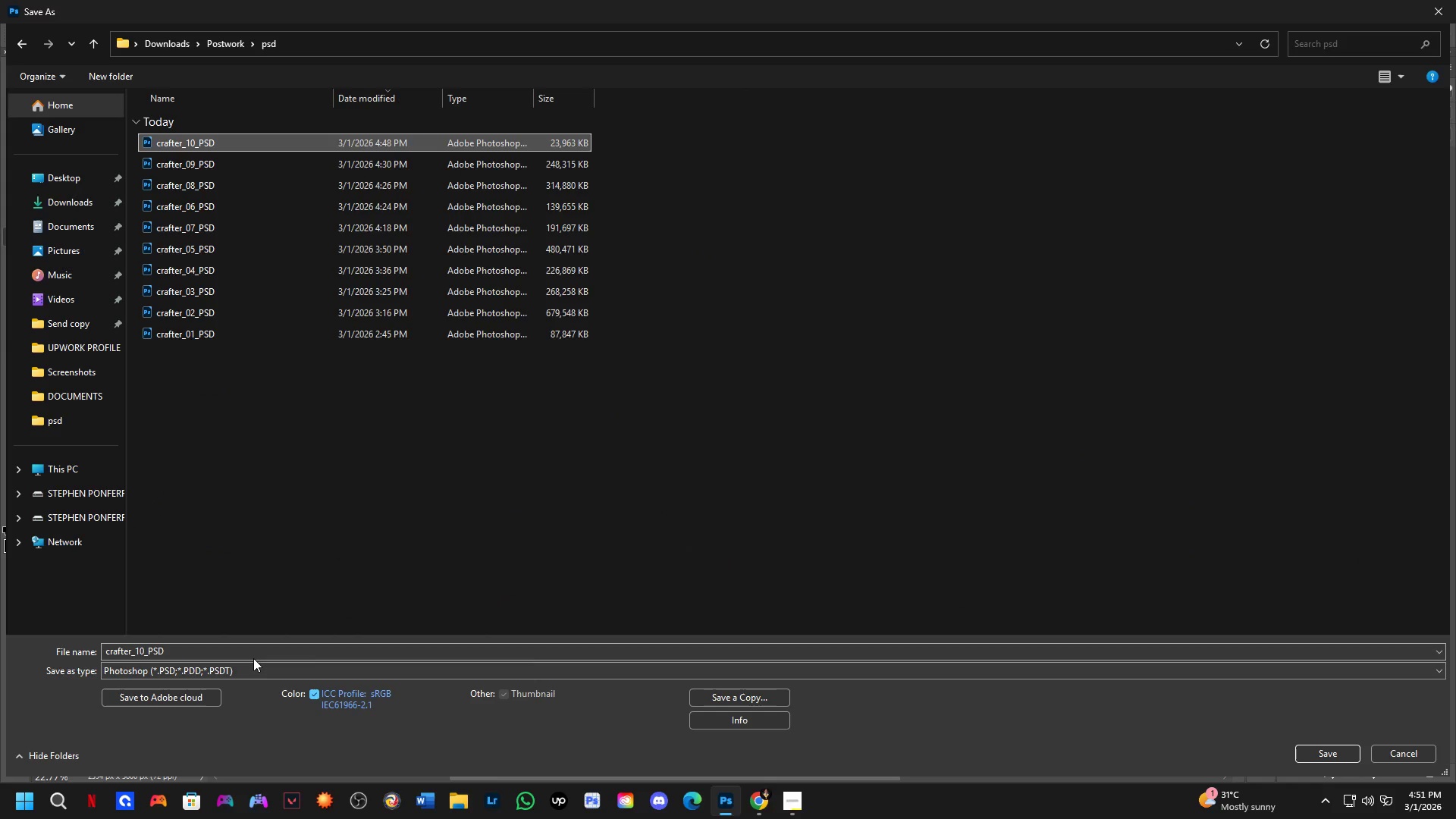 
left_click([256, 648])
 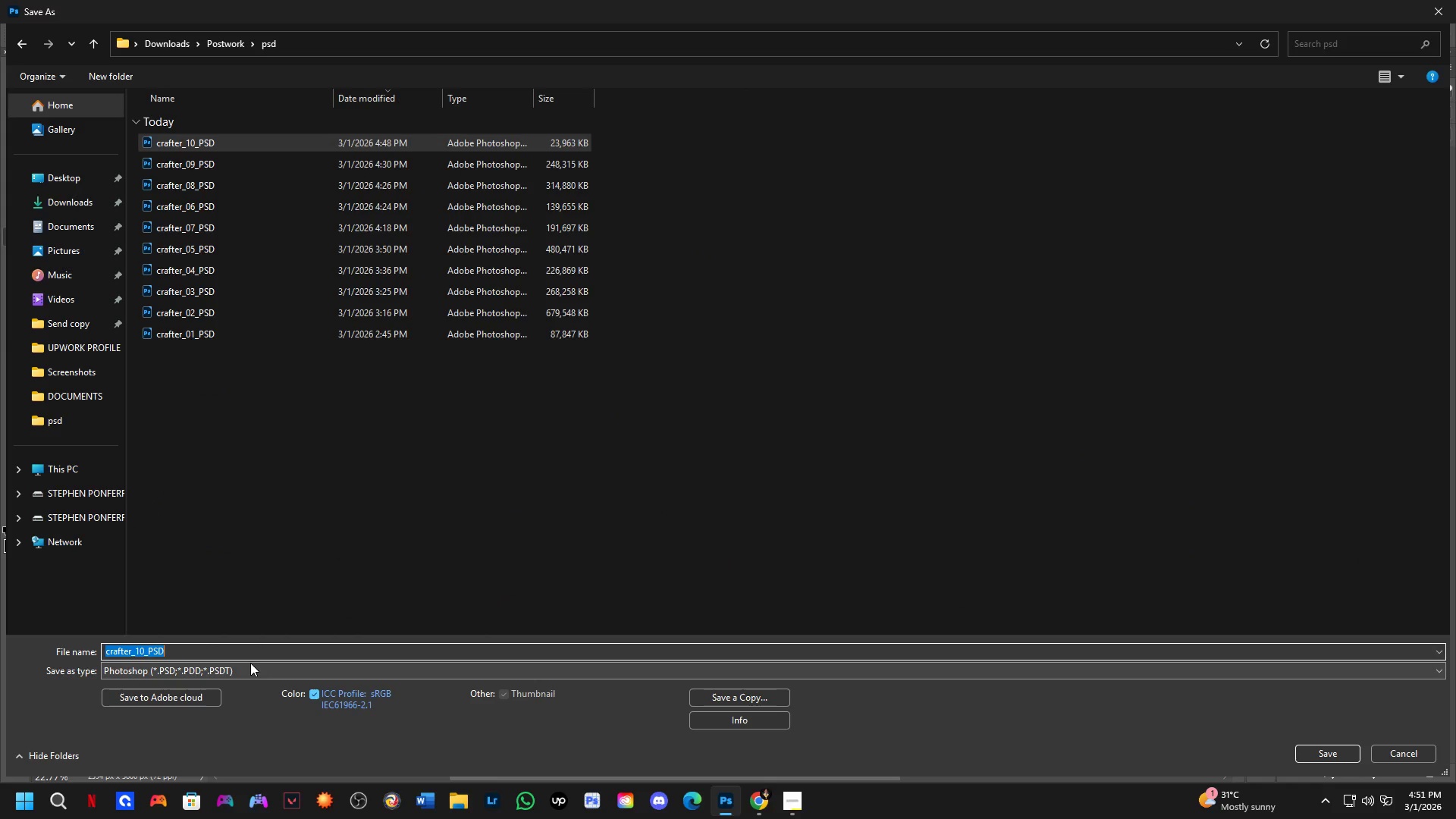 
key(ArrowRight)
 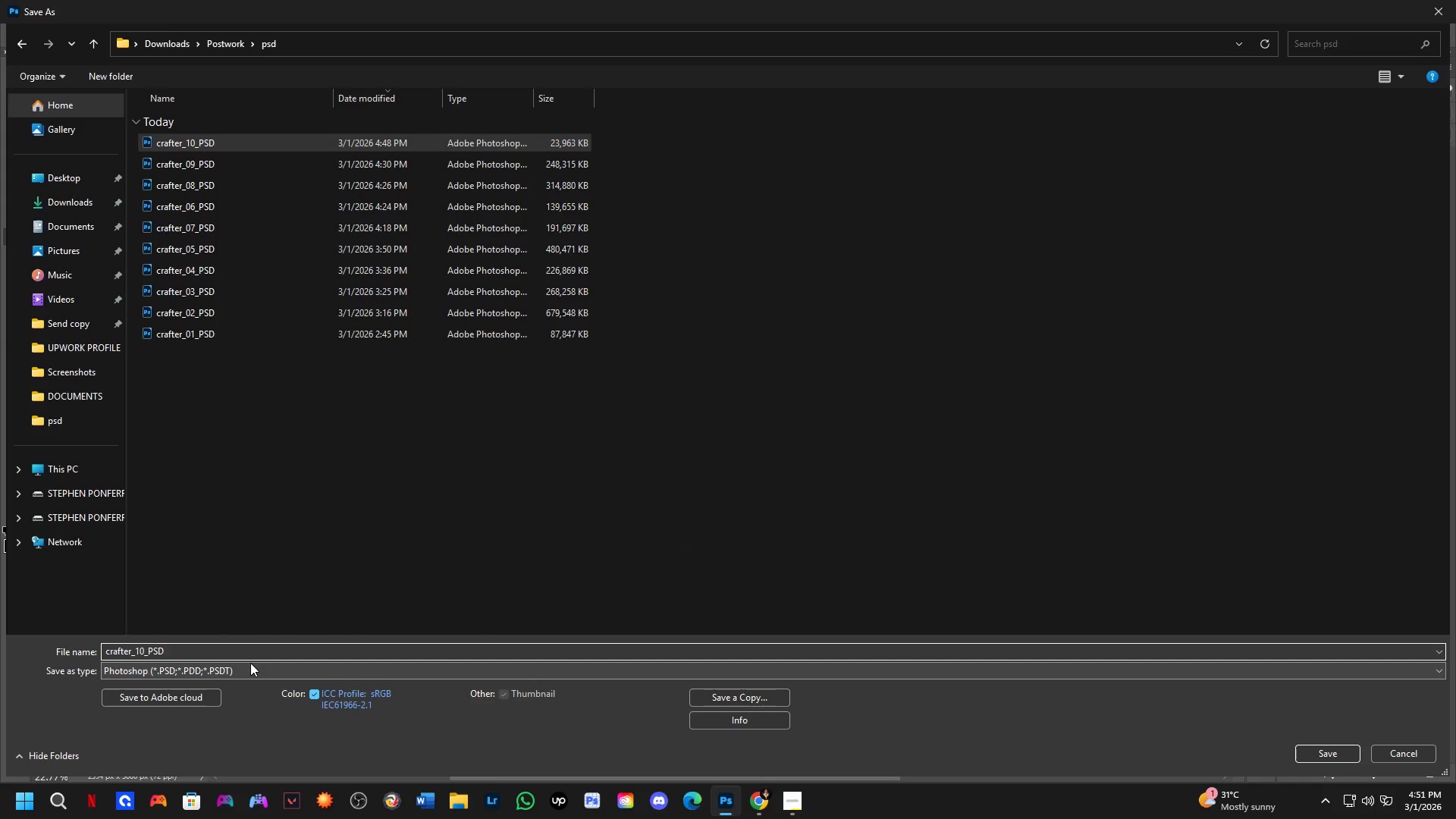 
key(ArrowLeft)
 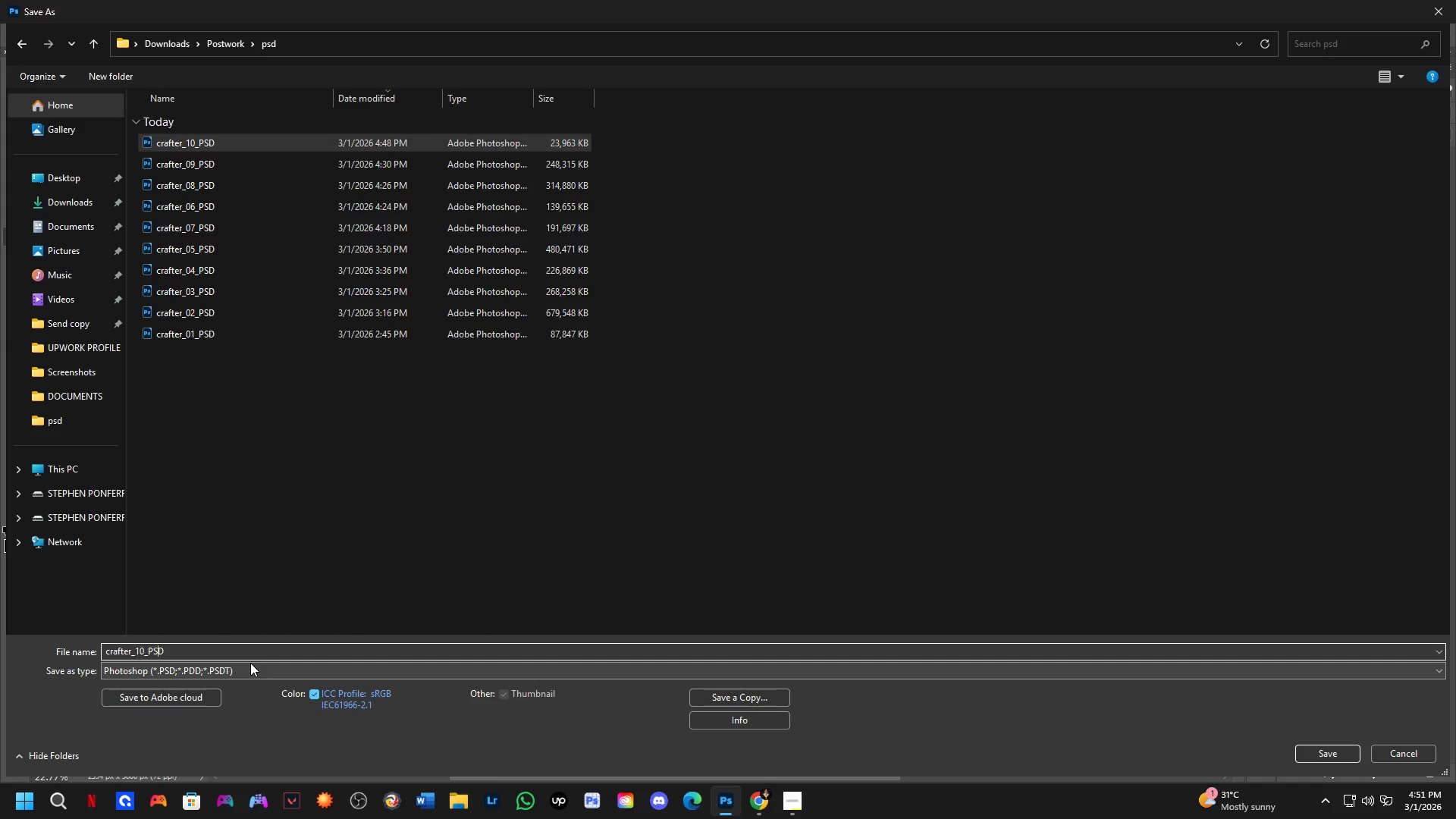 
key(ArrowLeft)
 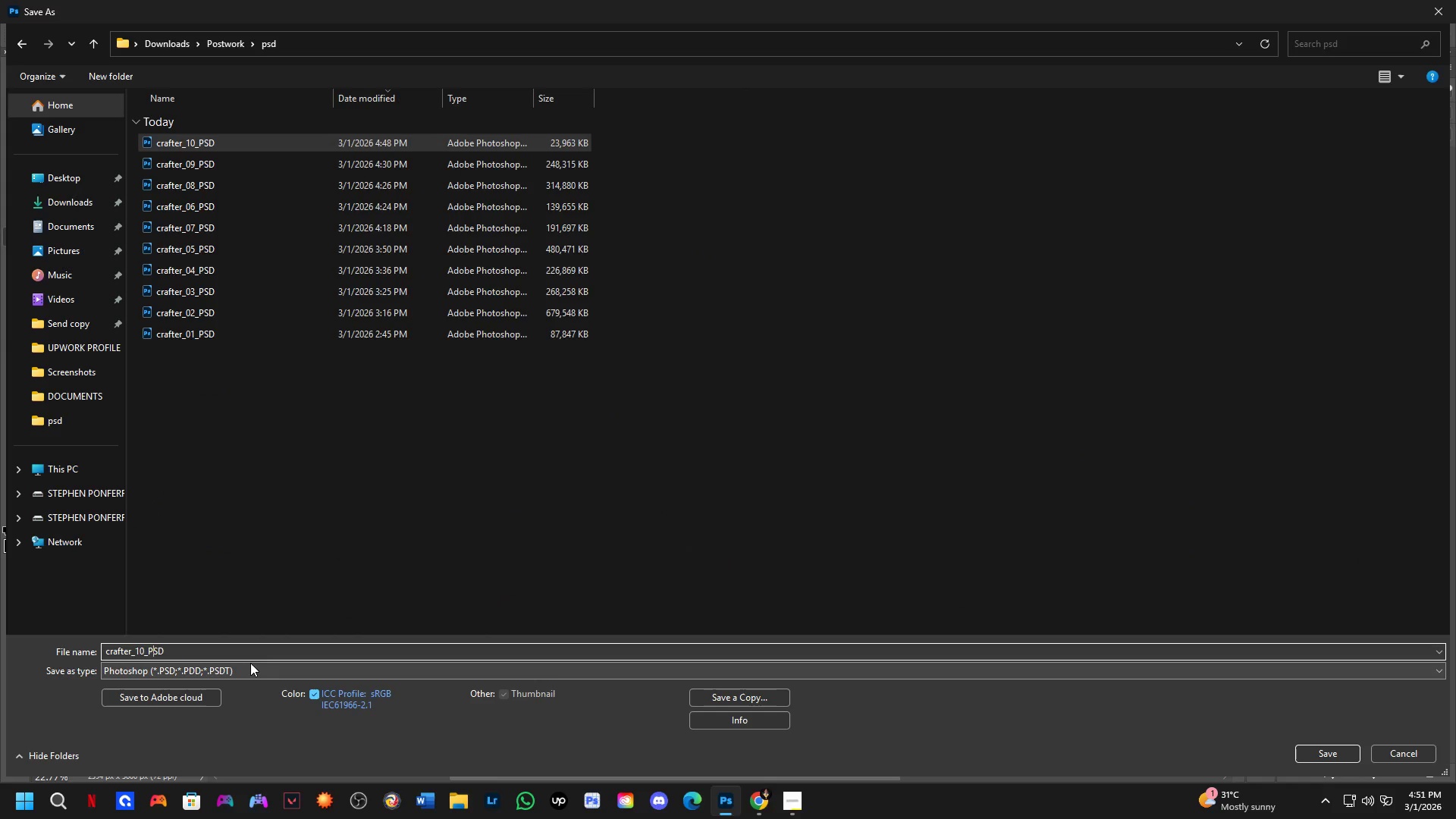 
key(ArrowLeft)
 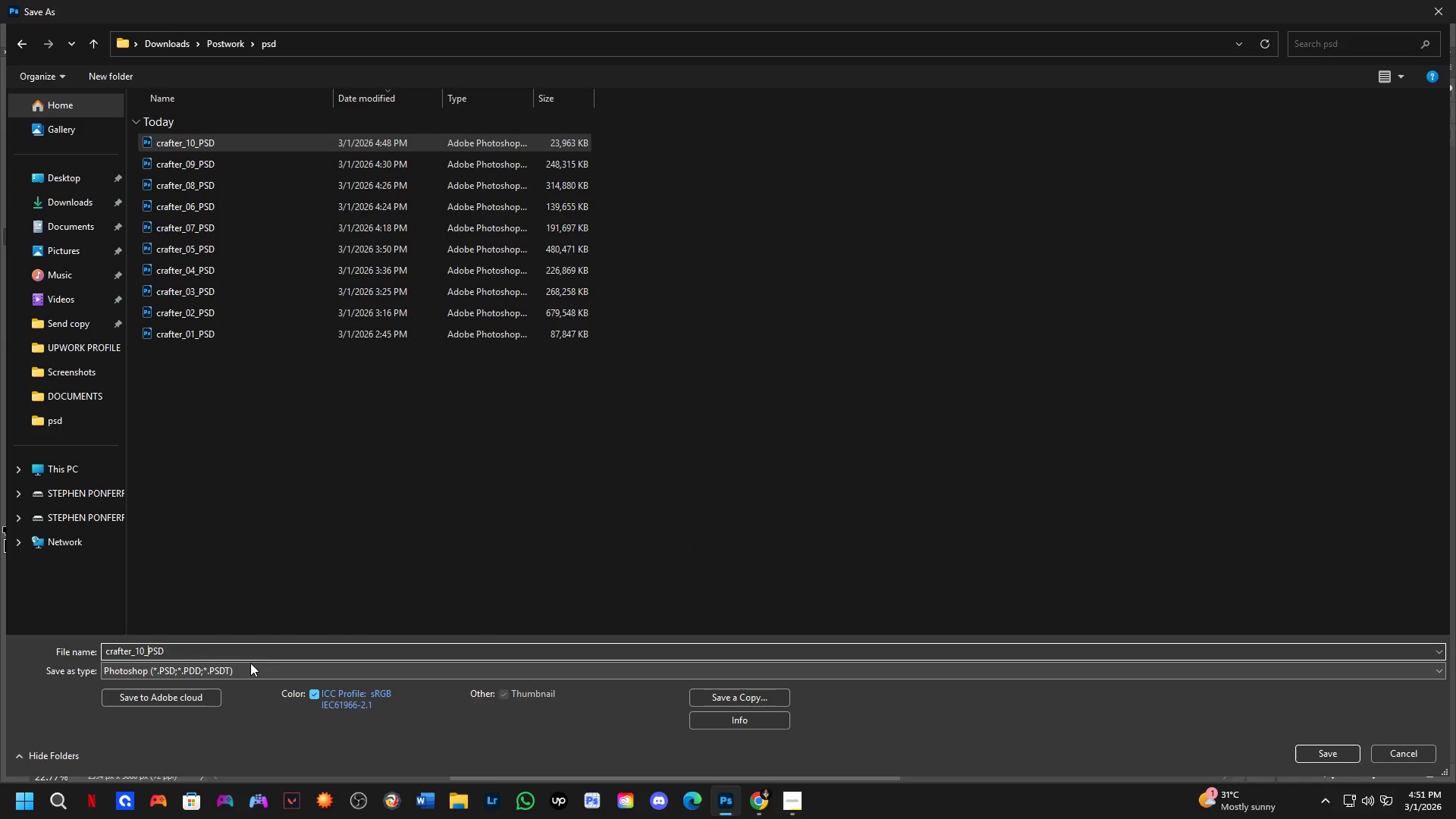 
key(ArrowLeft)
 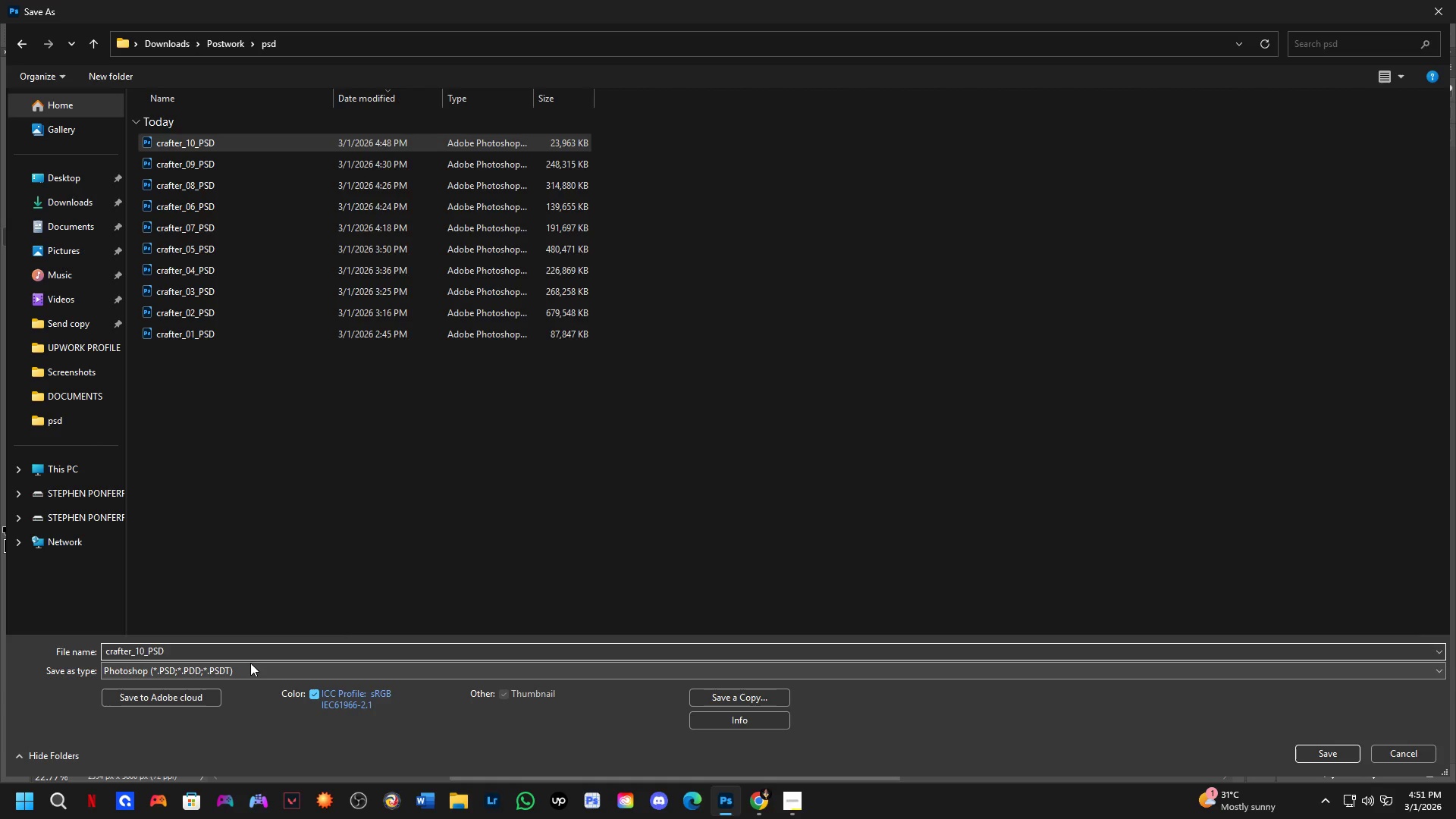 
key(Backspace)
 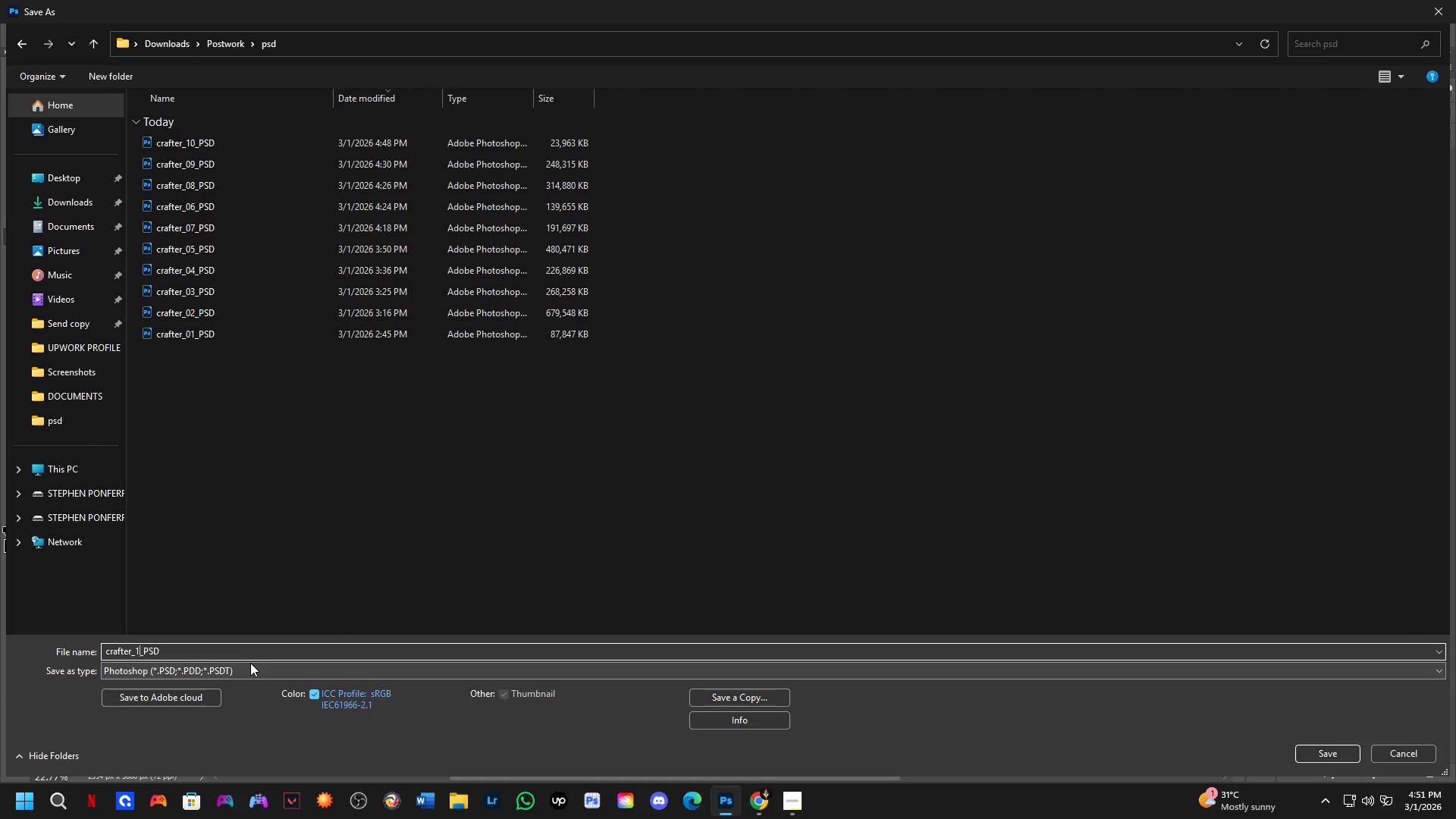 
key(Numpad1)
 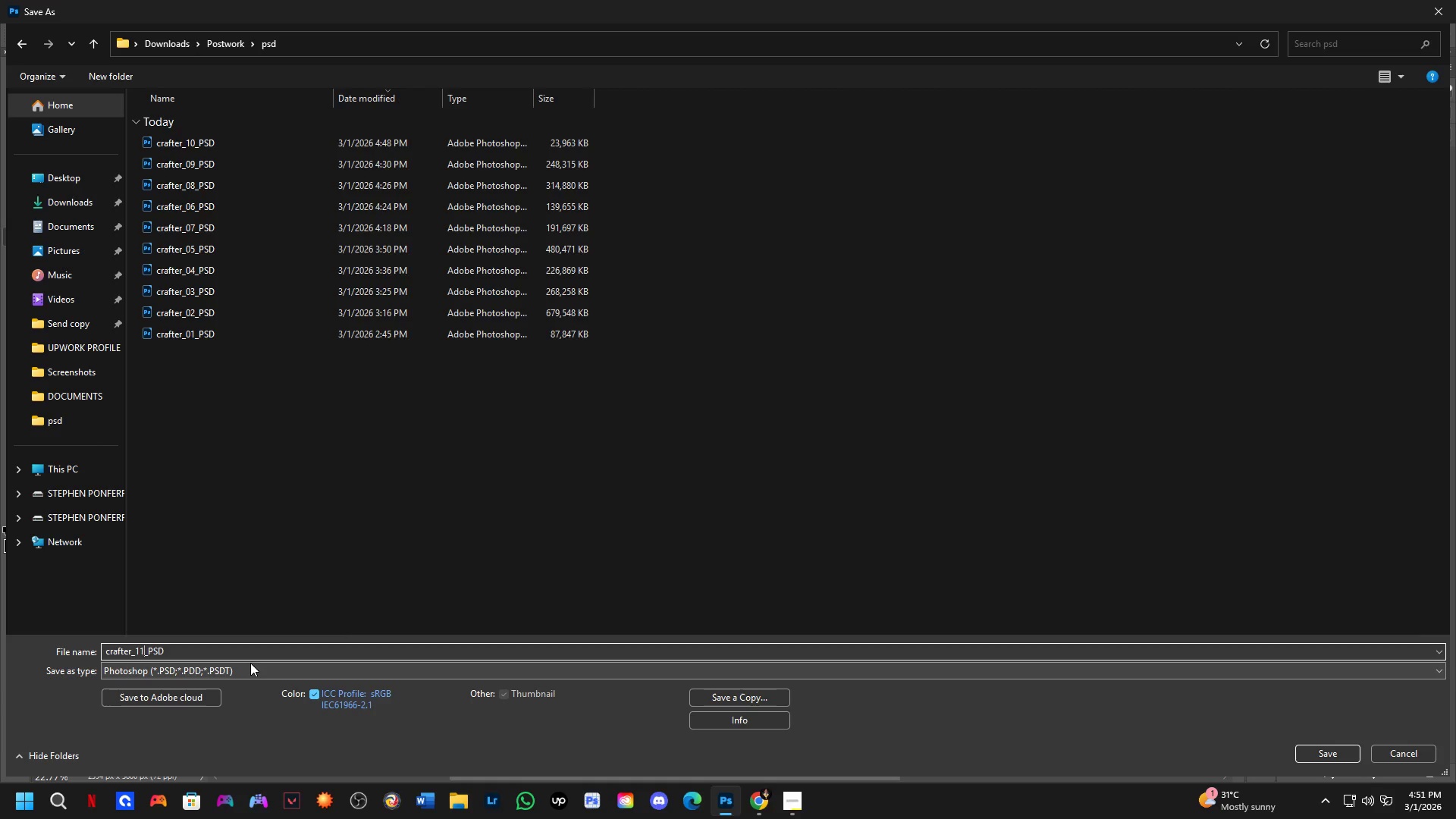 
key(NumpadEnter)
 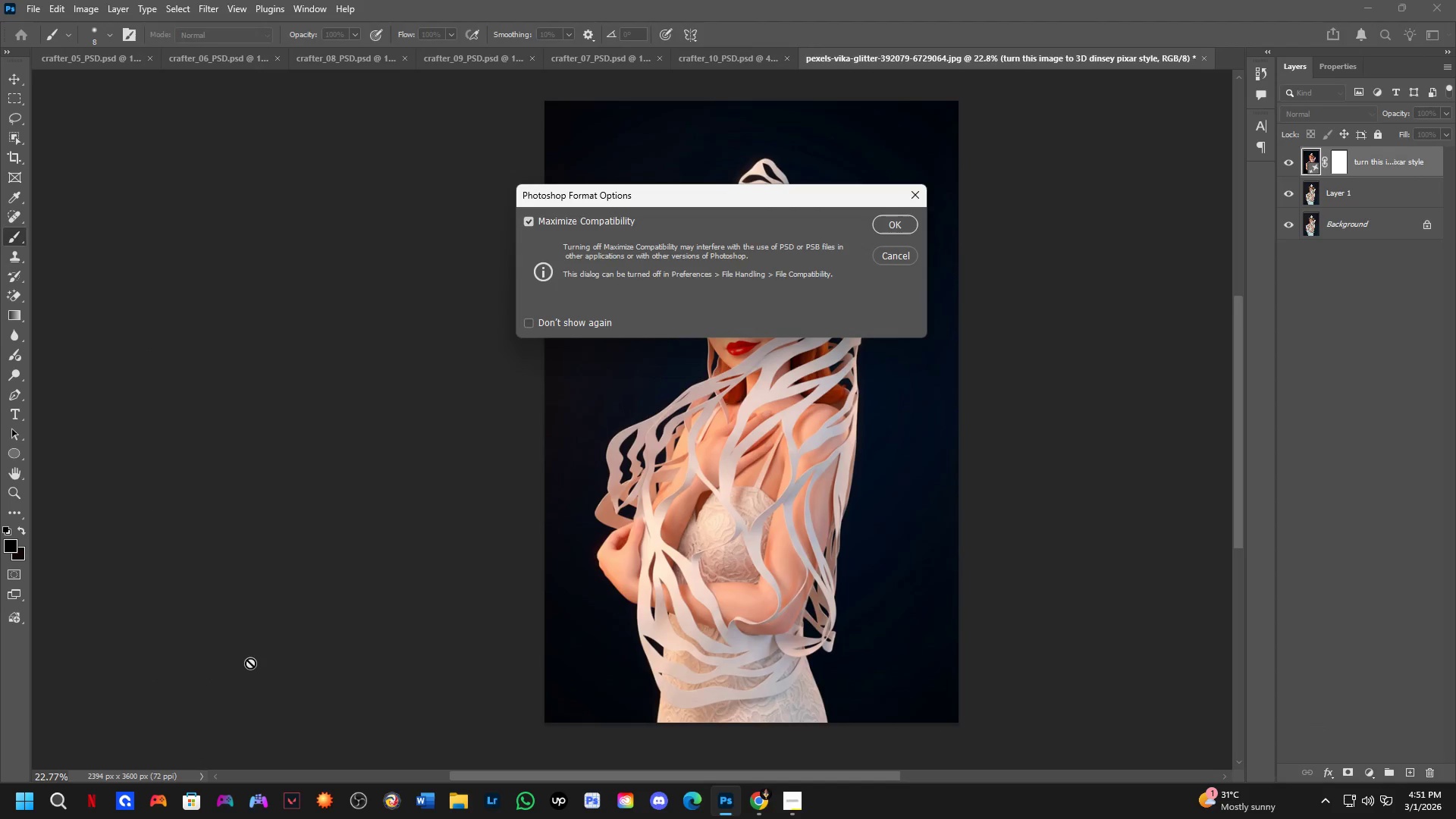 
key(NumpadEnter)
 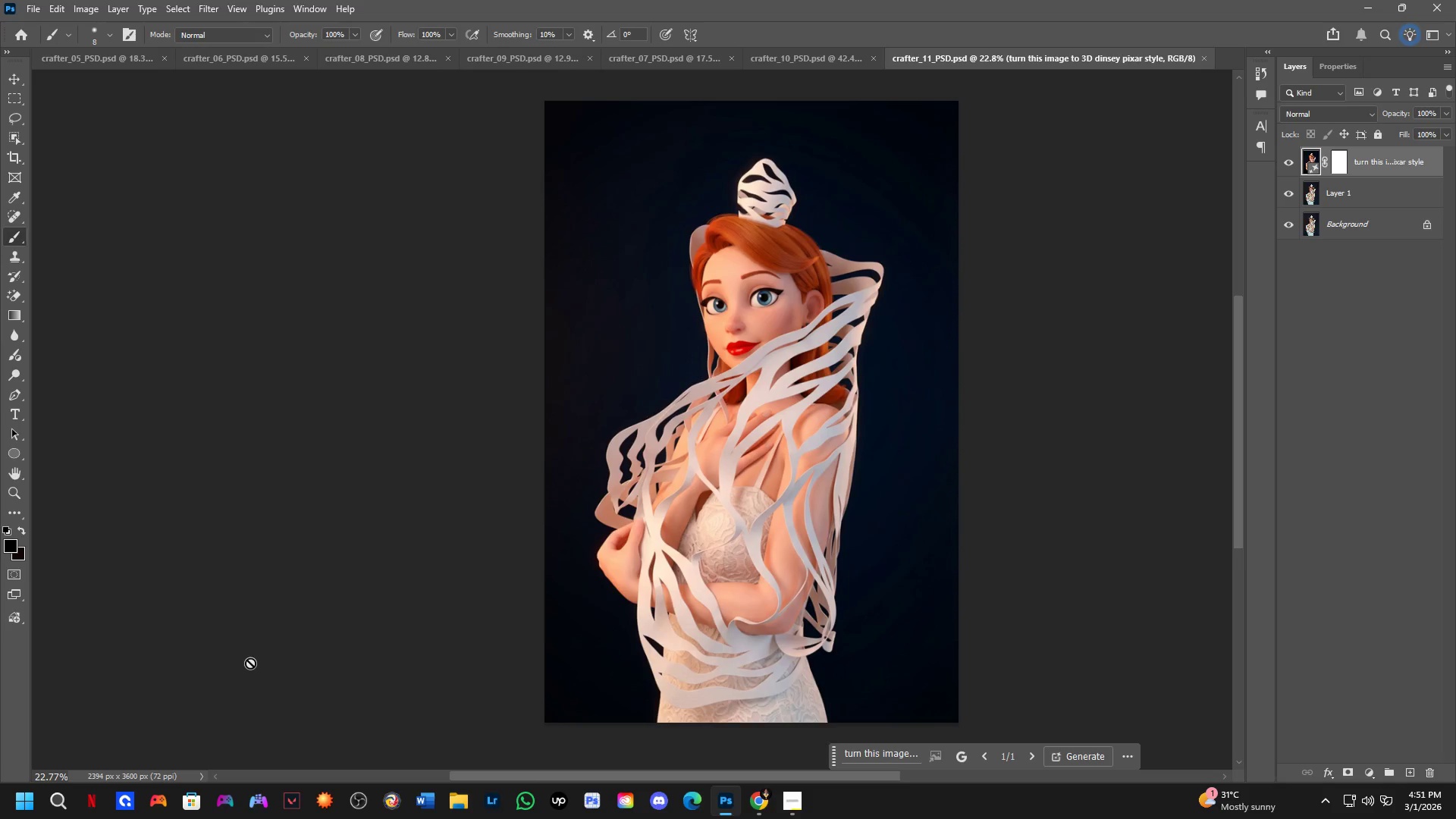 
wait(31.91)
 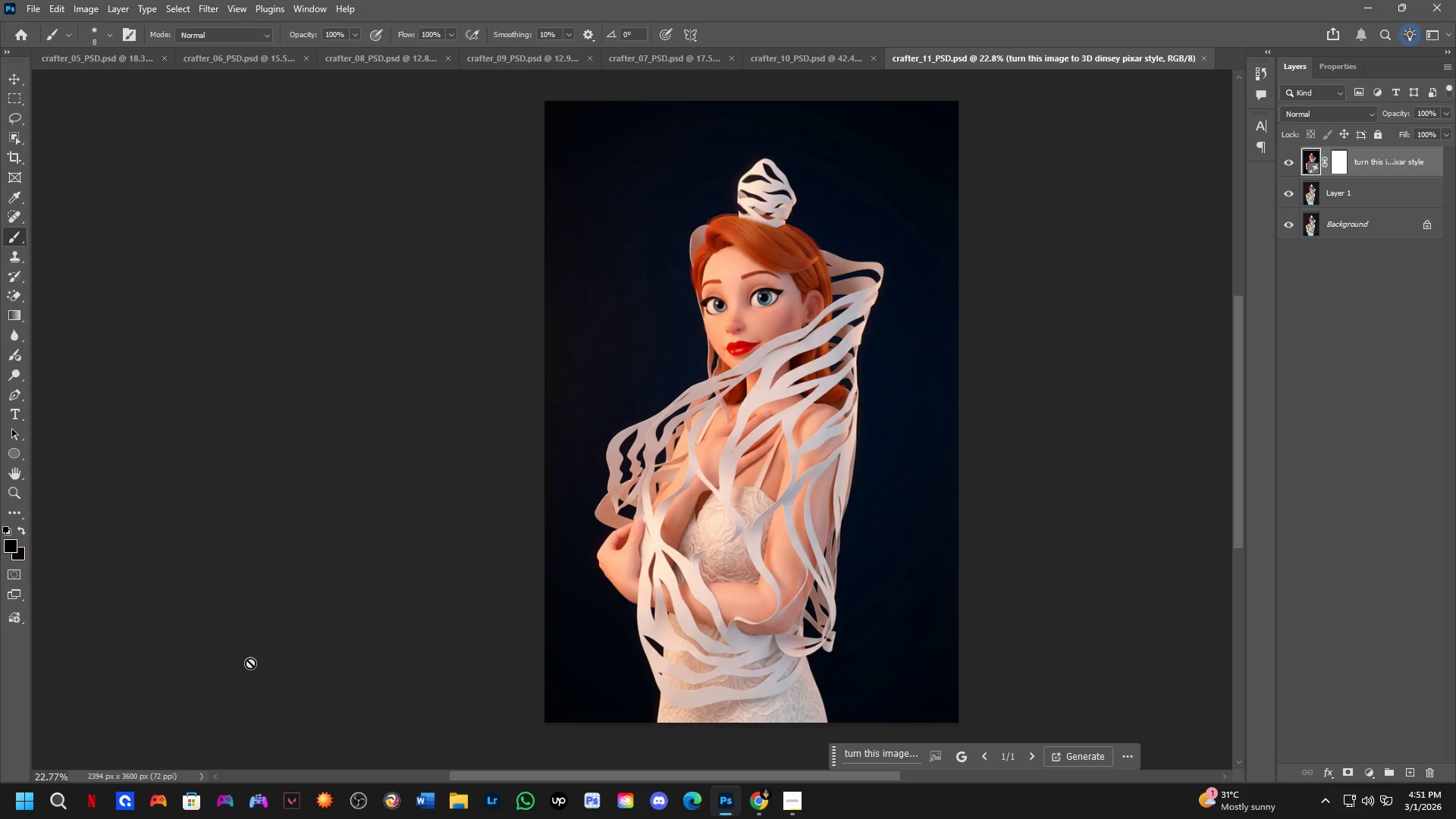 
key(Shift+ShiftLeft)
 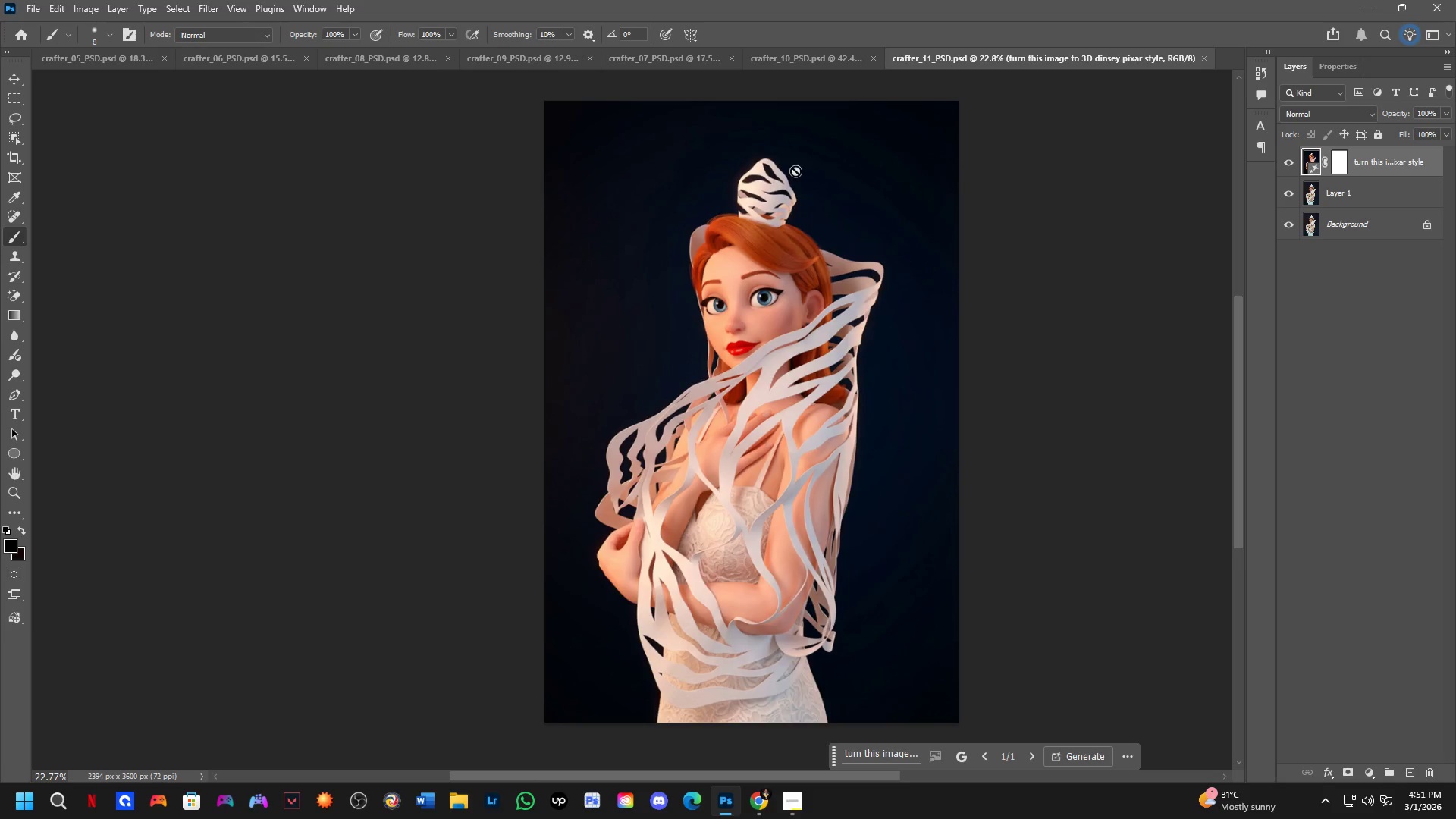 
hold_key(key=Space, duration=0.69)
 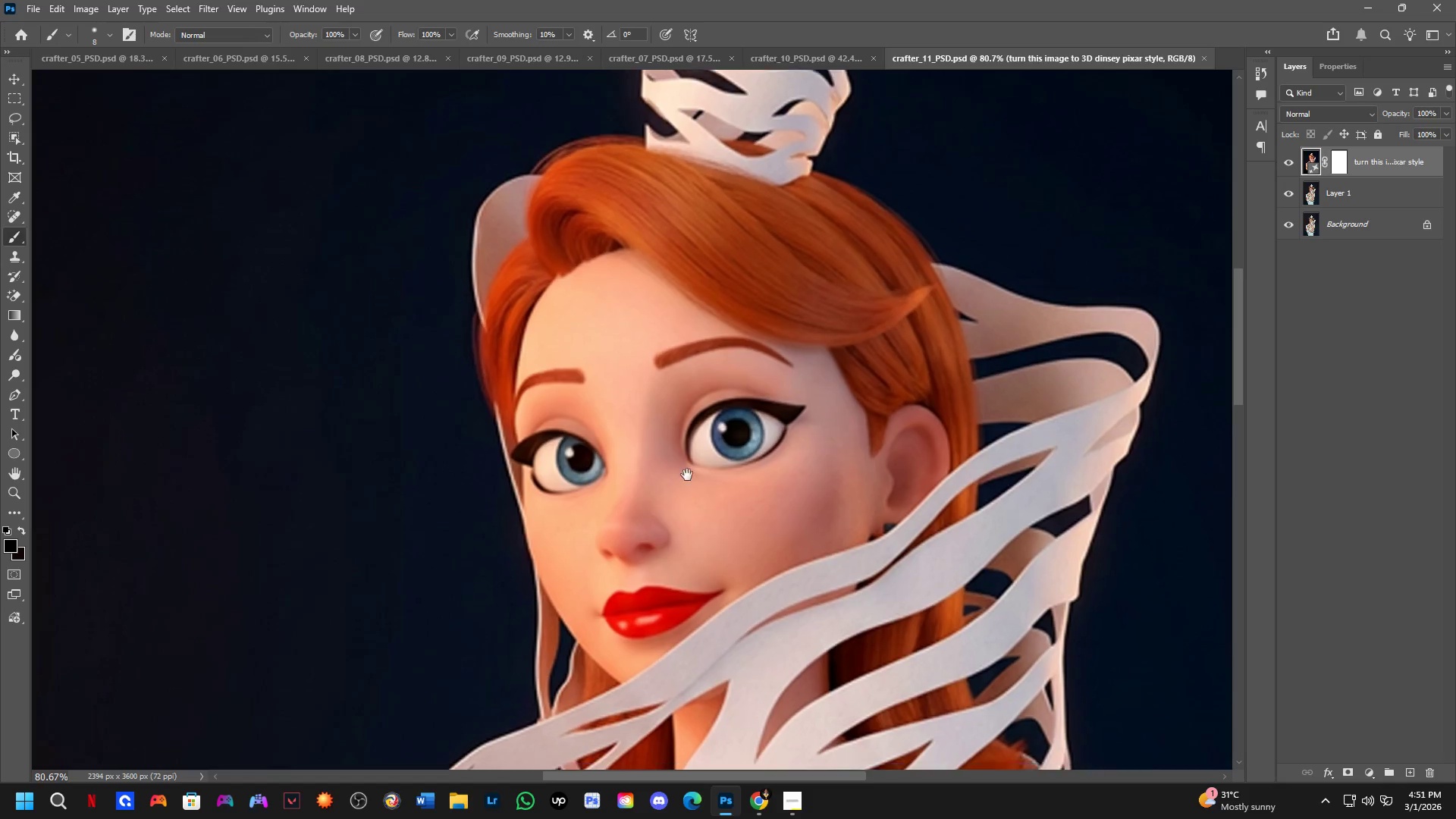 
scroll: coordinate [691, 252], scroll_direction: up, amount: 7.0
 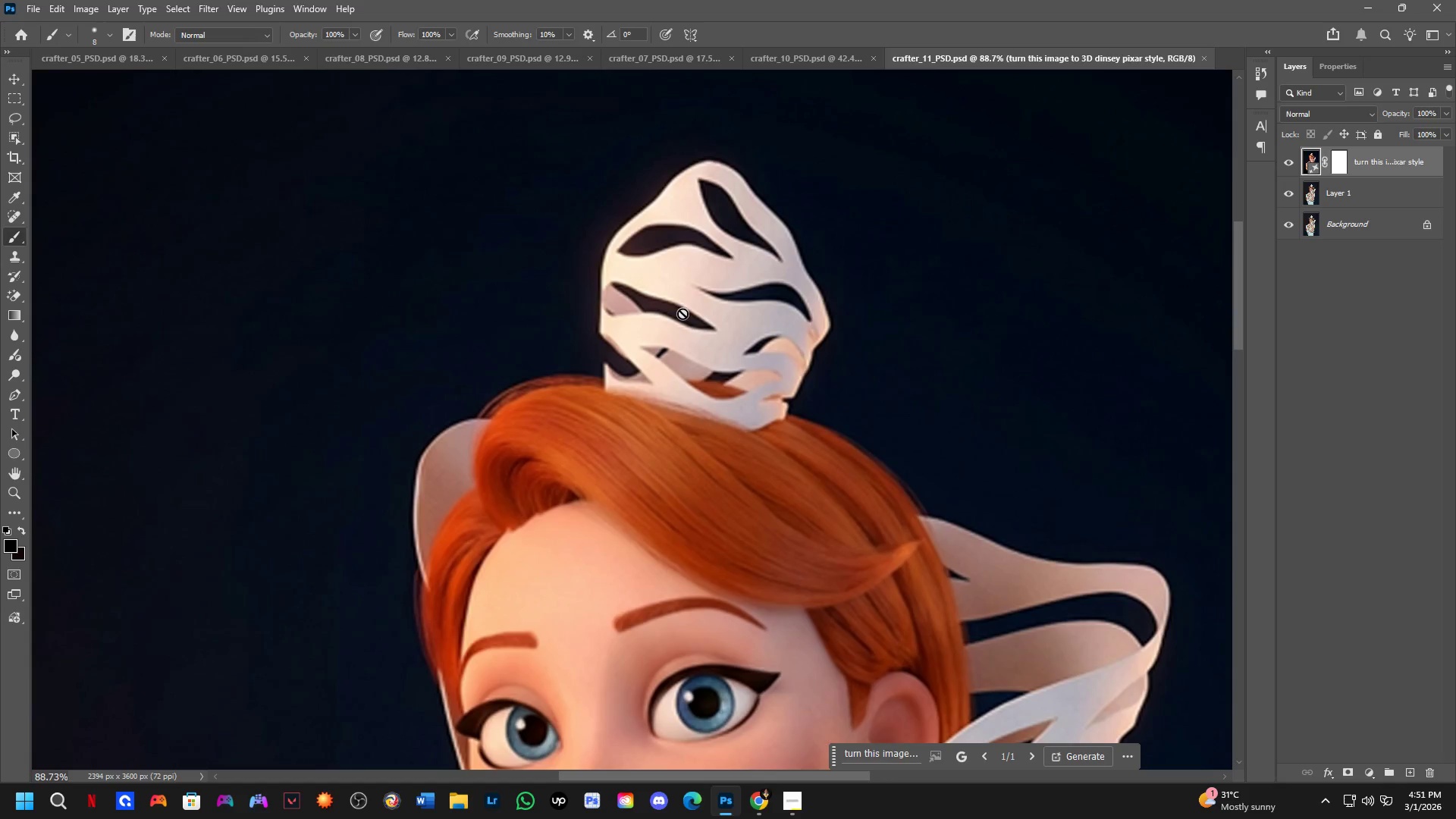 
left_click_drag(start_coordinate=[708, 453], to_coordinate=[745, 194])
 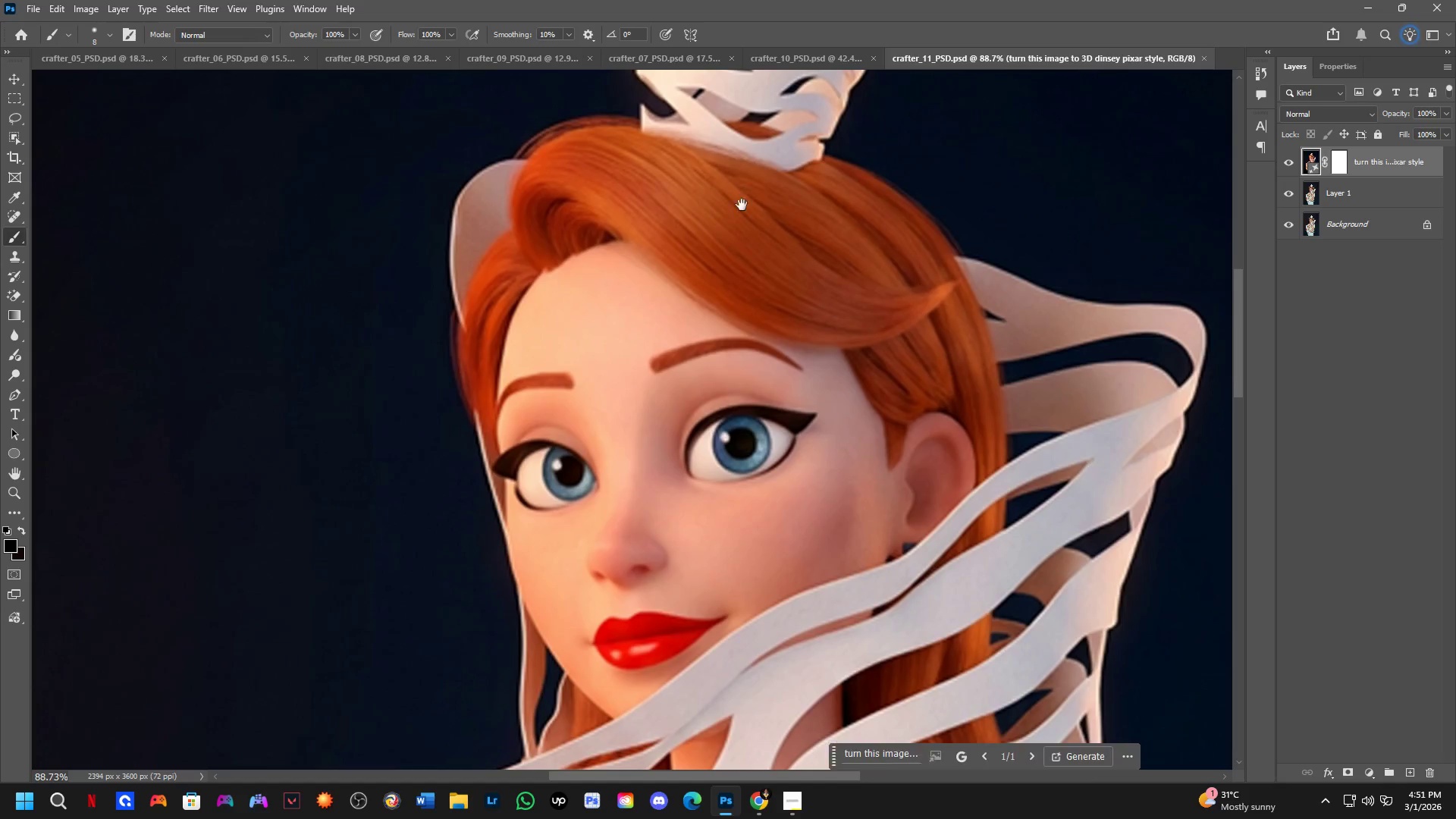 
key(Shift+ShiftLeft)
 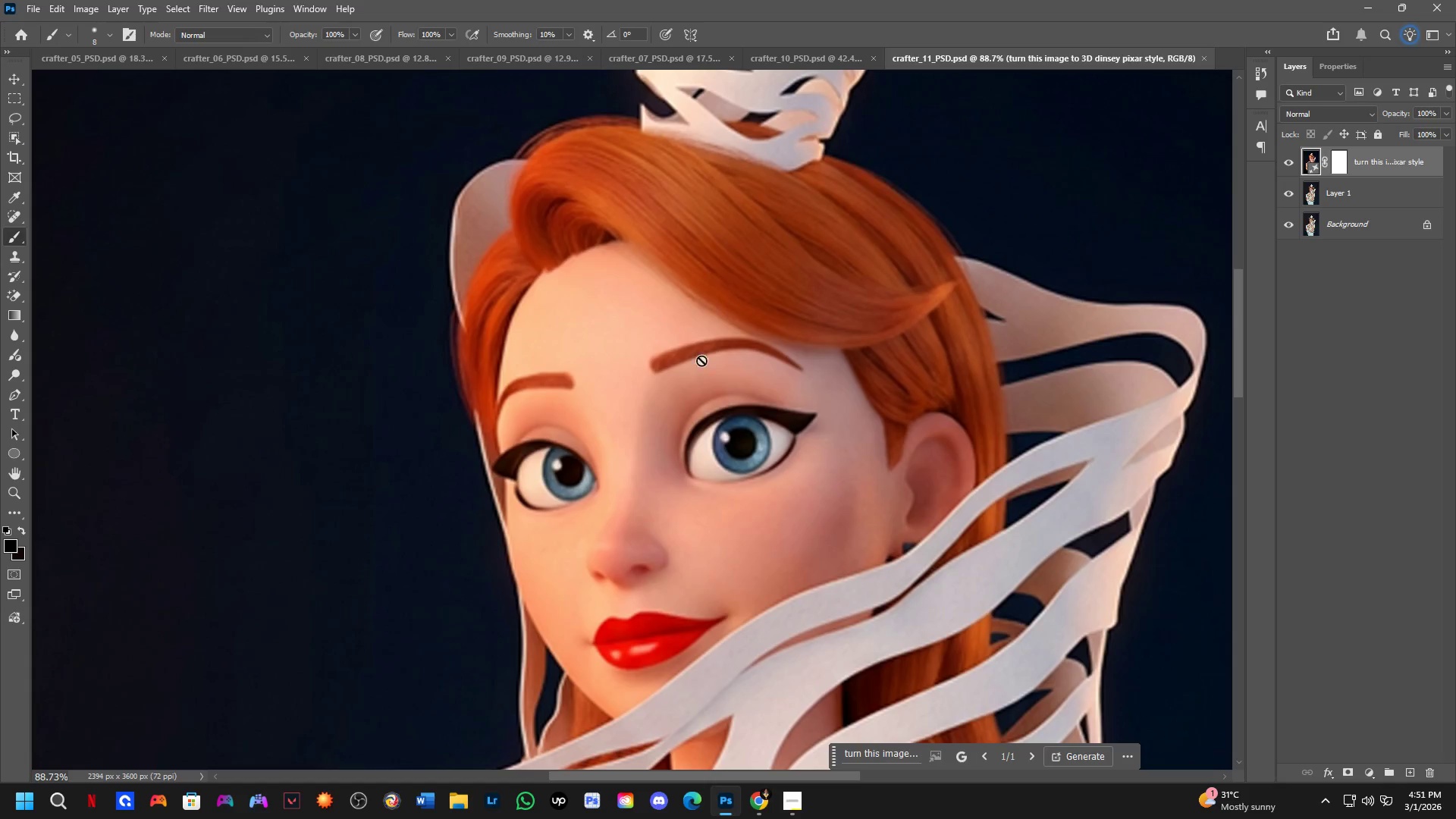 
hold_key(key=Space, duration=0.58)
 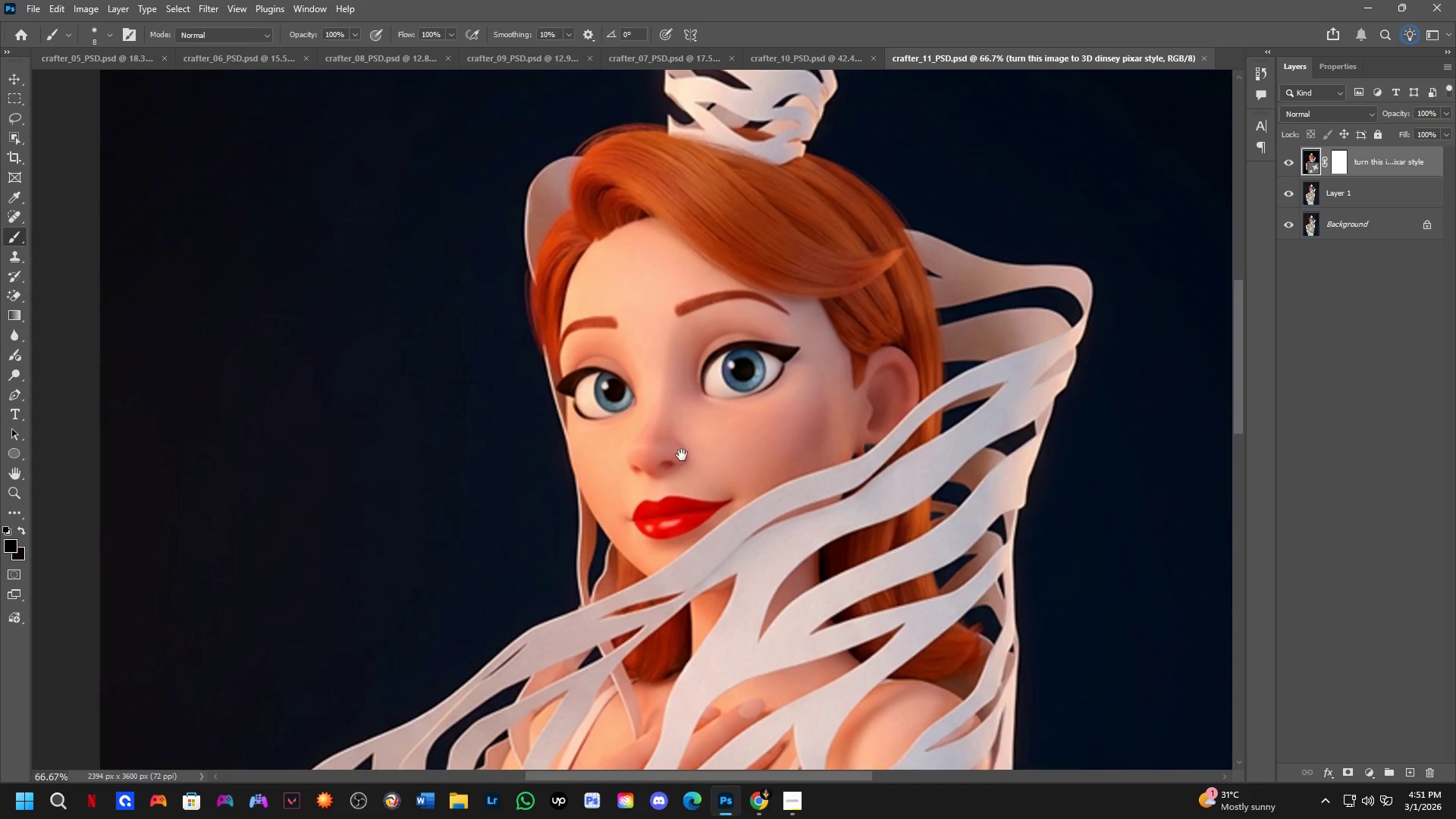 
left_click_drag(start_coordinate=[679, 513], to_coordinate=[699, 429])
 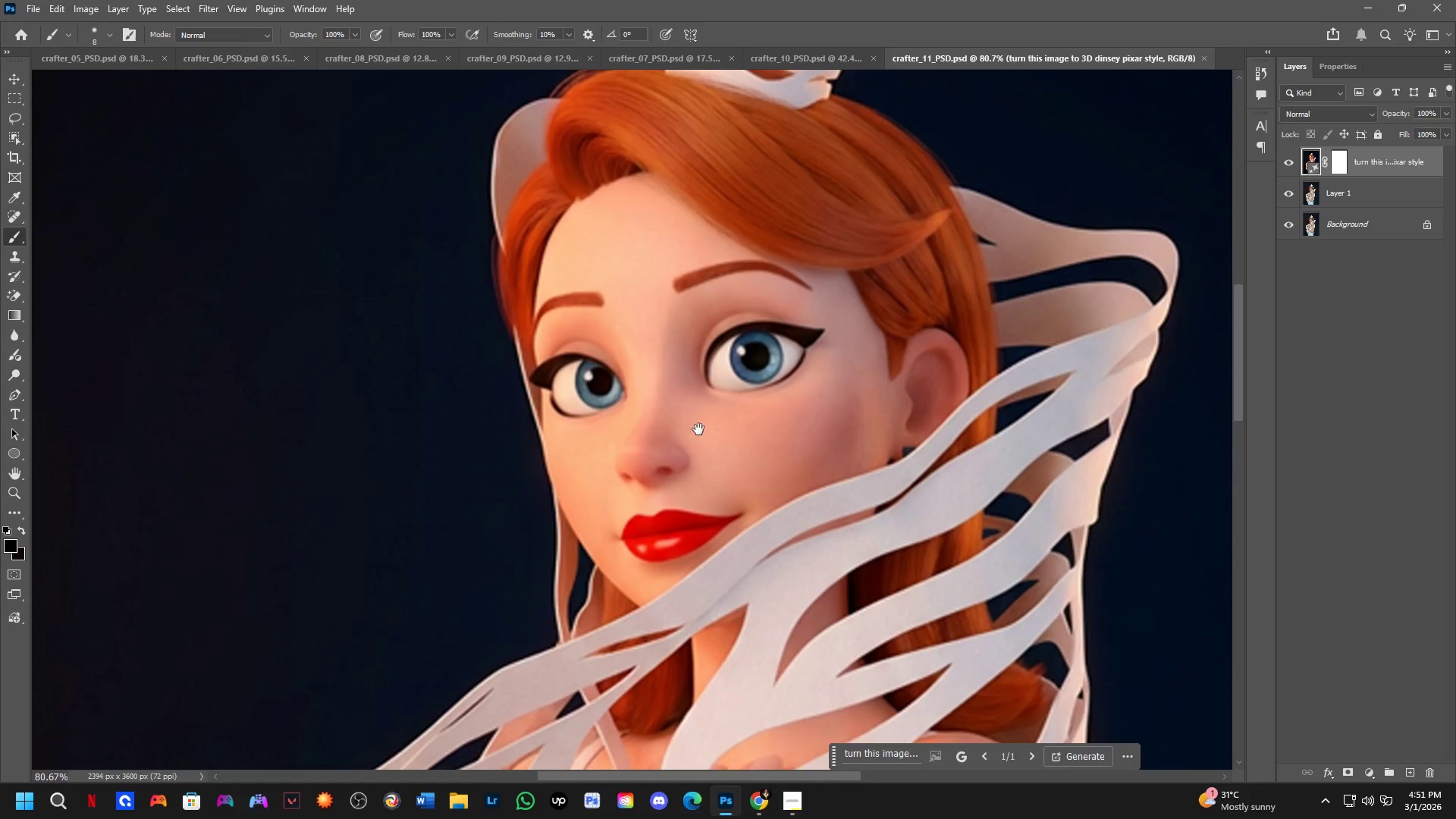 
scroll: coordinate [687, 400], scroll_direction: down, amount: 1.0
 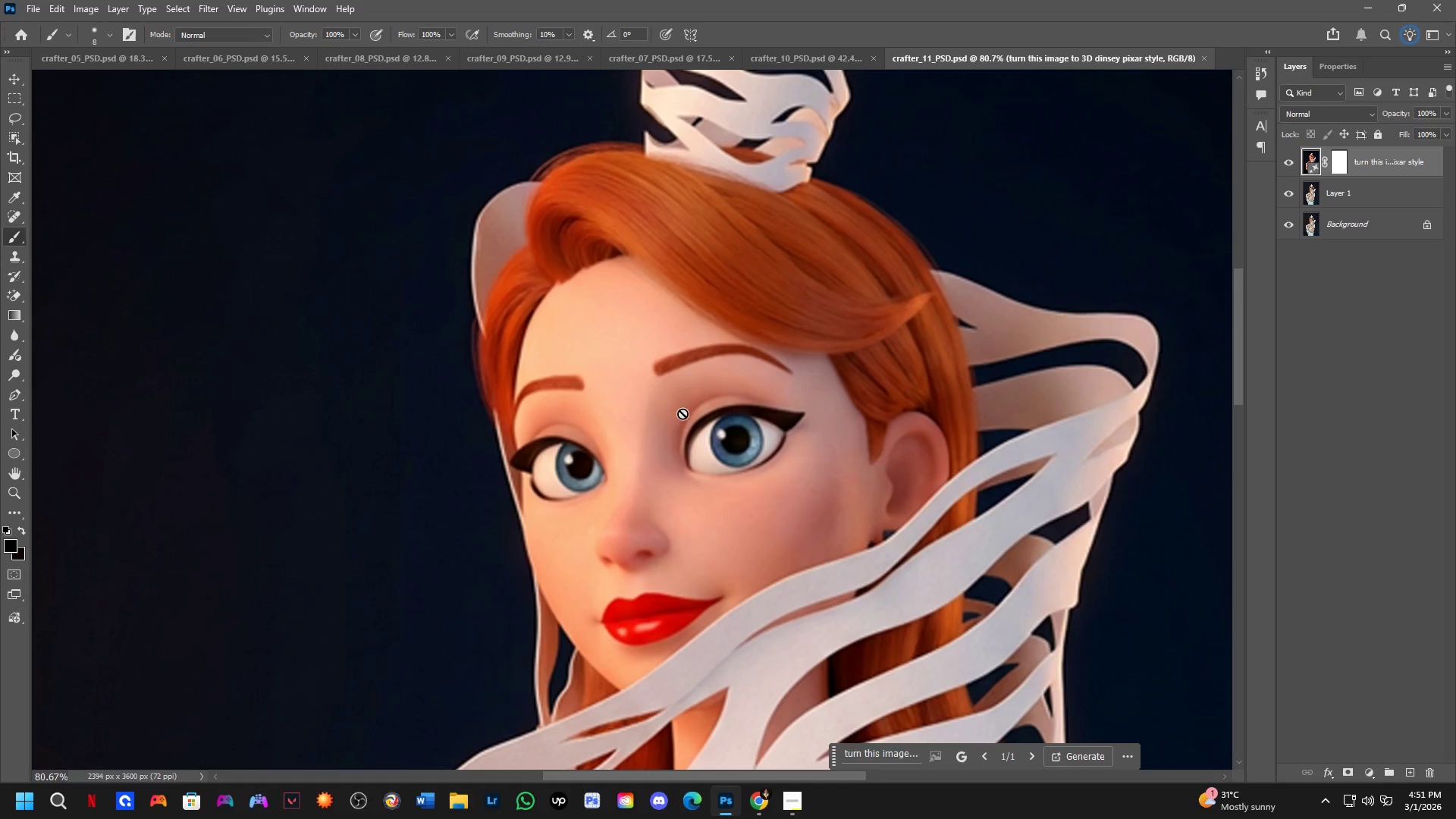 
key(Shift+ShiftLeft)
 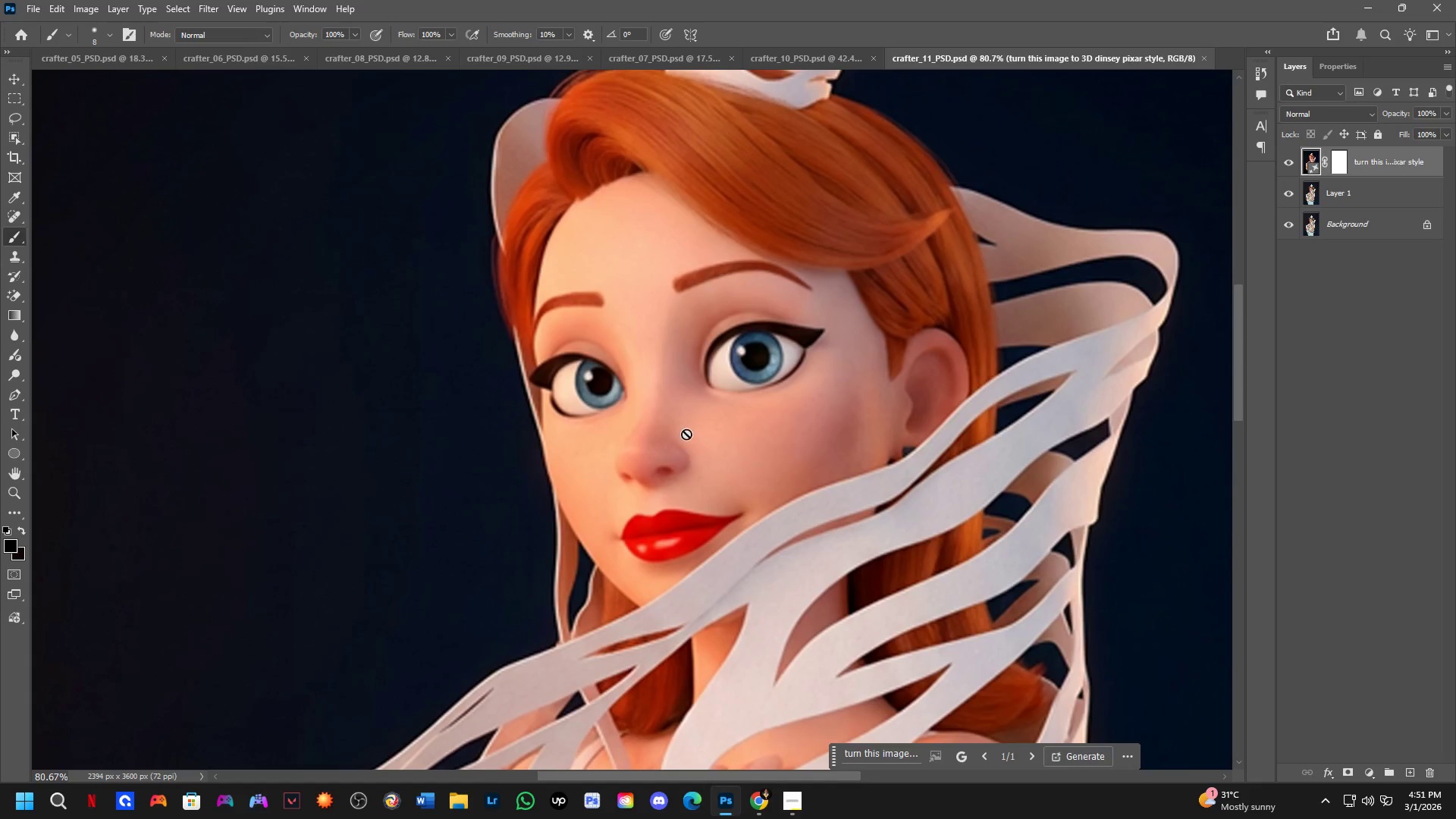 
hold_key(key=Space, duration=0.52)
 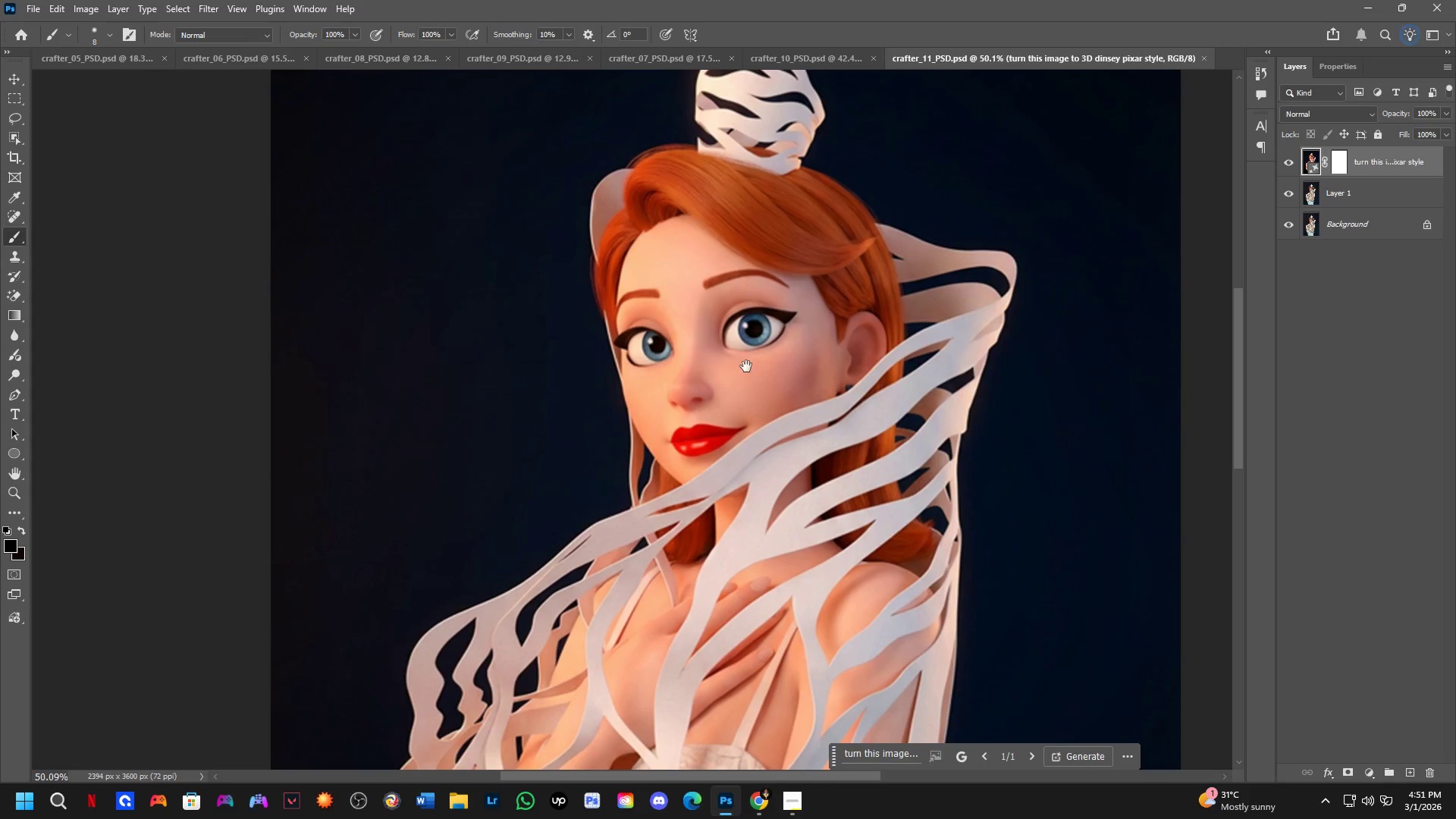 
left_click_drag(start_coordinate=[677, 466], to_coordinate=[704, 401])
 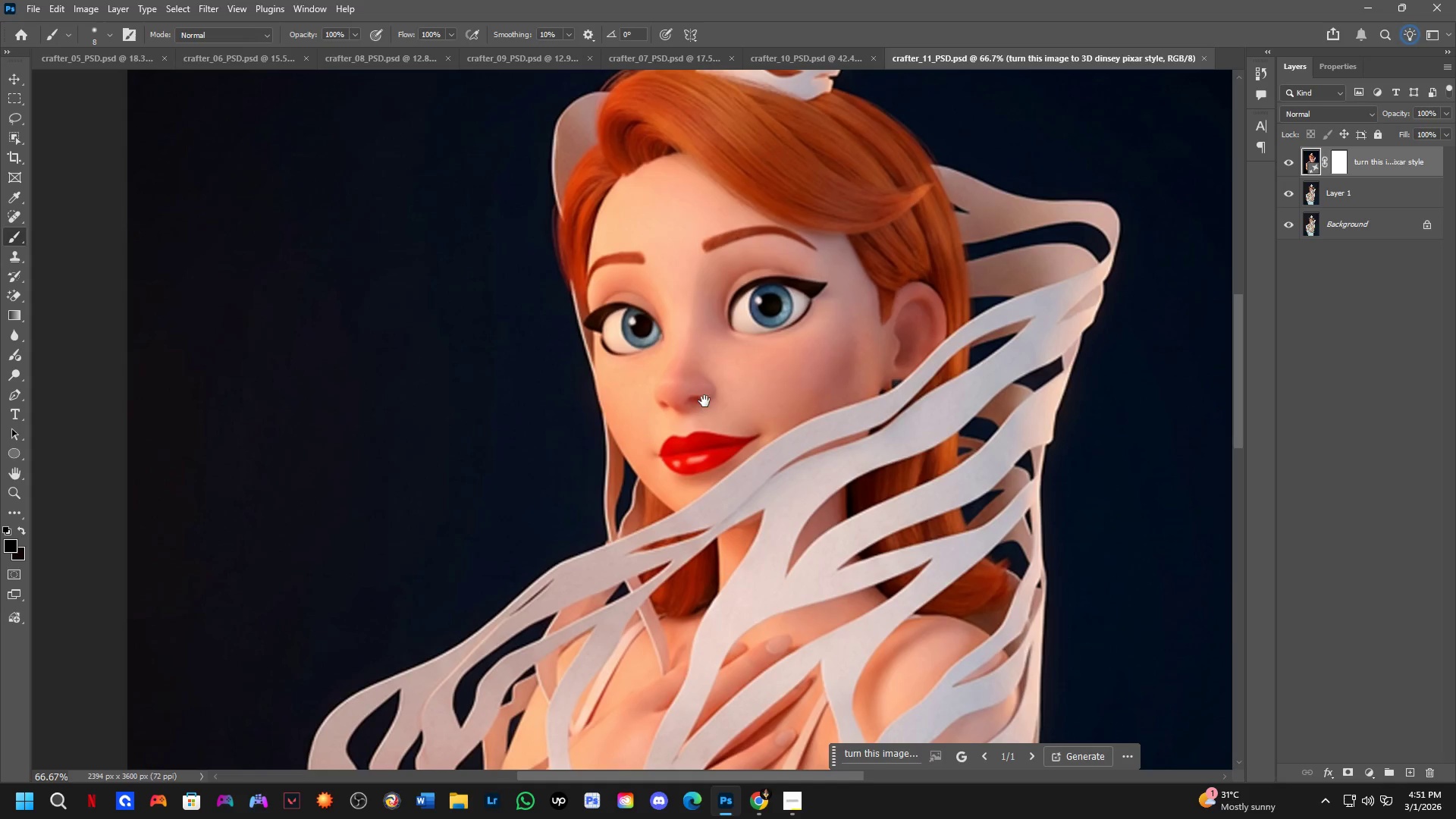 
scroll: coordinate [685, 435], scroll_direction: down, amount: 1.0
 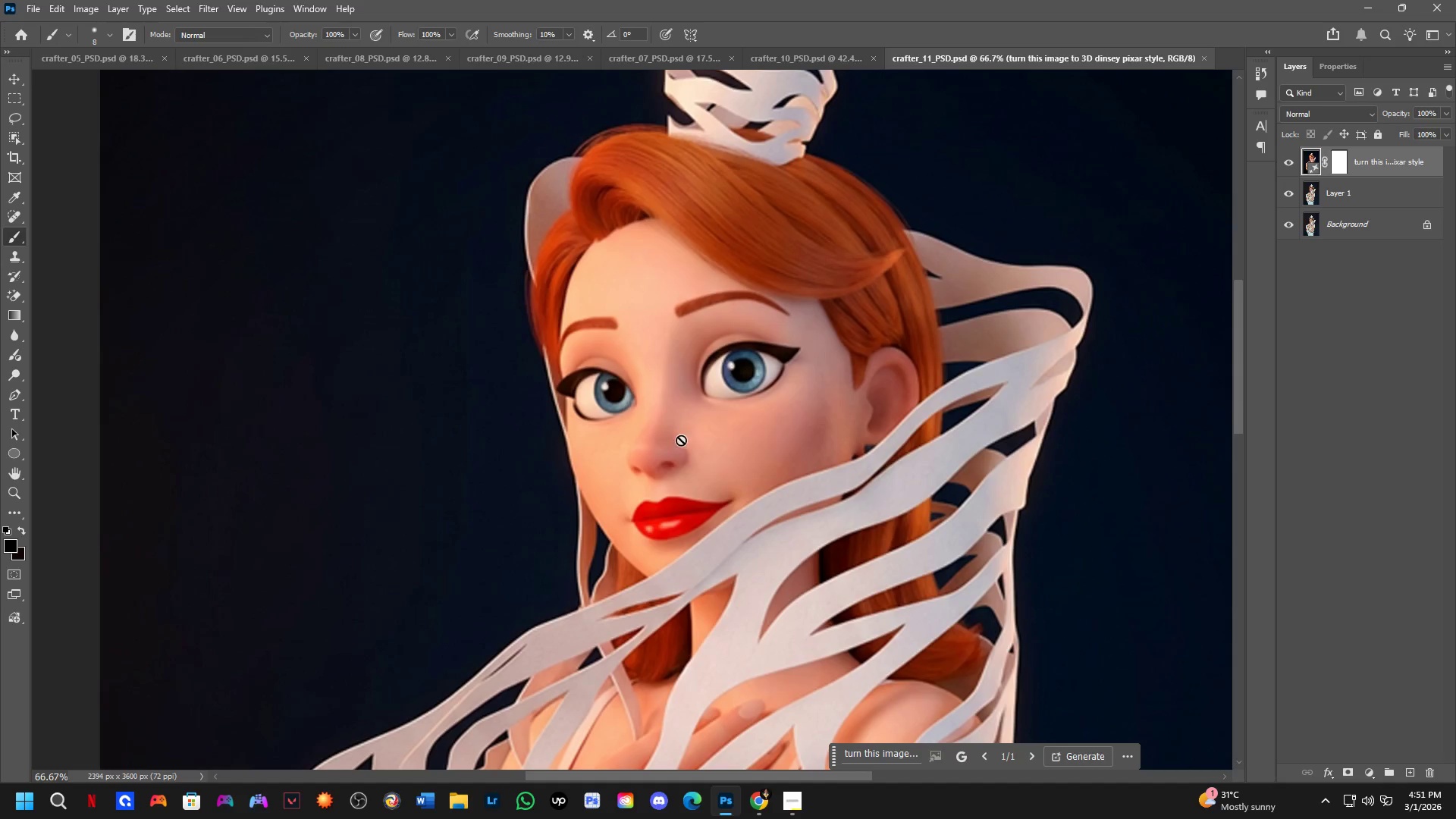 
hold_key(key=Space, duration=1.01)
 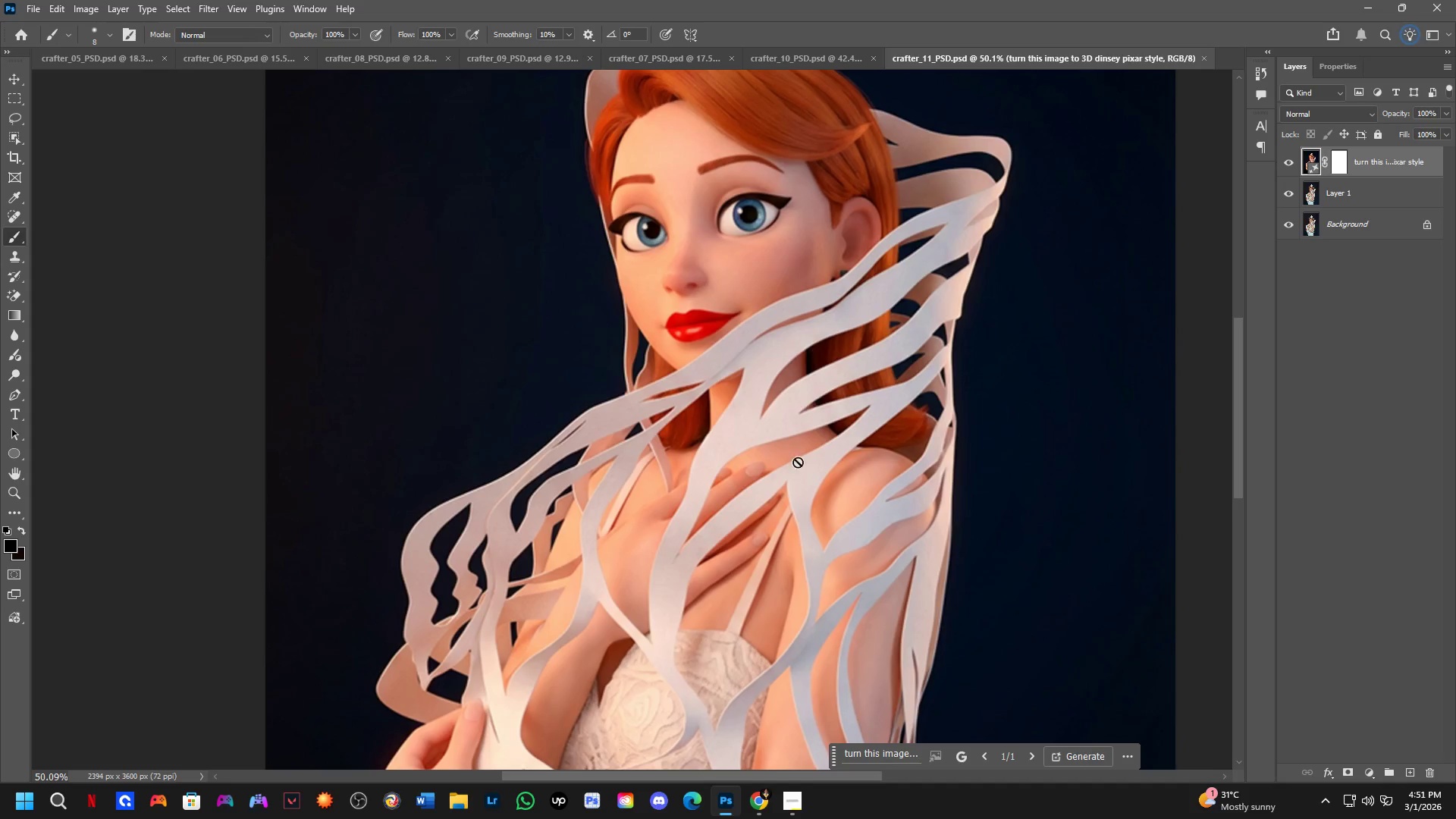 
left_click_drag(start_coordinate=[746, 366], to_coordinate=[742, 284])
 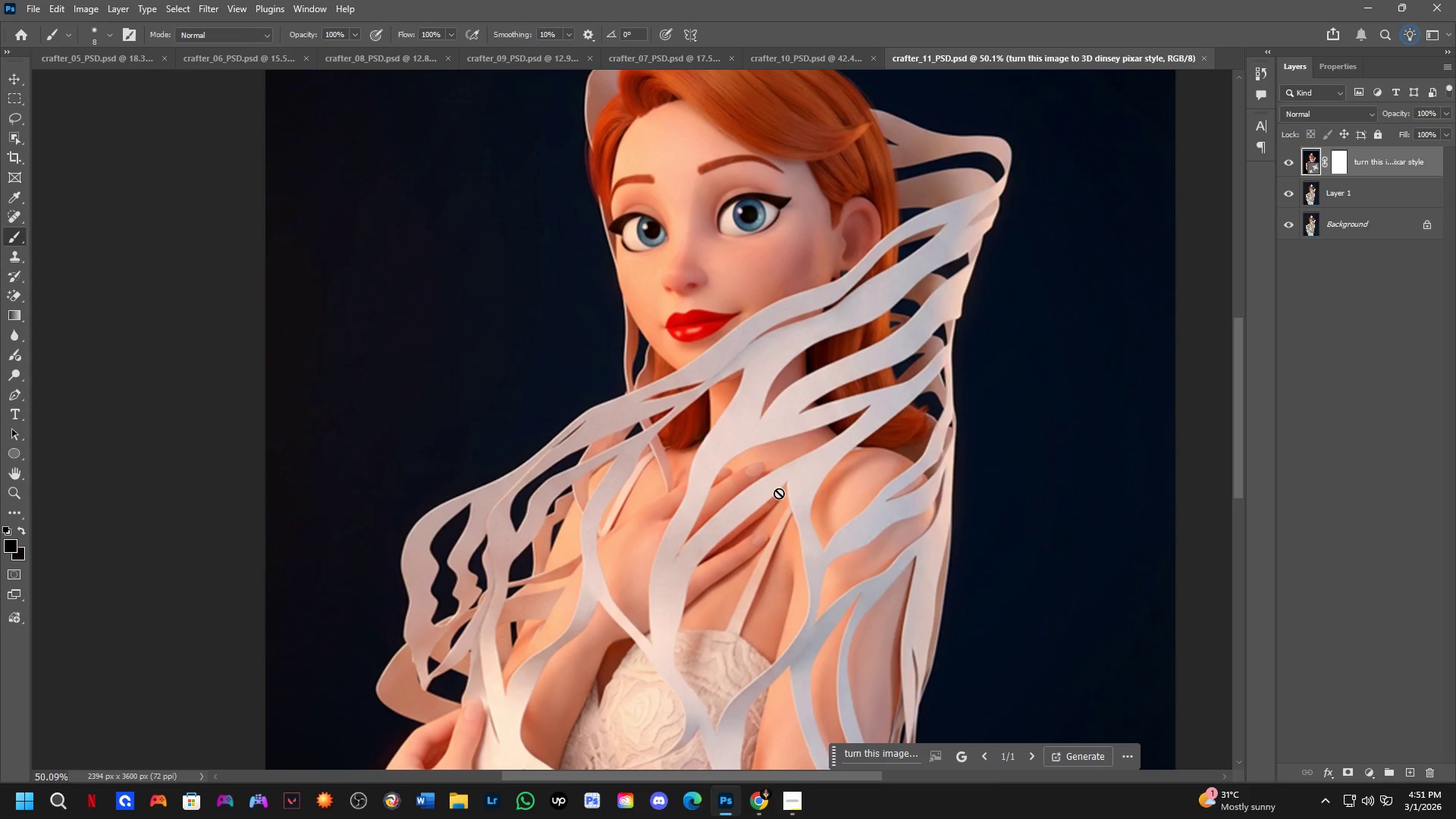 
scroll: coordinate [704, 400], scroll_direction: down, amount: 3.0
 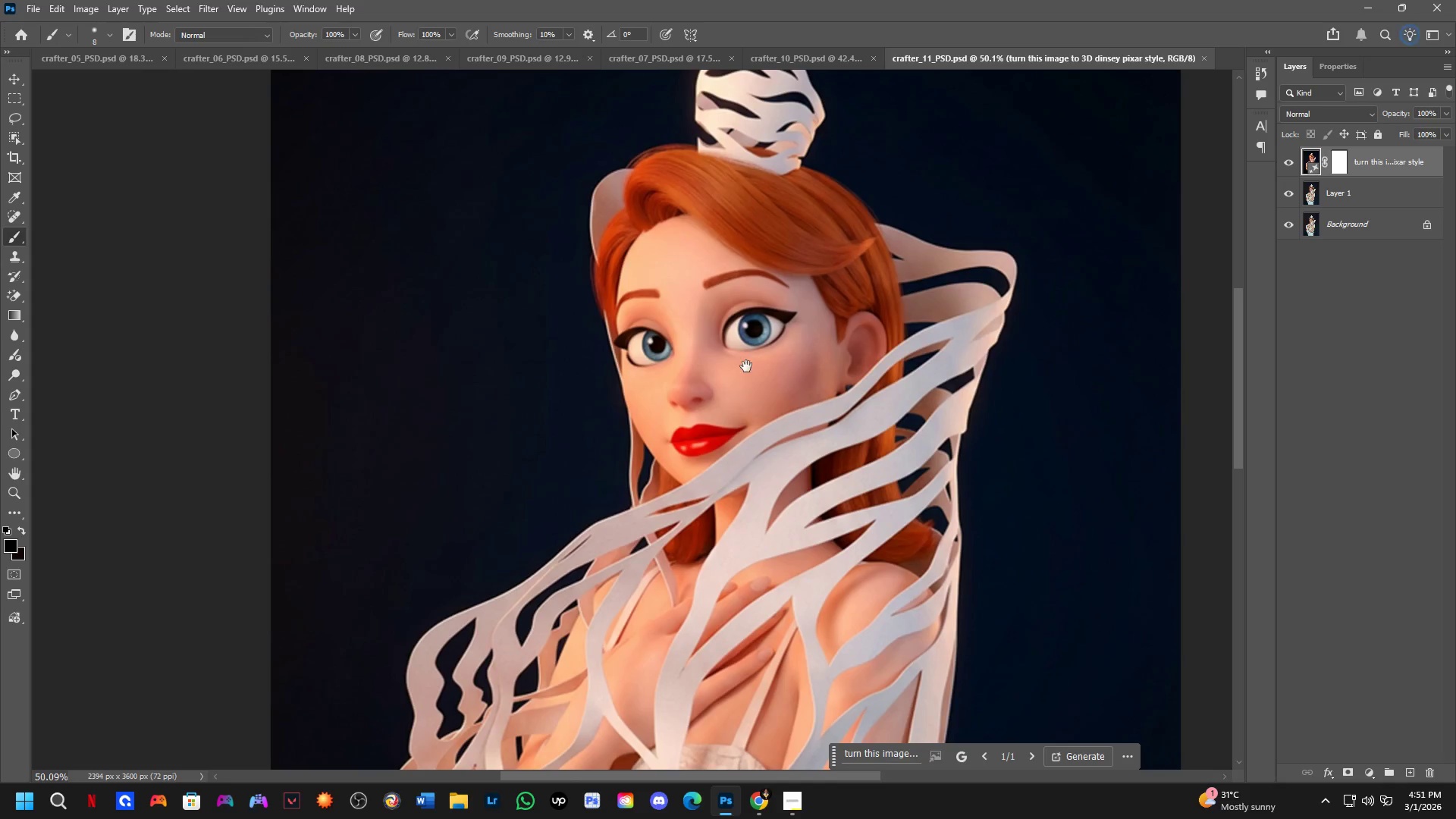 
hold_key(key=Space, duration=0.31)
 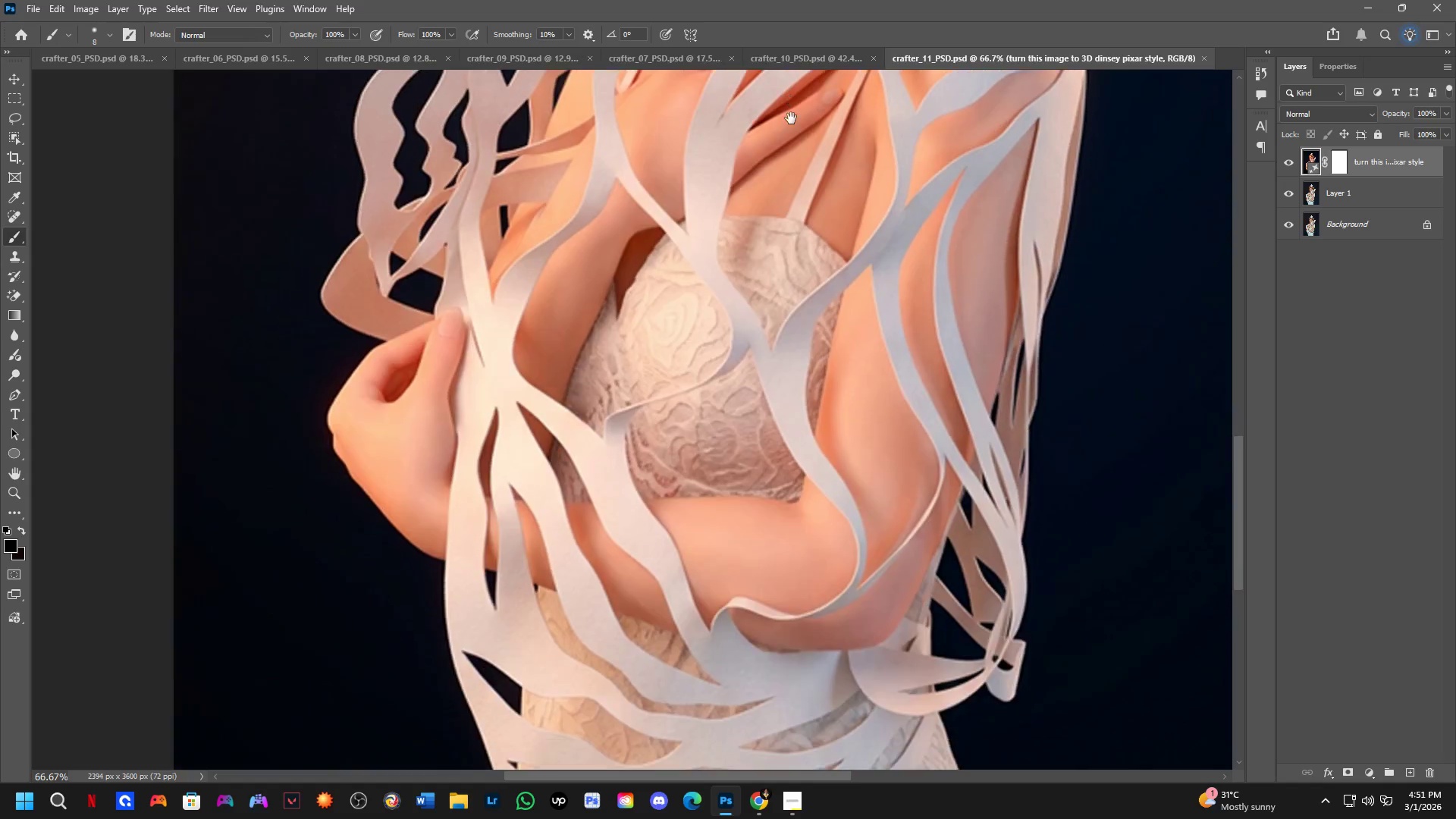 
scroll: coordinate [758, 516], scroll_direction: up, amount: 3.0
 